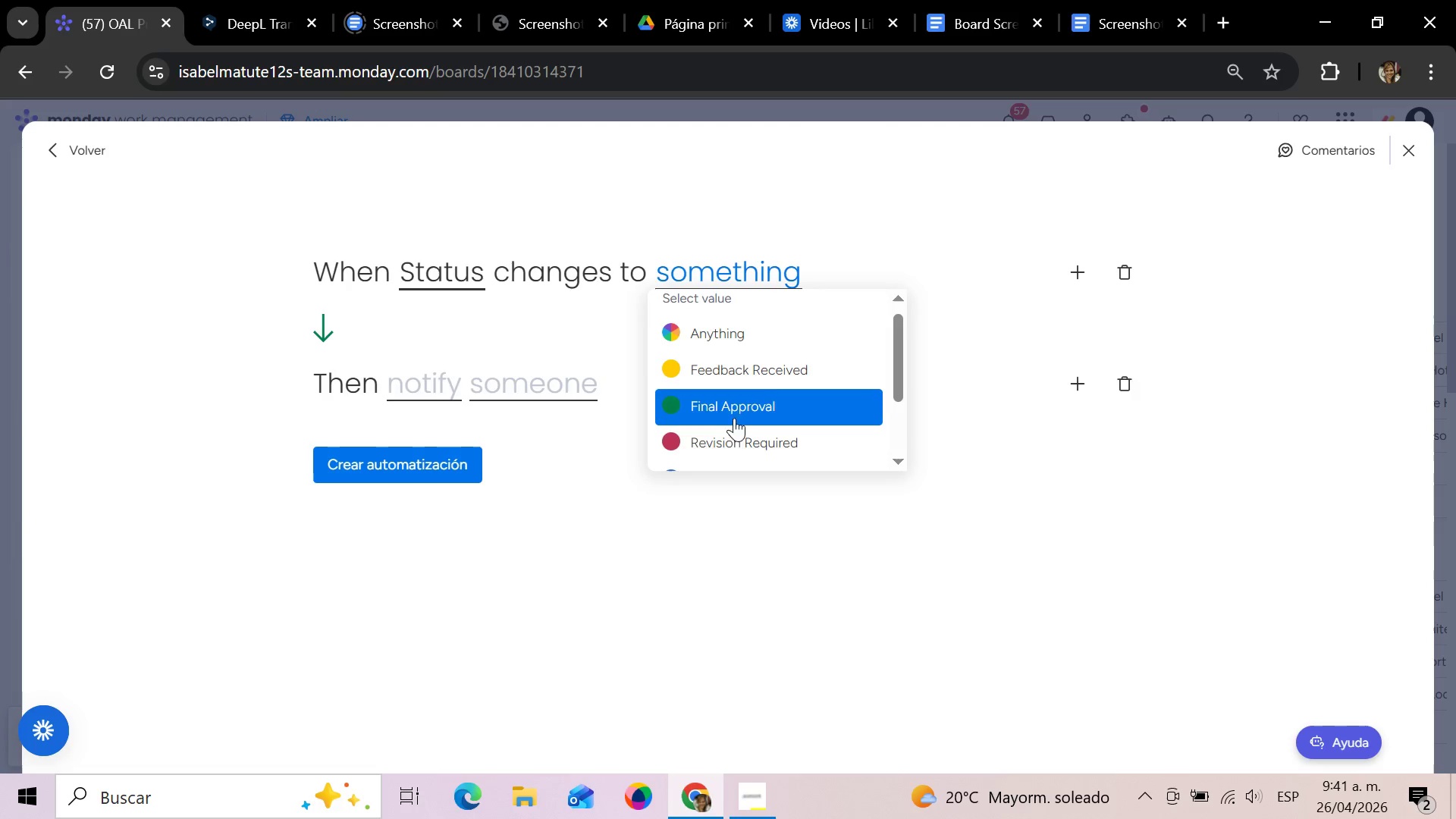 
left_click([733, 445])
 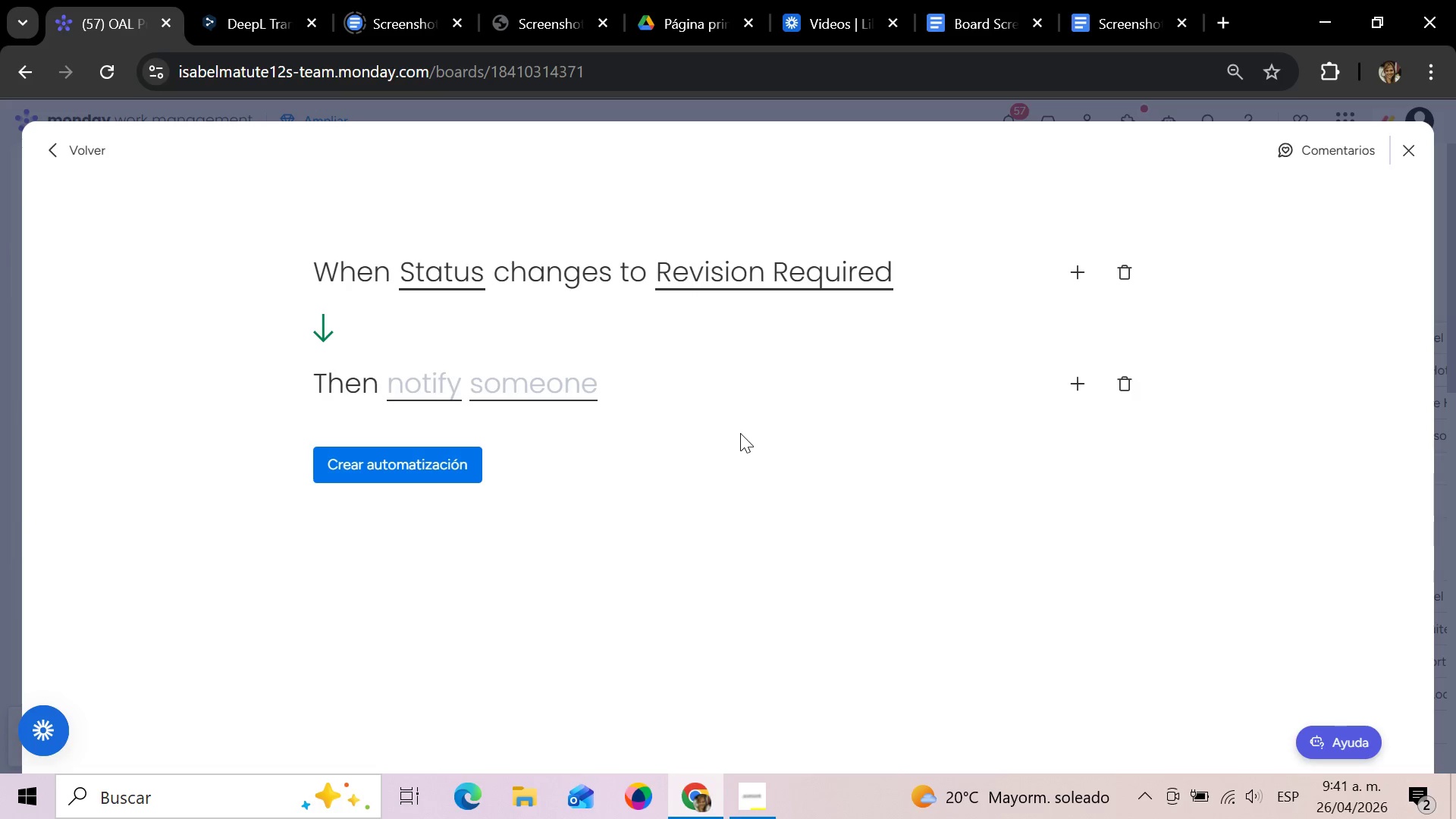 
wait(52.25)
 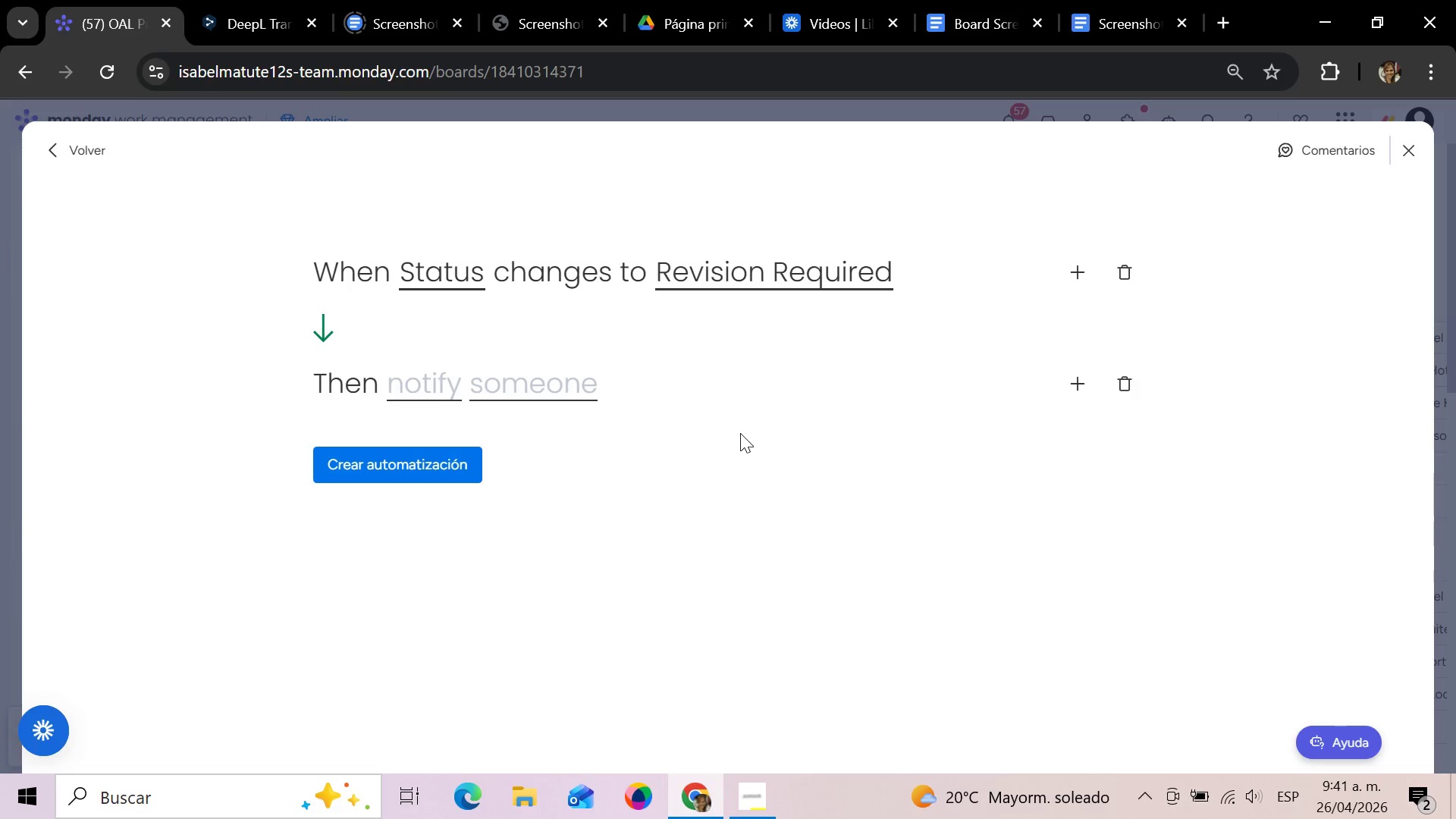 
left_click([93, 150])
 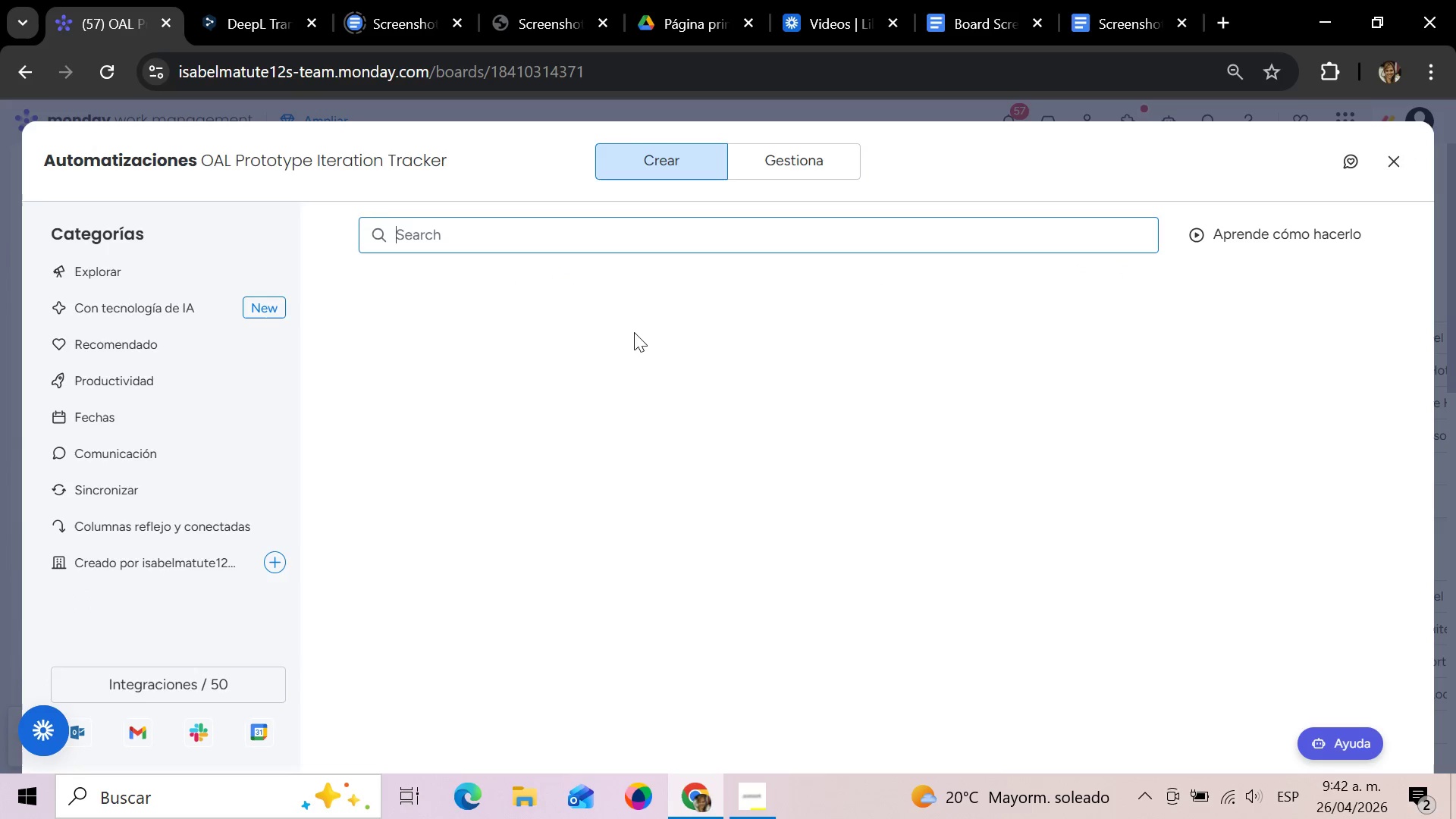 
left_click([596, 238])
 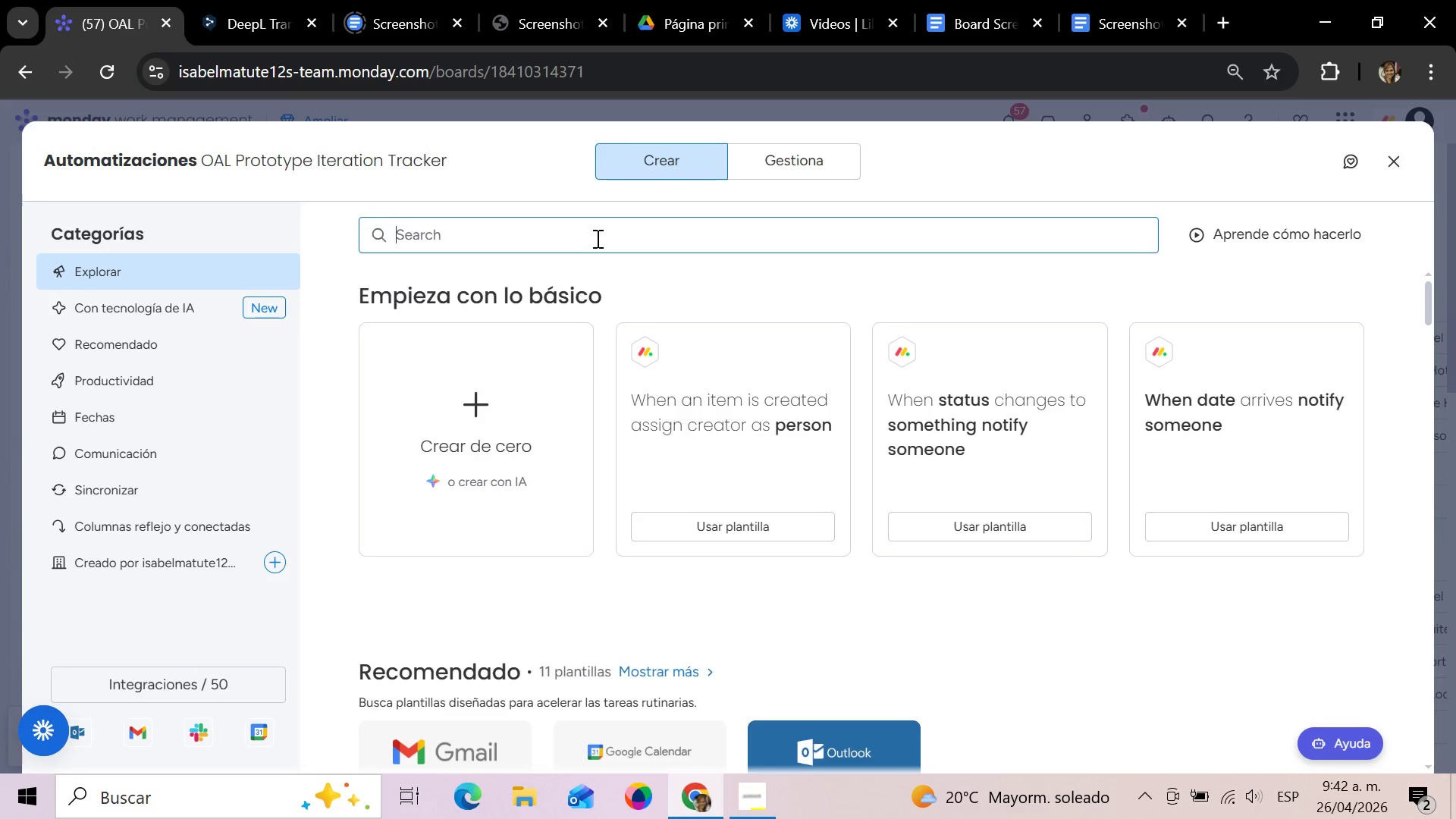 
type(whw)
key(Backspace)
key(Backspace)
type(wn)
key(Backspace)
key(Backspace)
key(Backspace)
key(Backspace)
key(Backspace)
type(whwn )
key(Backspace)
key(Backspace)
key(Backspace)
type(en status hange)
key(Backspace)
key(Backspace)
key(Backspace)
key(Backspace)
key(Backspace)
key(Backspace)
type( changes to somen)
 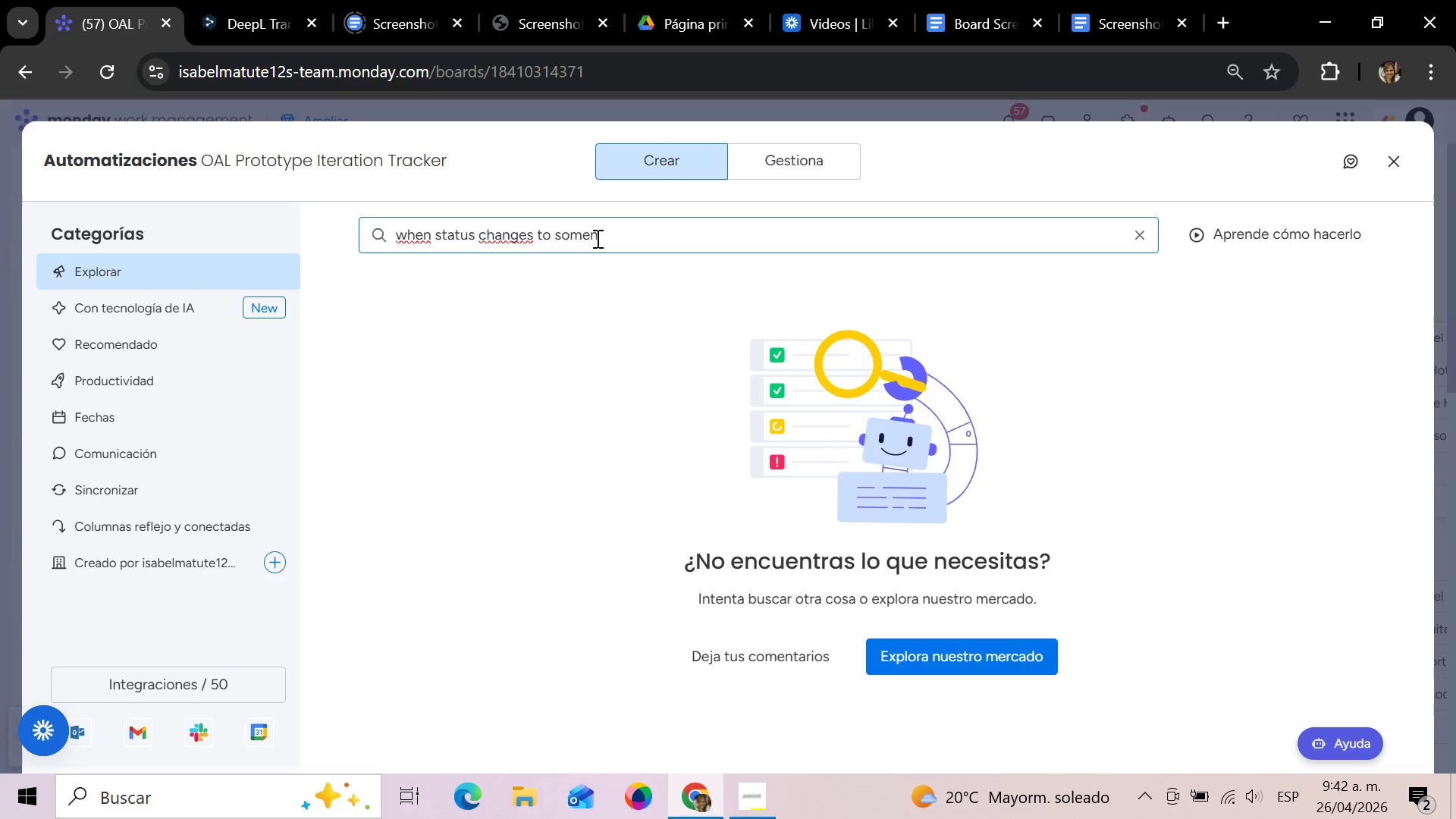 
wait(10.55)
 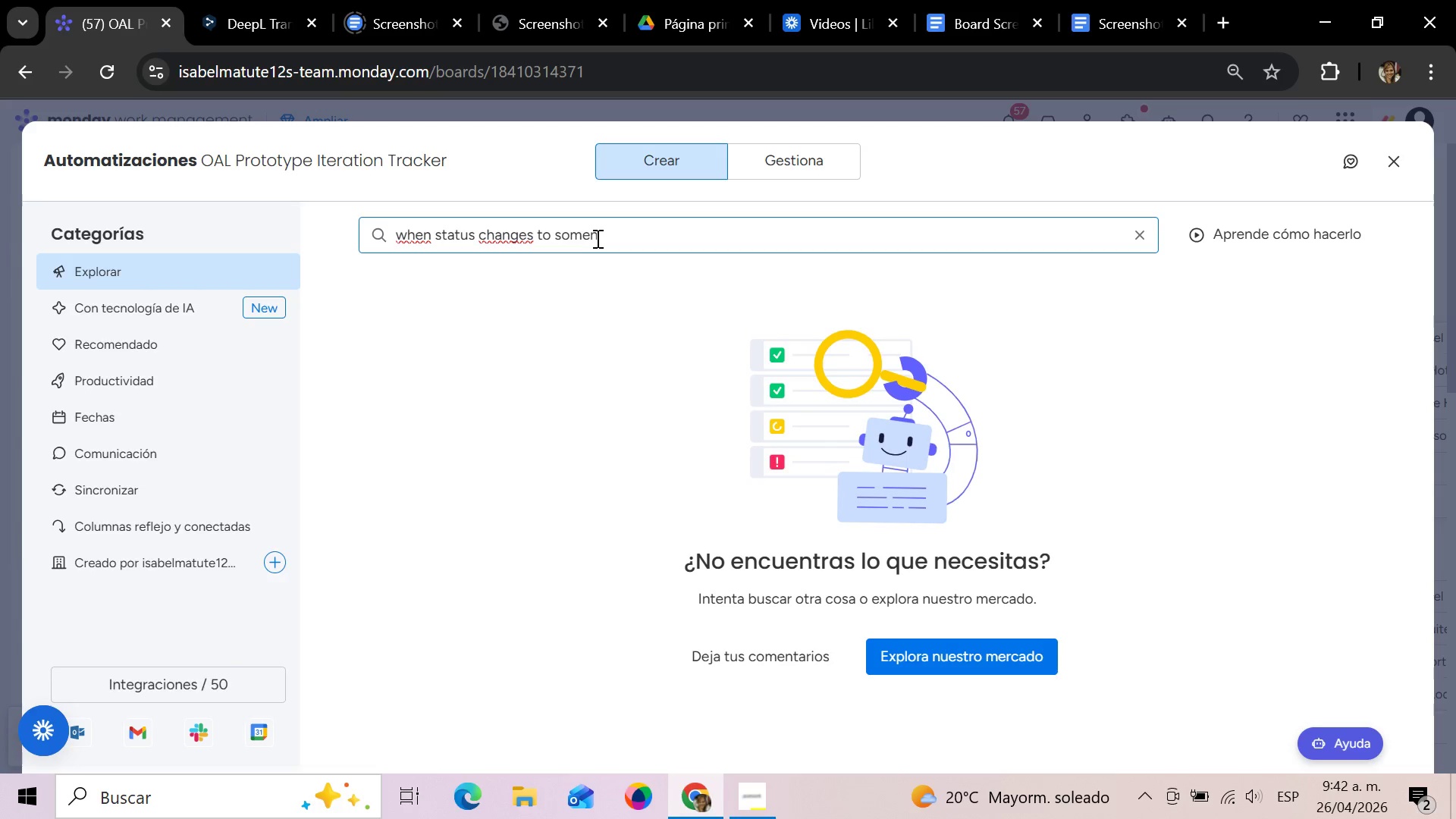 
key(Backspace)
 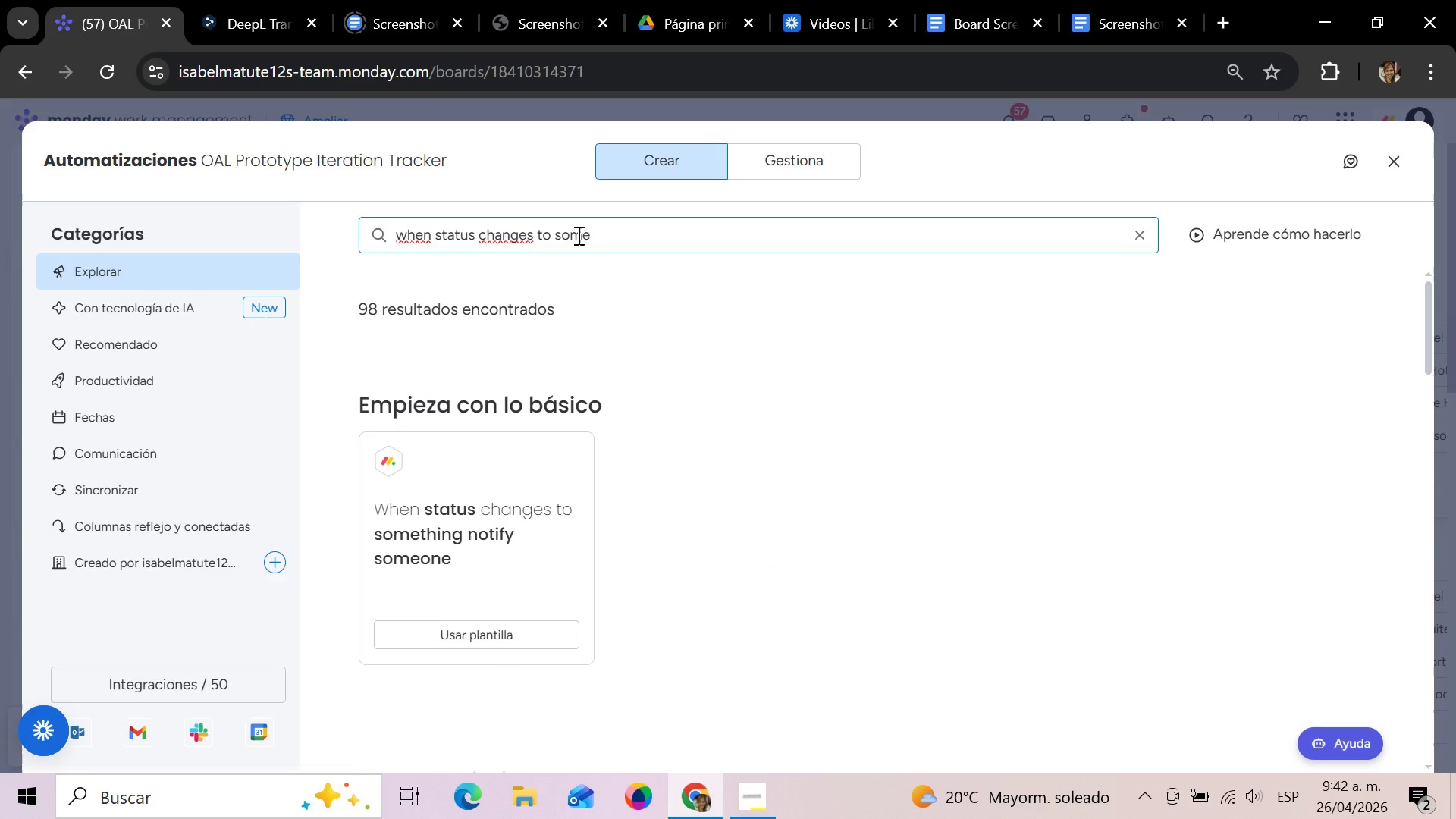 
scroll: coordinate [912, 450], scroll_direction: down, amount: 6.0
 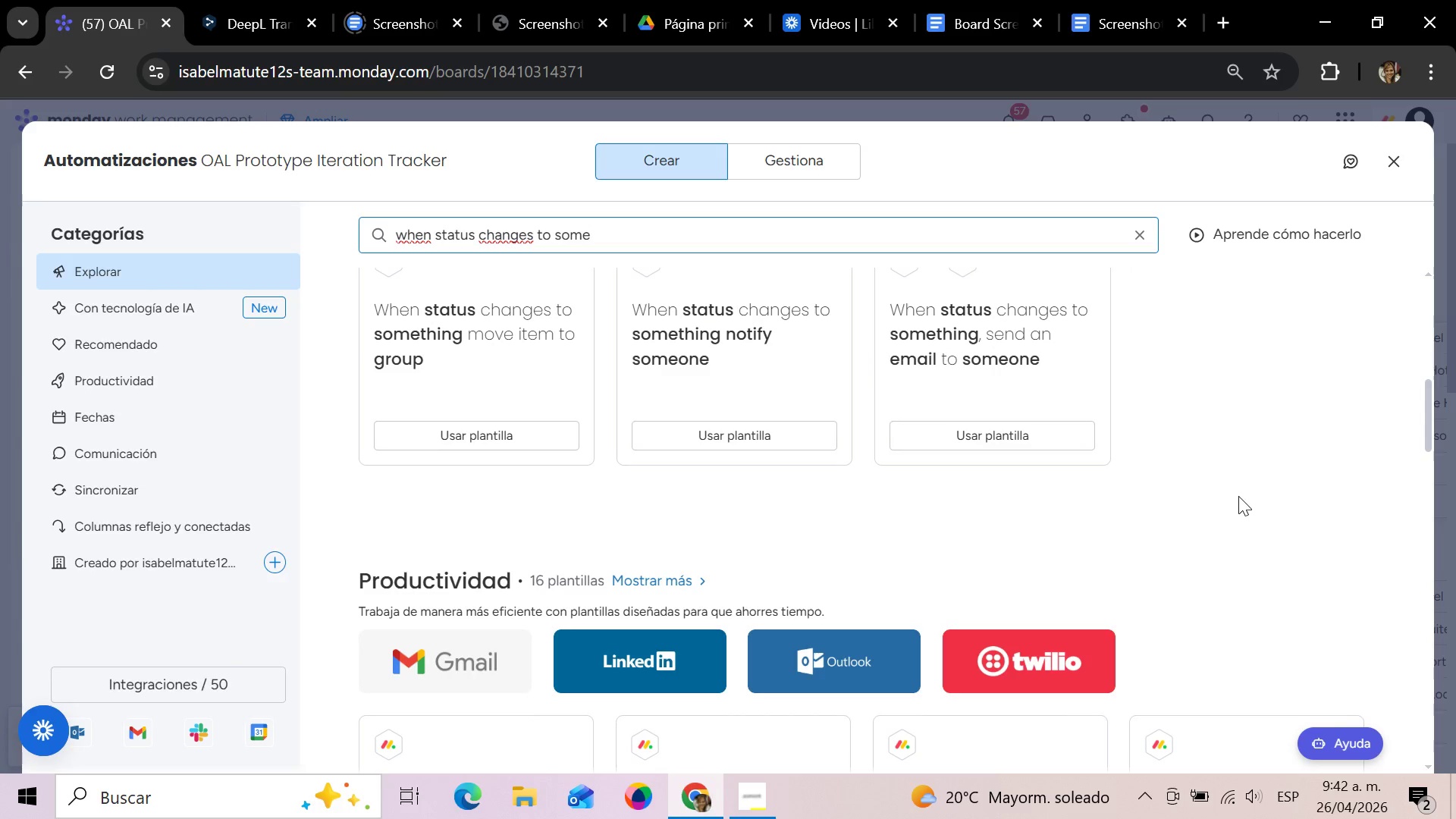 
scroll: coordinate [1235, 498], scroll_direction: up, amount: 6.0
 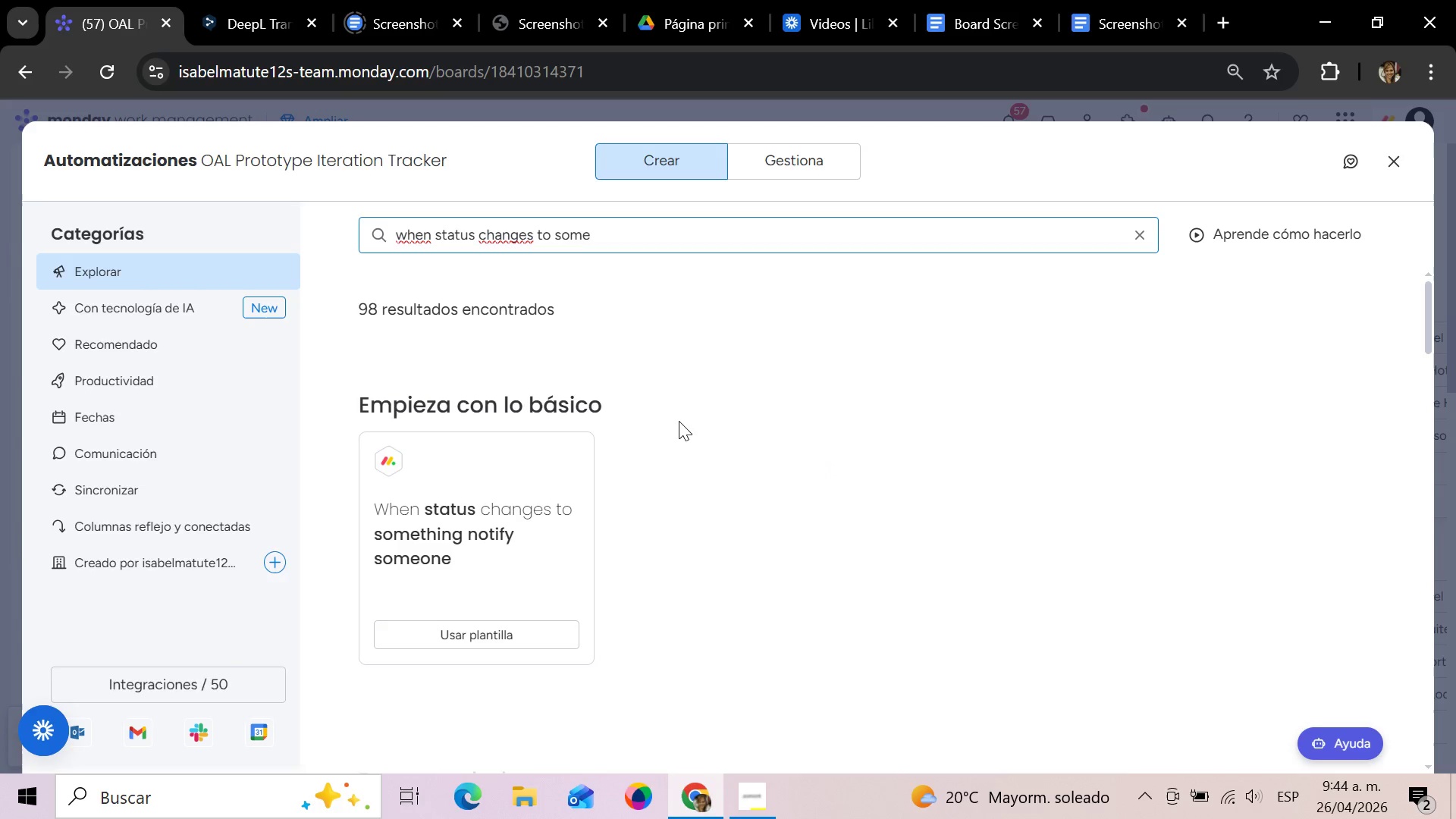 
wait(90.07)
 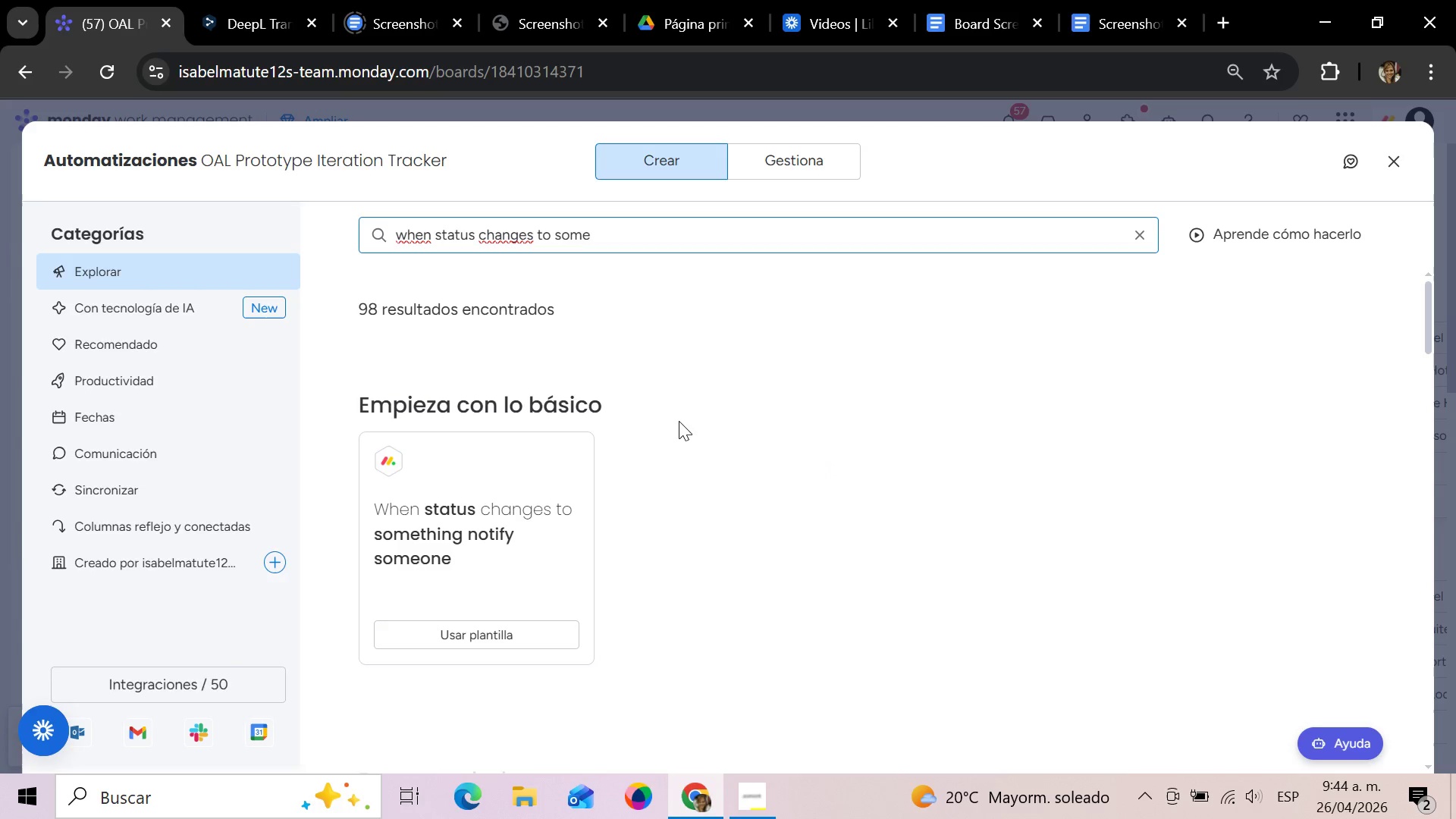 
left_click([479, 501])
 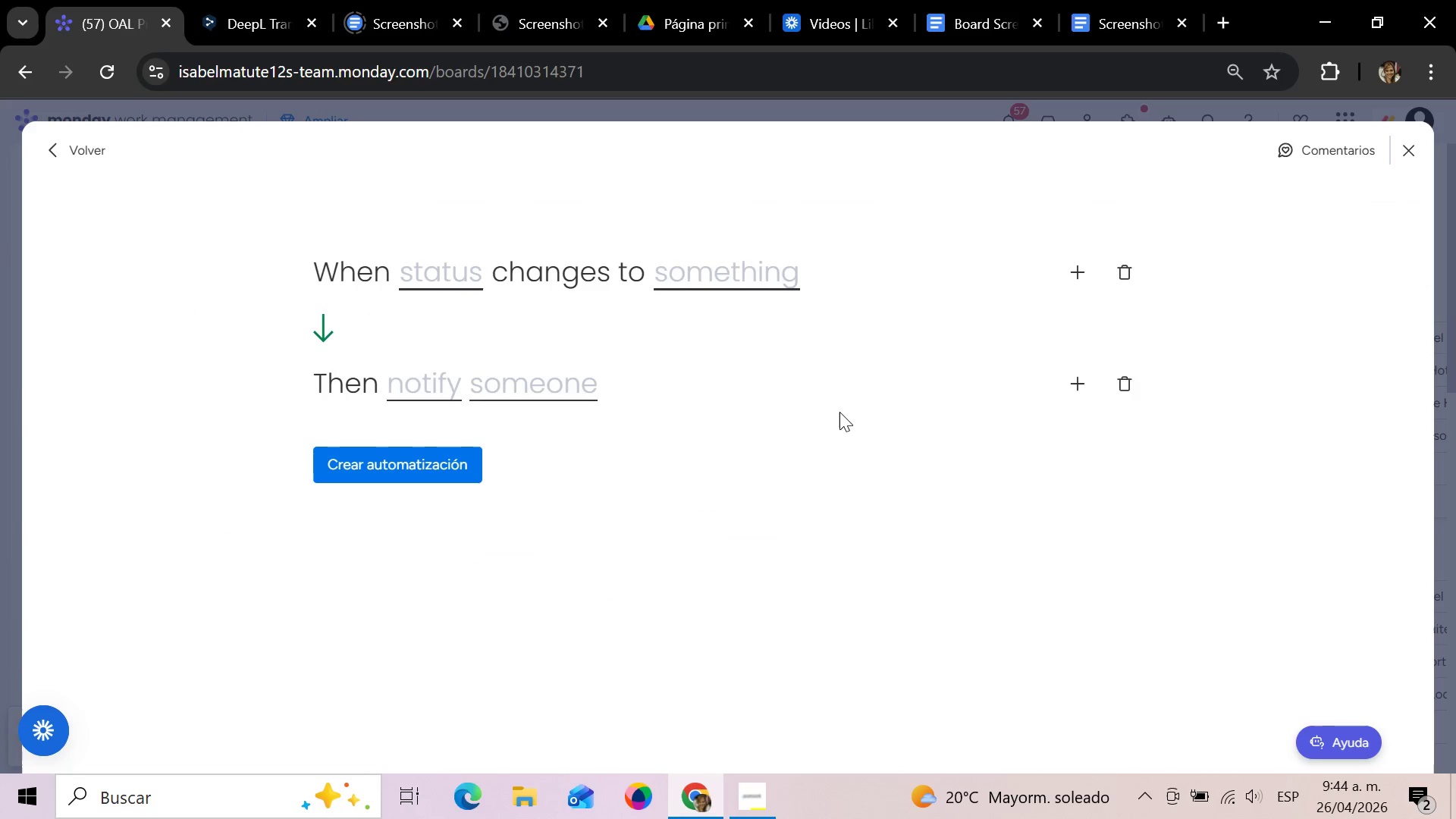 
wait(5.92)
 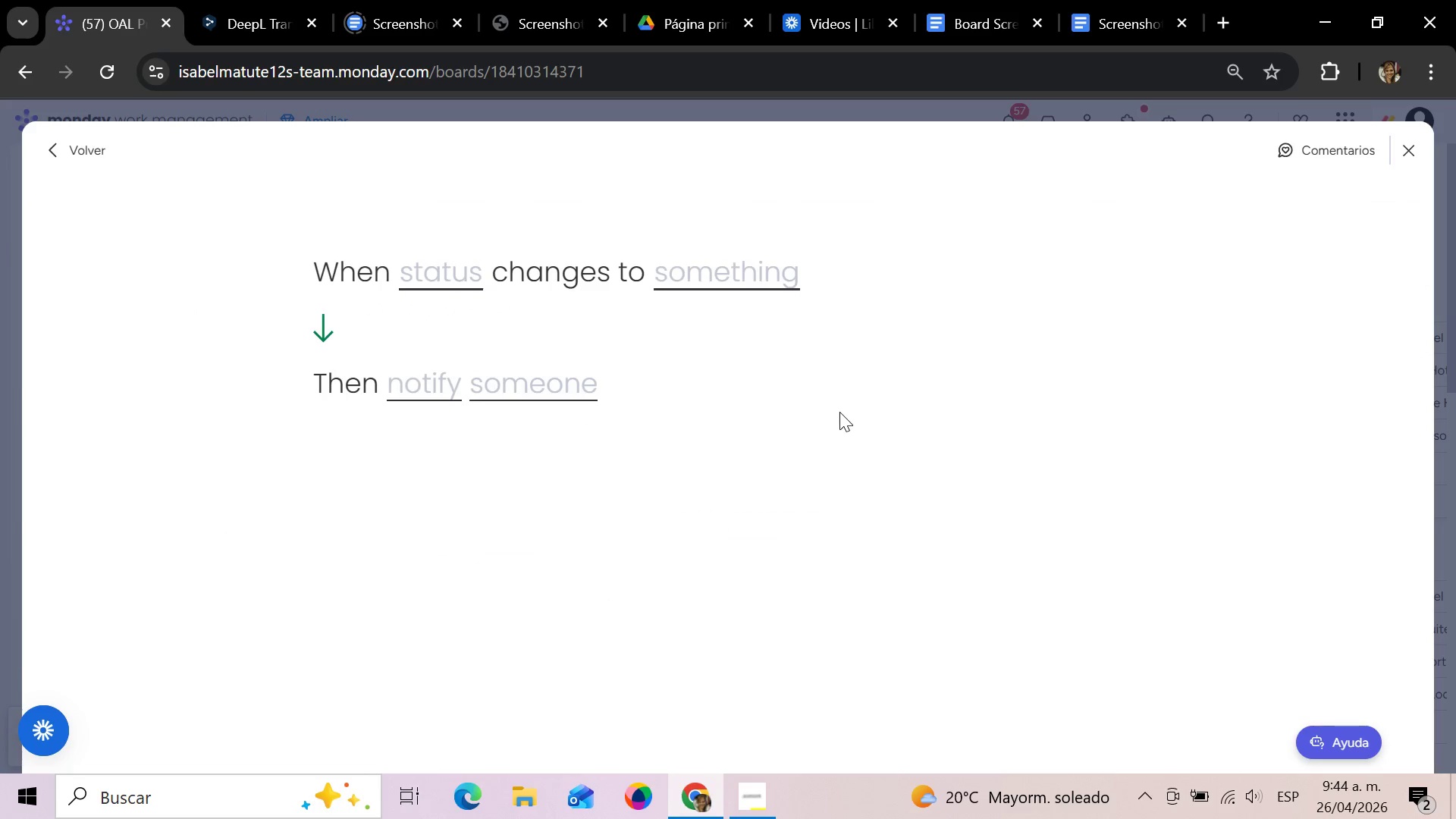 
left_click([441, 279])
 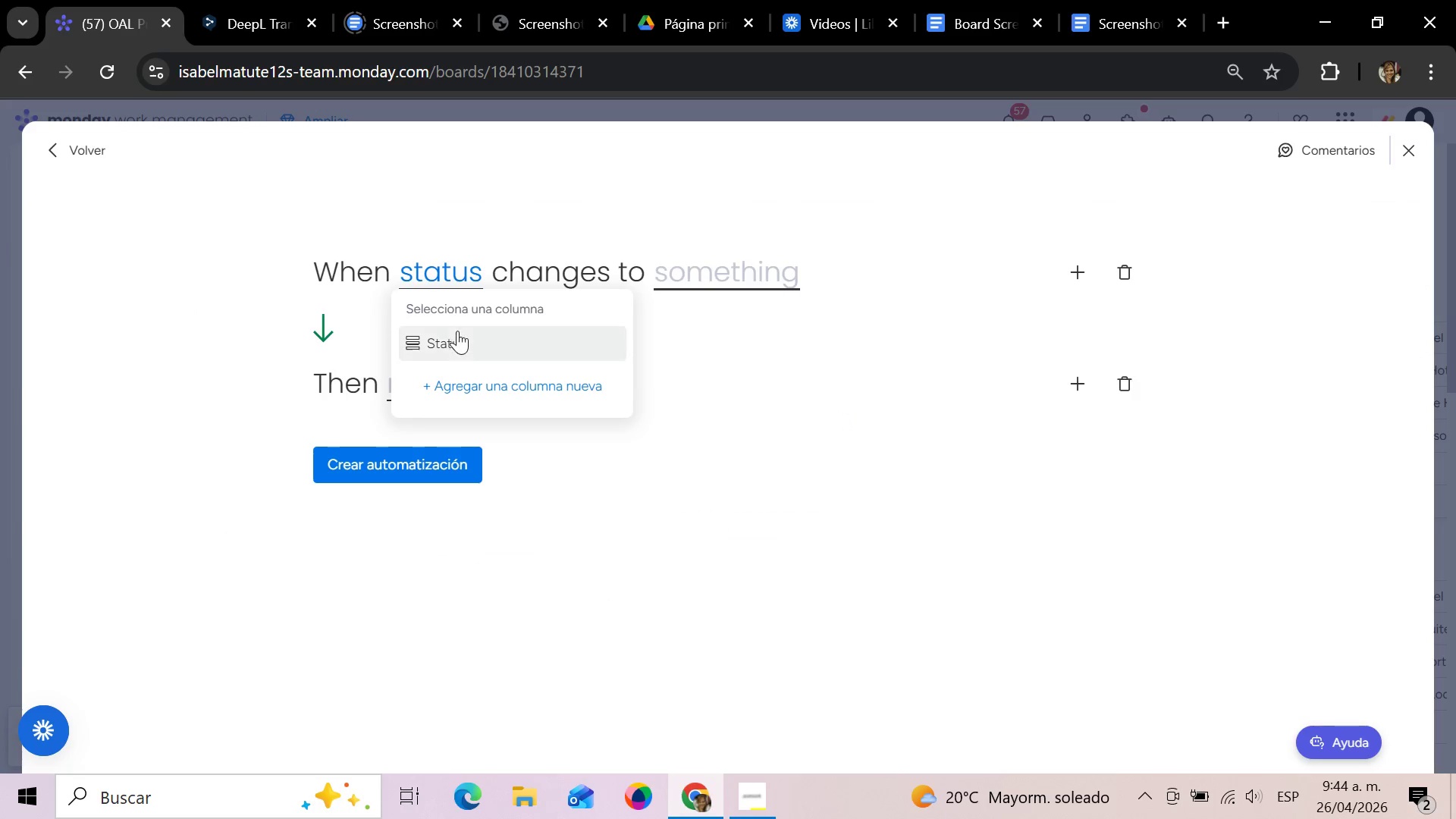 
left_click([457, 336])
 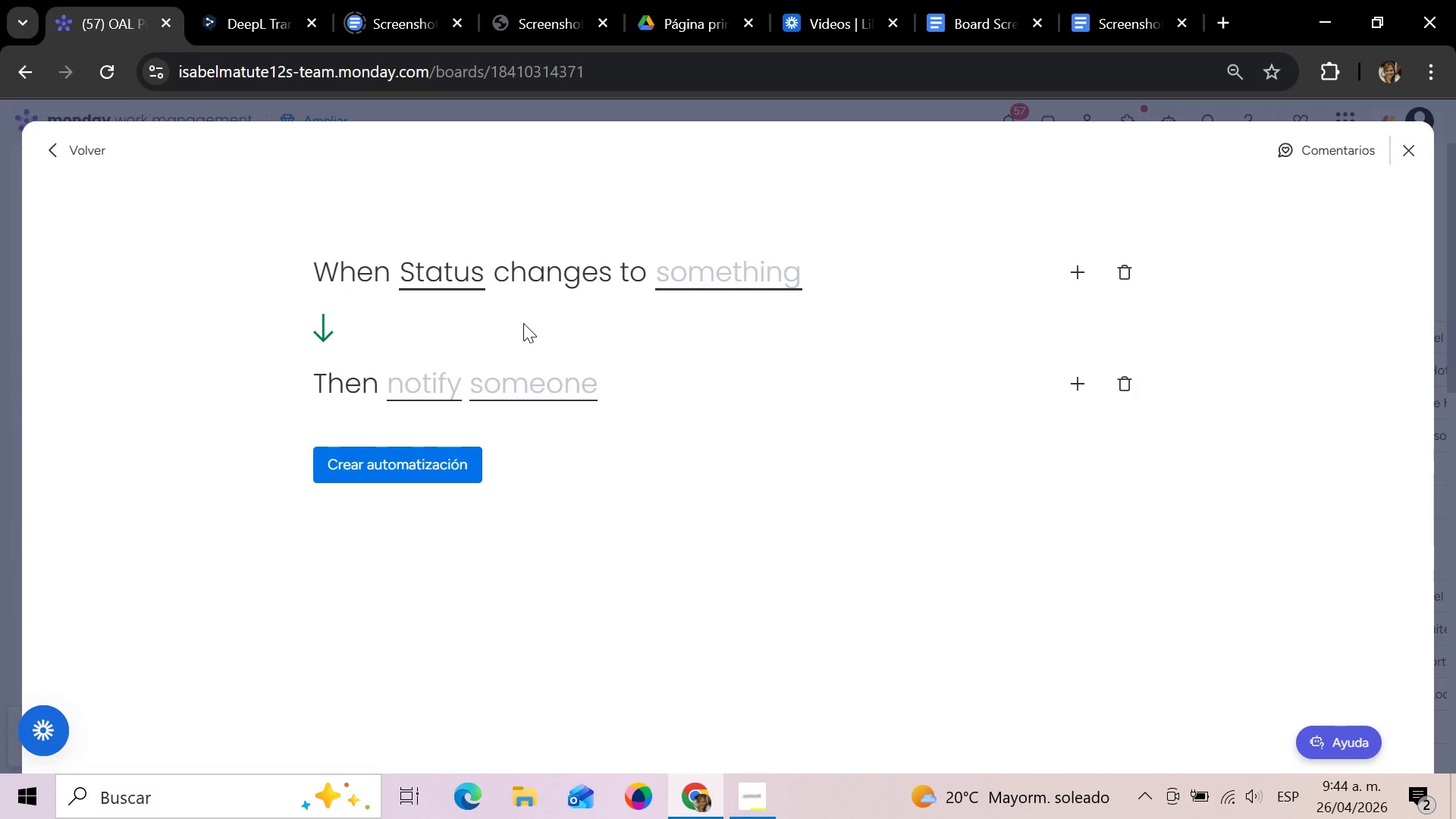 
left_click([762, 268])
 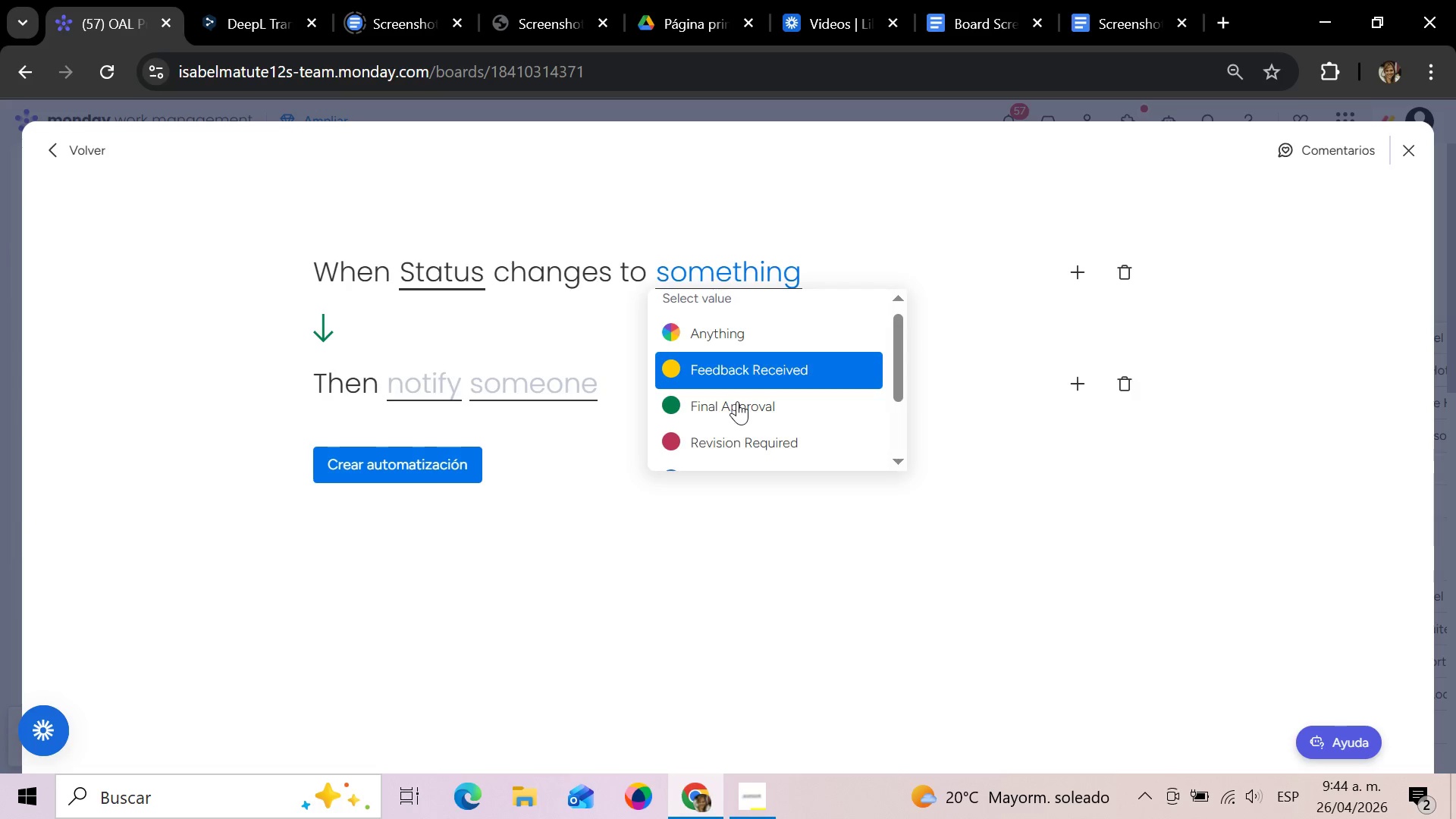 
left_click([734, 439])
 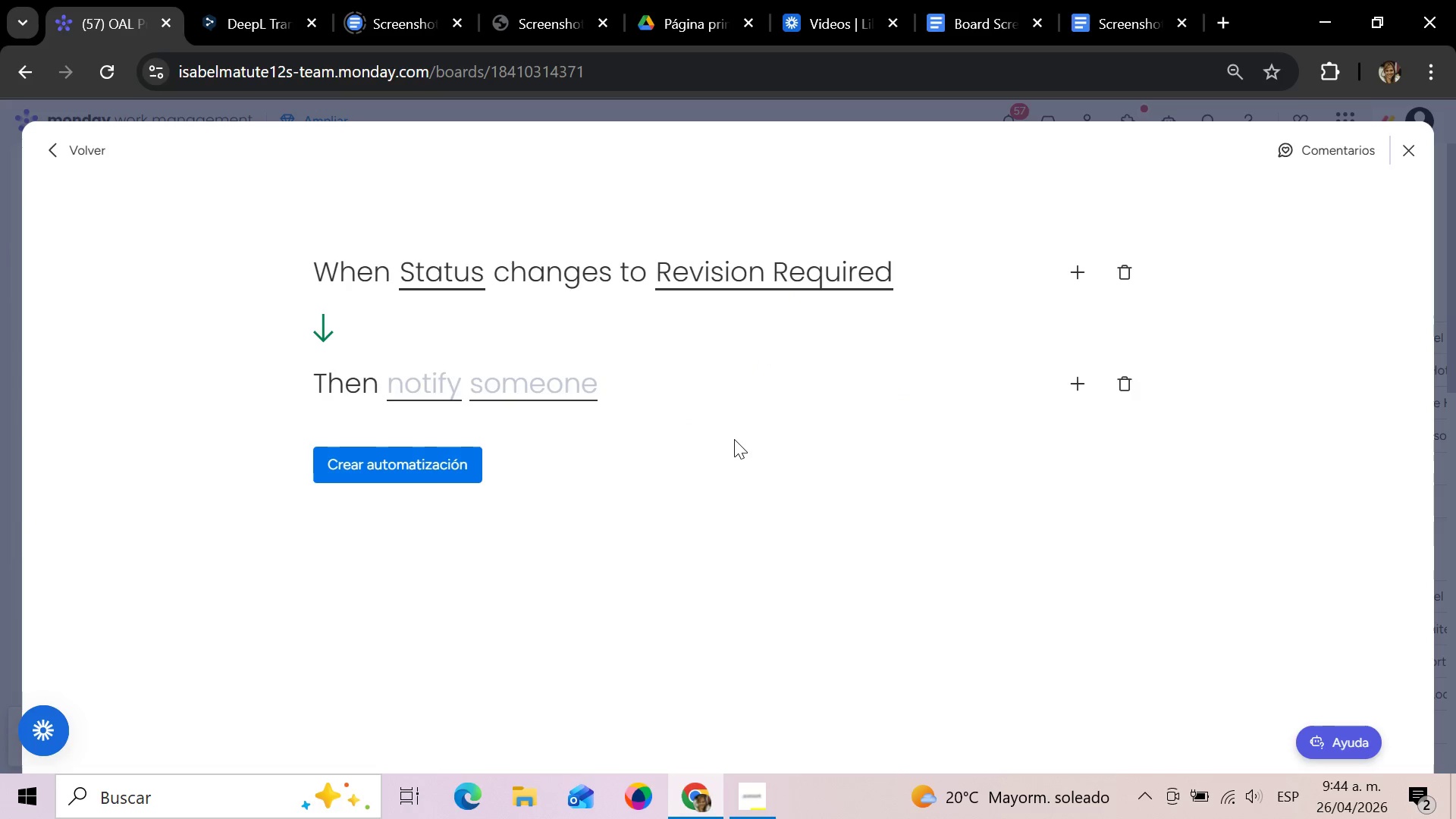 
left_click([545, 385])
 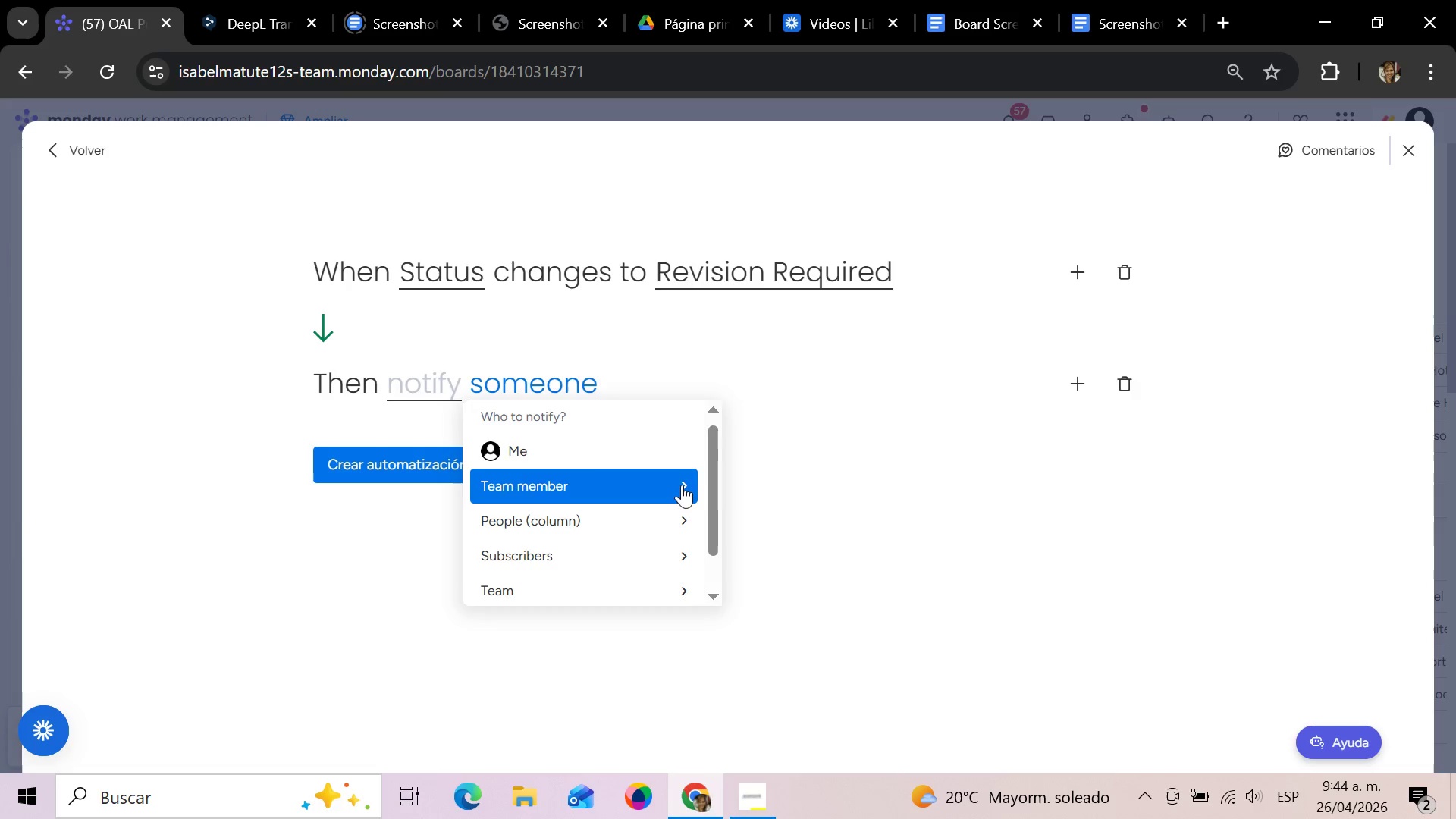 
wait(15.8)
 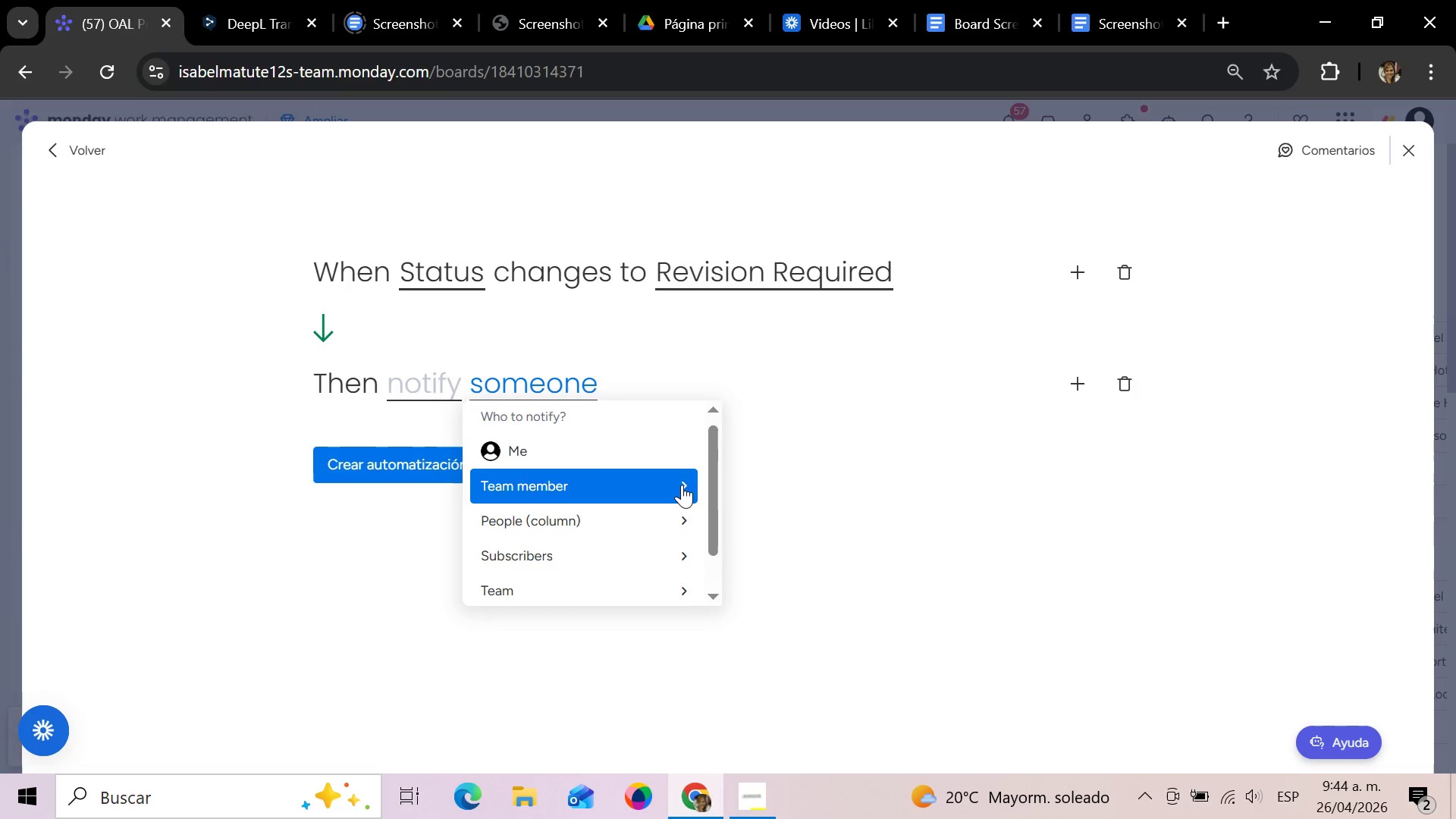 
left_click_drag(start_coordinate=[714, 499], to_coordinate=[699, 452])
 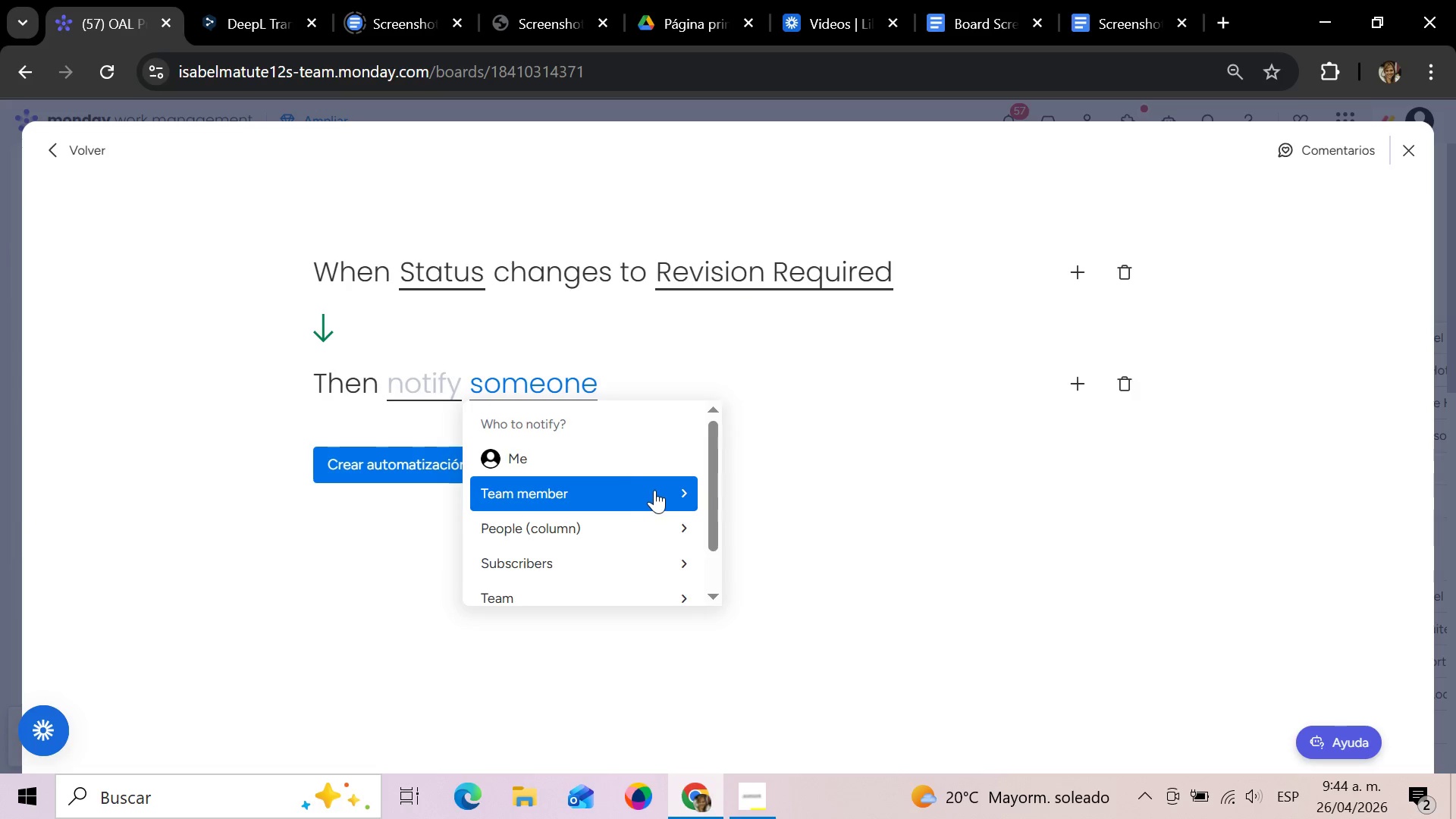 
left_click([656, 491])
 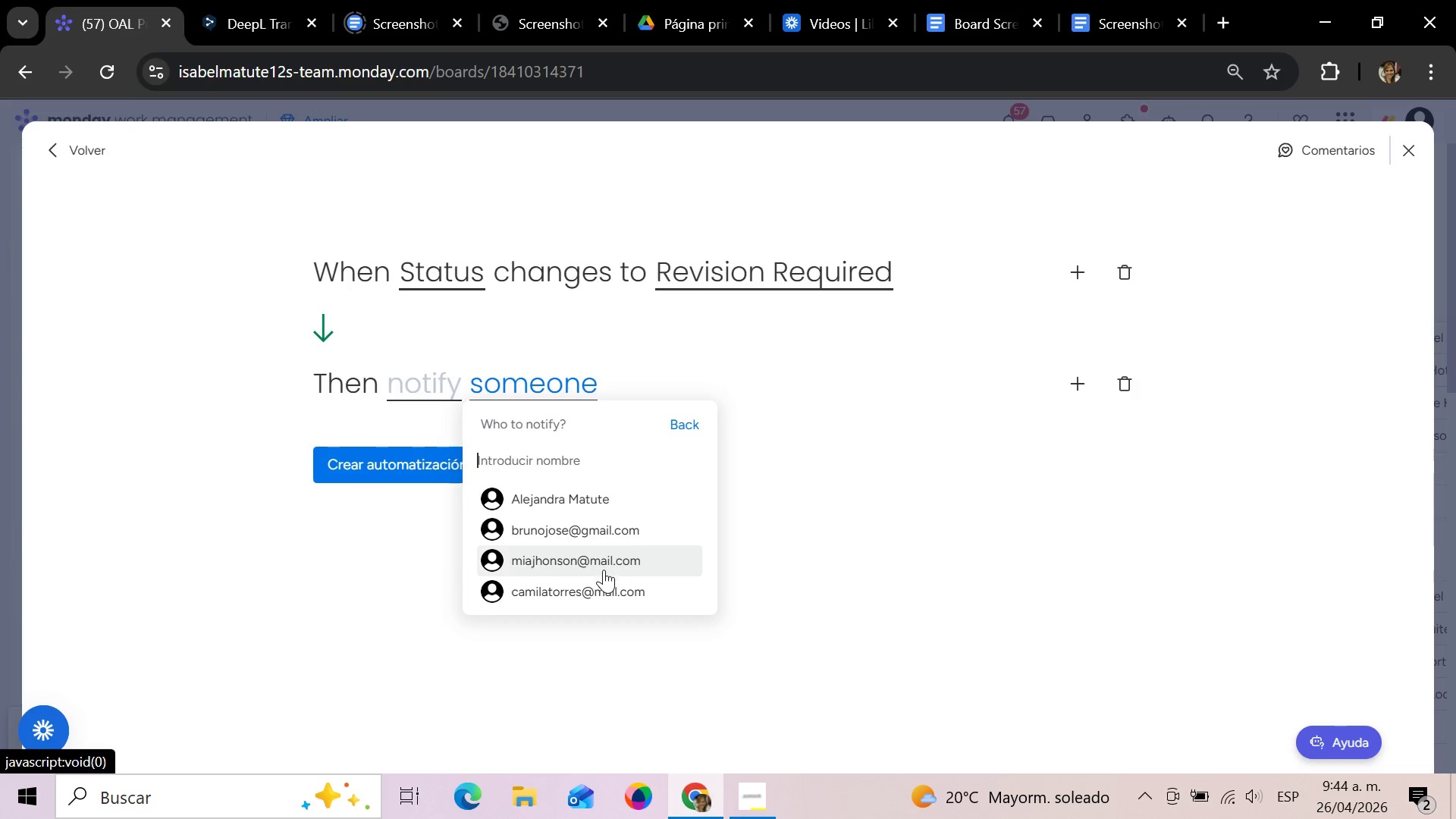 
scroll: coordinate [594, 585], scroll_direction: down, amount: 2.0
 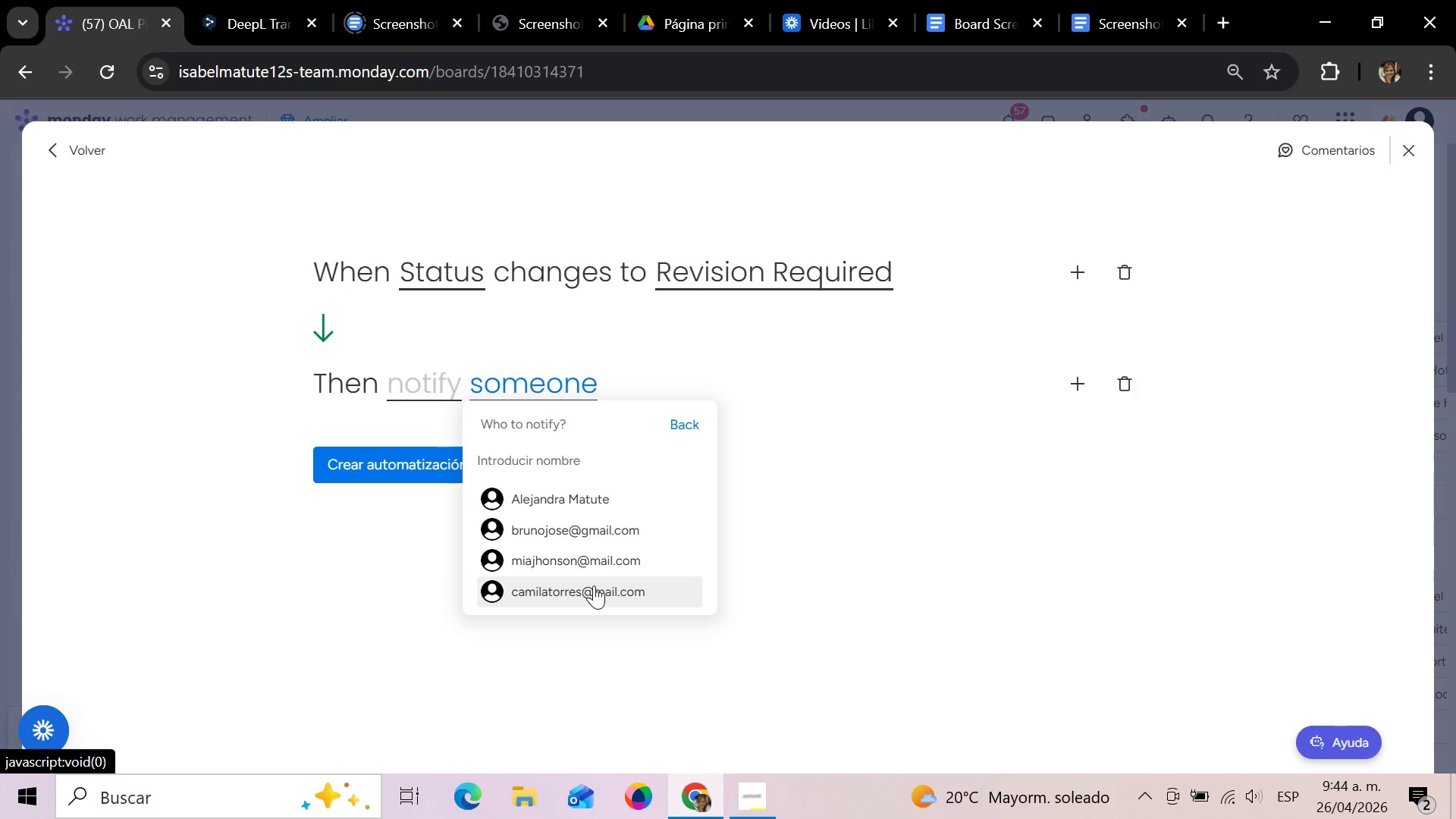 
scroll: coordinate [594, 585], scroll_direction: up, amount: 2.0
 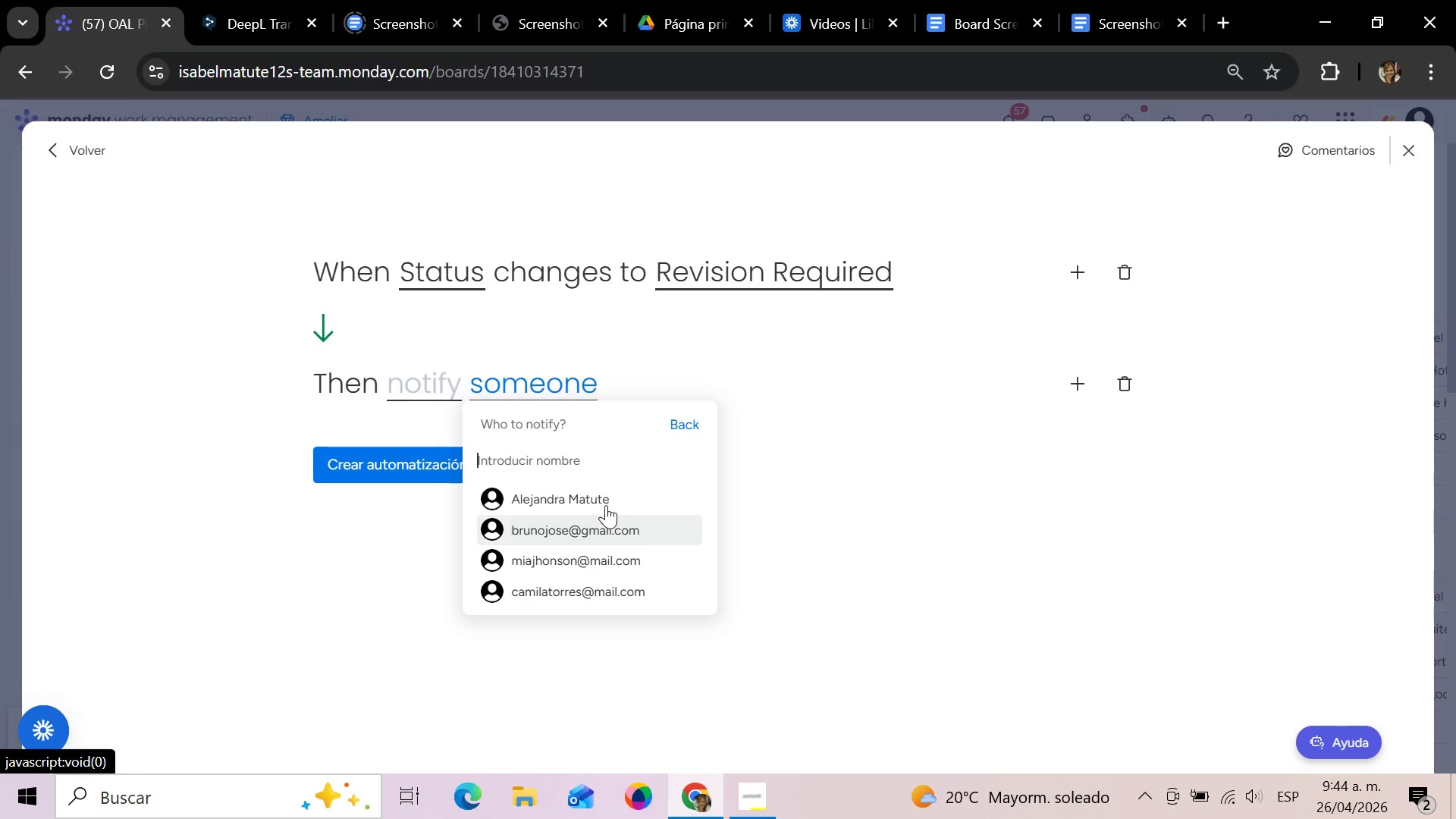 
scroll: coordinate [570, 560], scroll_direction: down, amount: 1.0
 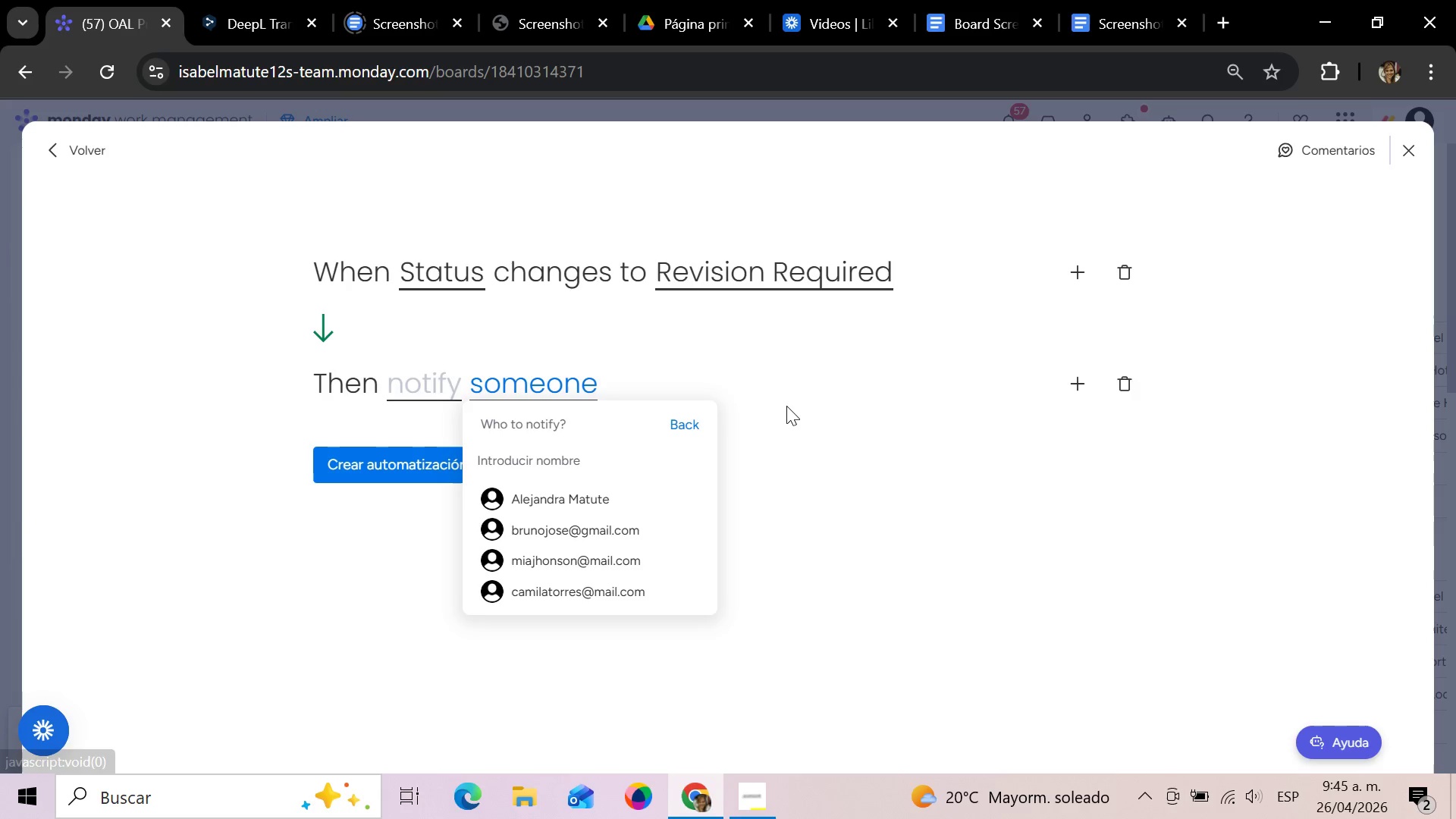 
left_click([786, 406])
 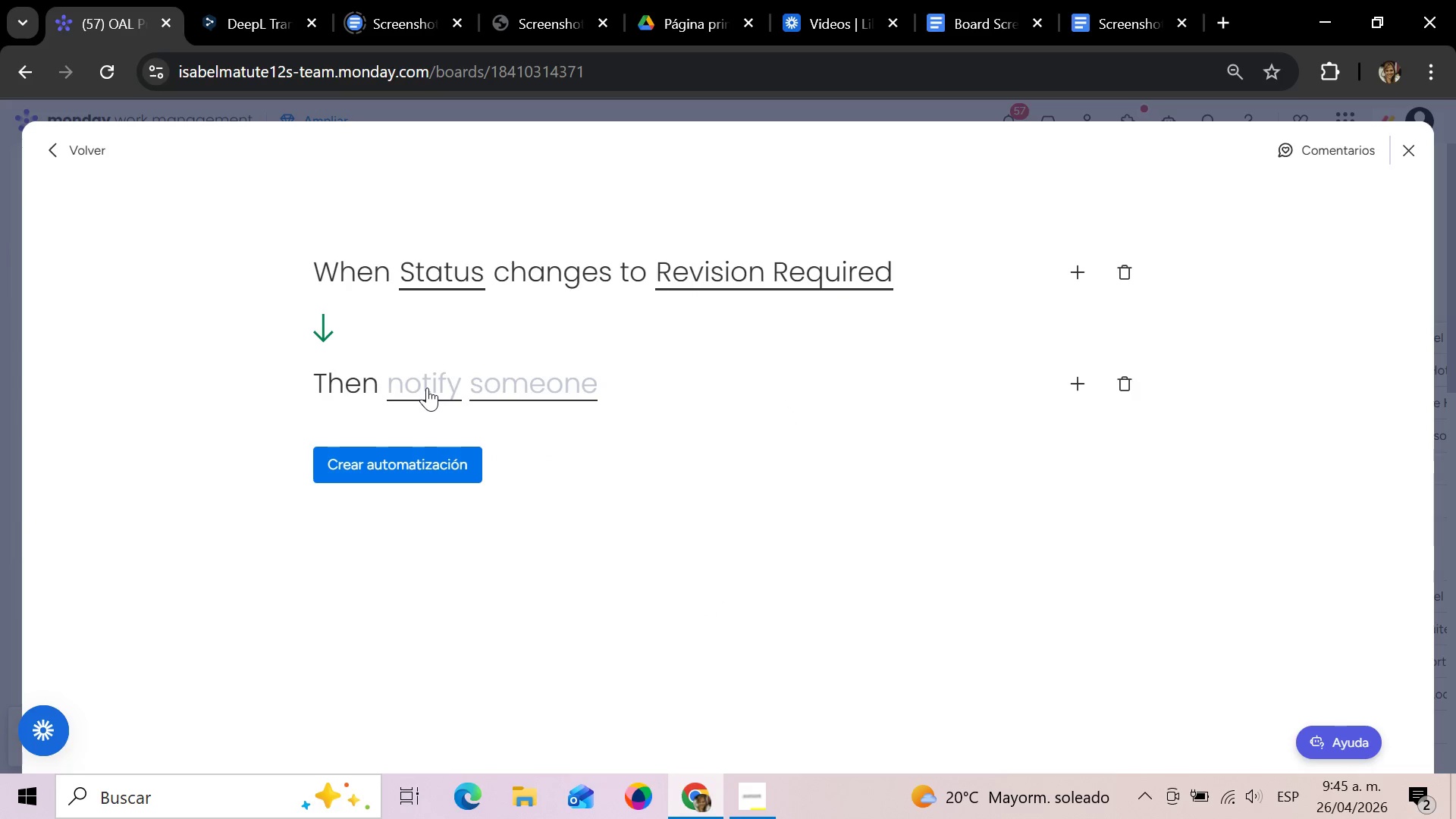 
wait(5.69)
 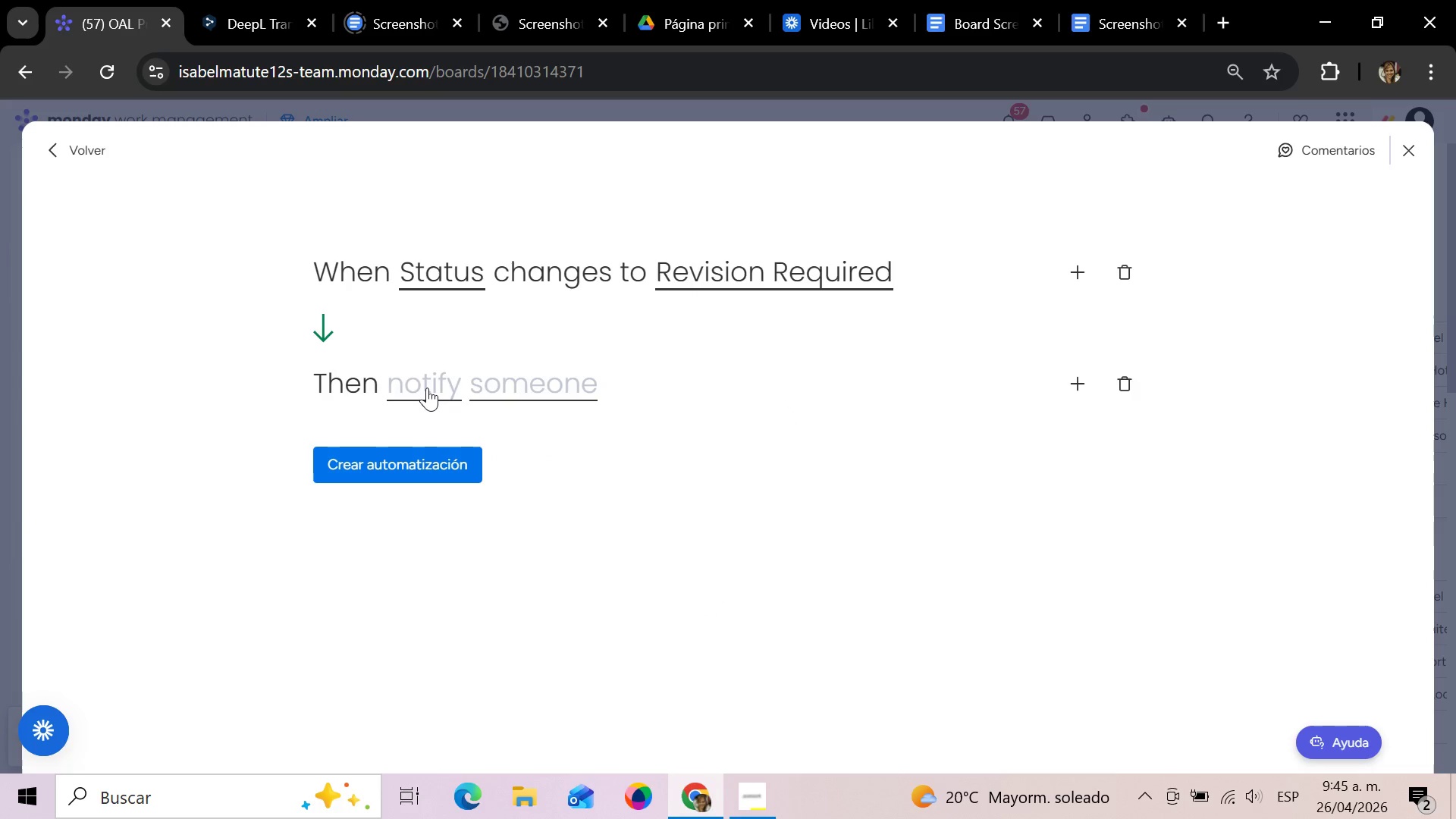 
left_click([541, 389])
 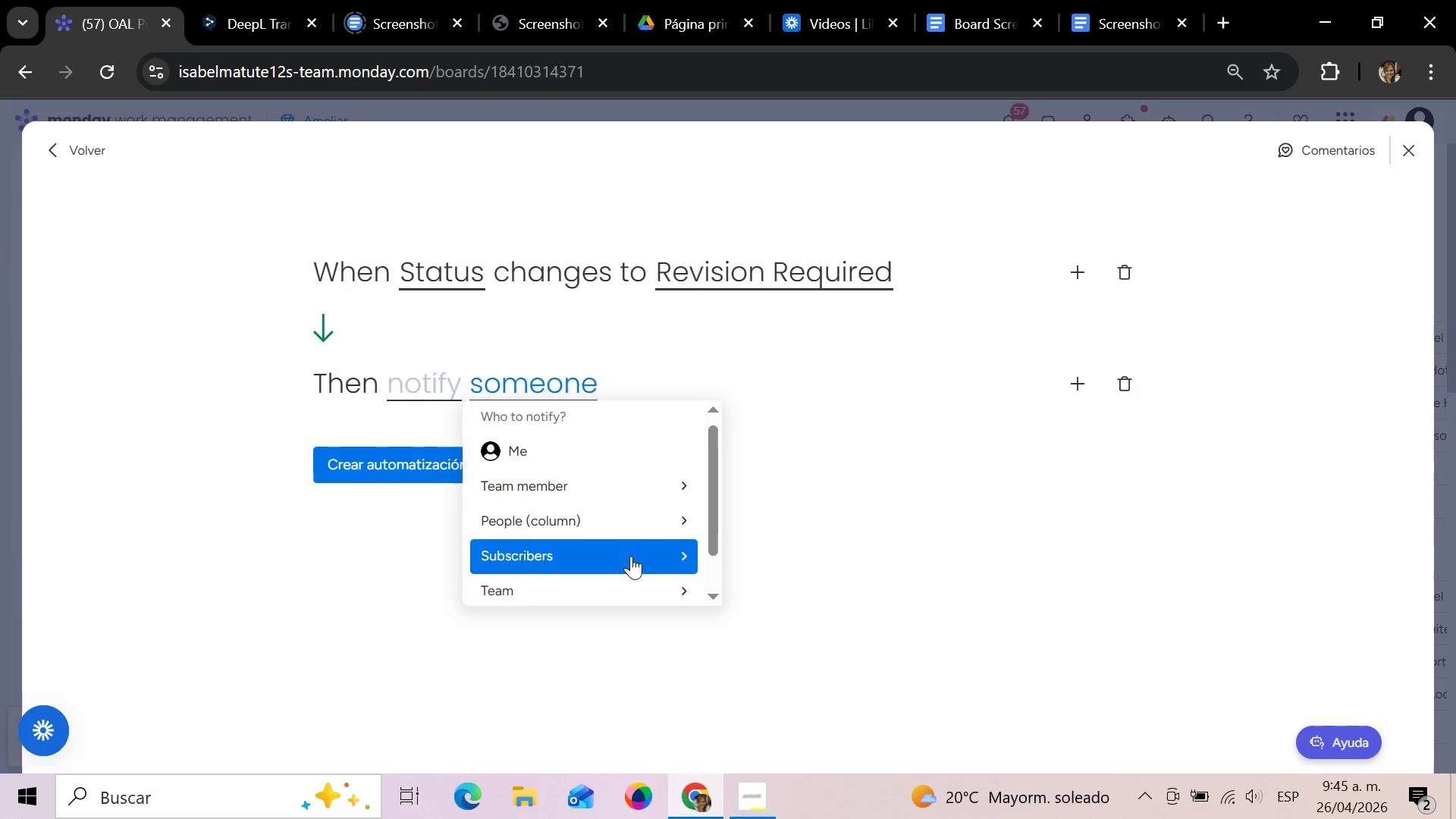 
left_click_drag(start_coordinate=[716, 521], to_coordinate=[691, 579])
 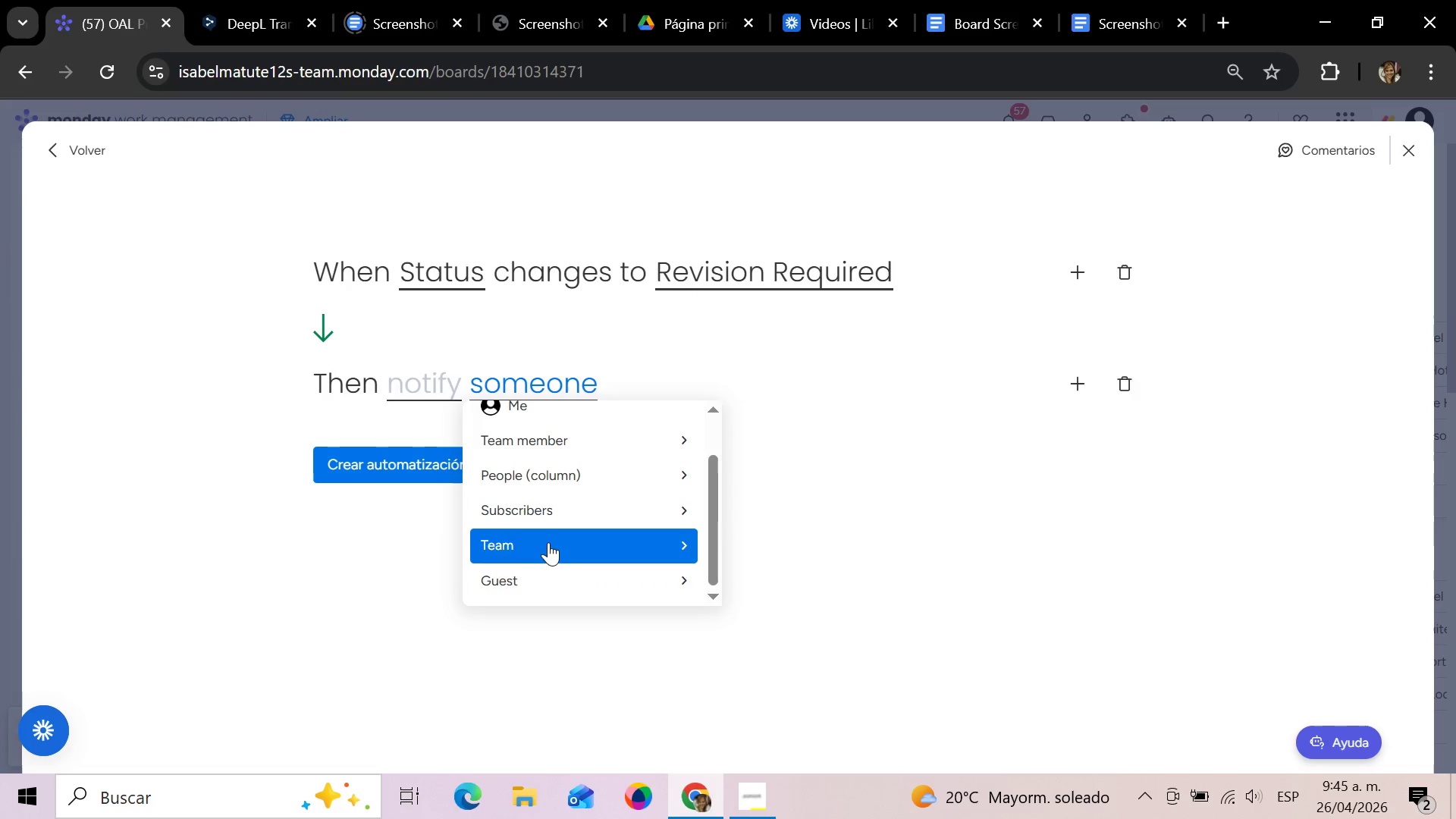 
mouse_move([567, 532])
 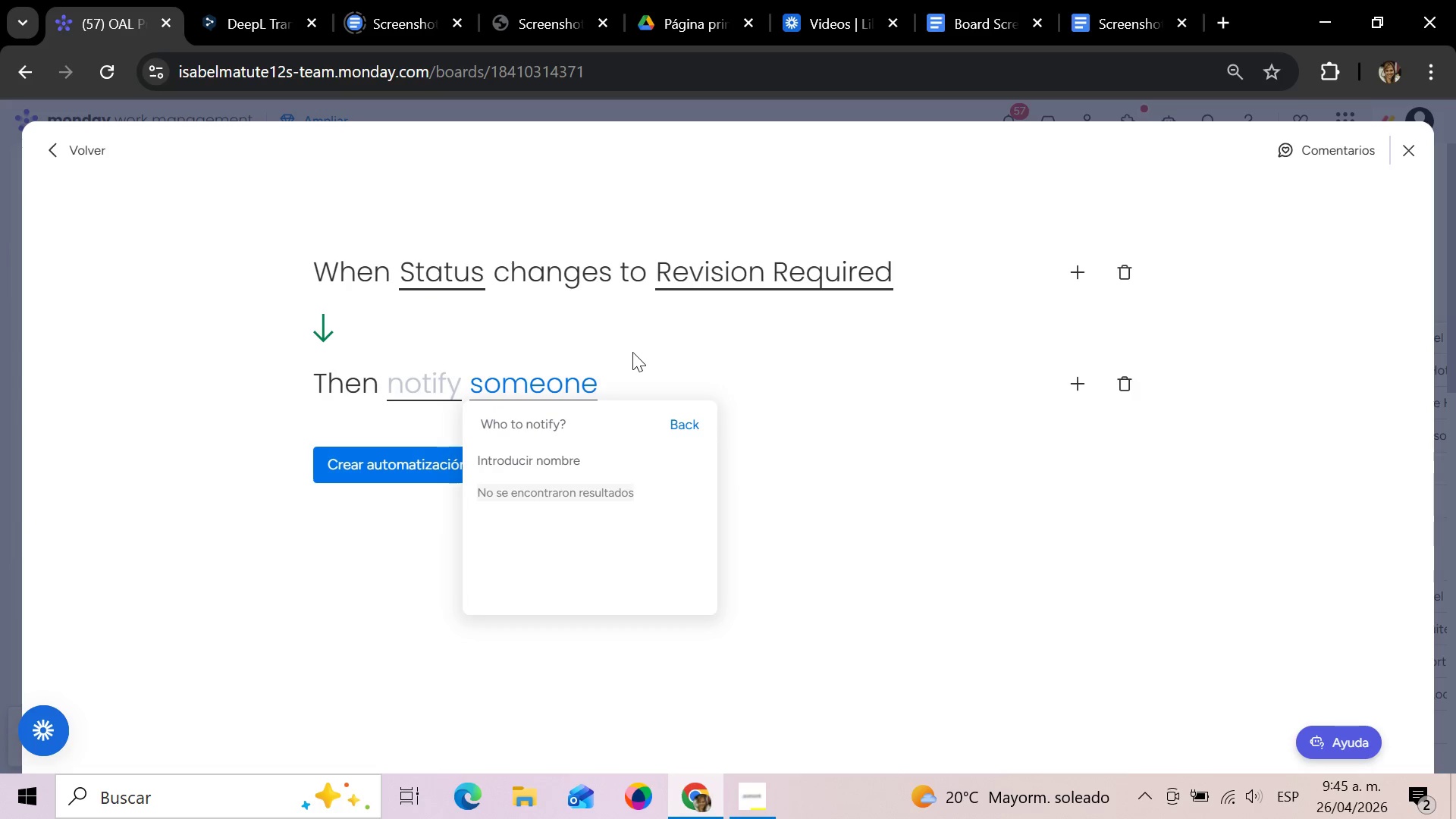 
left_click([632, 352])
 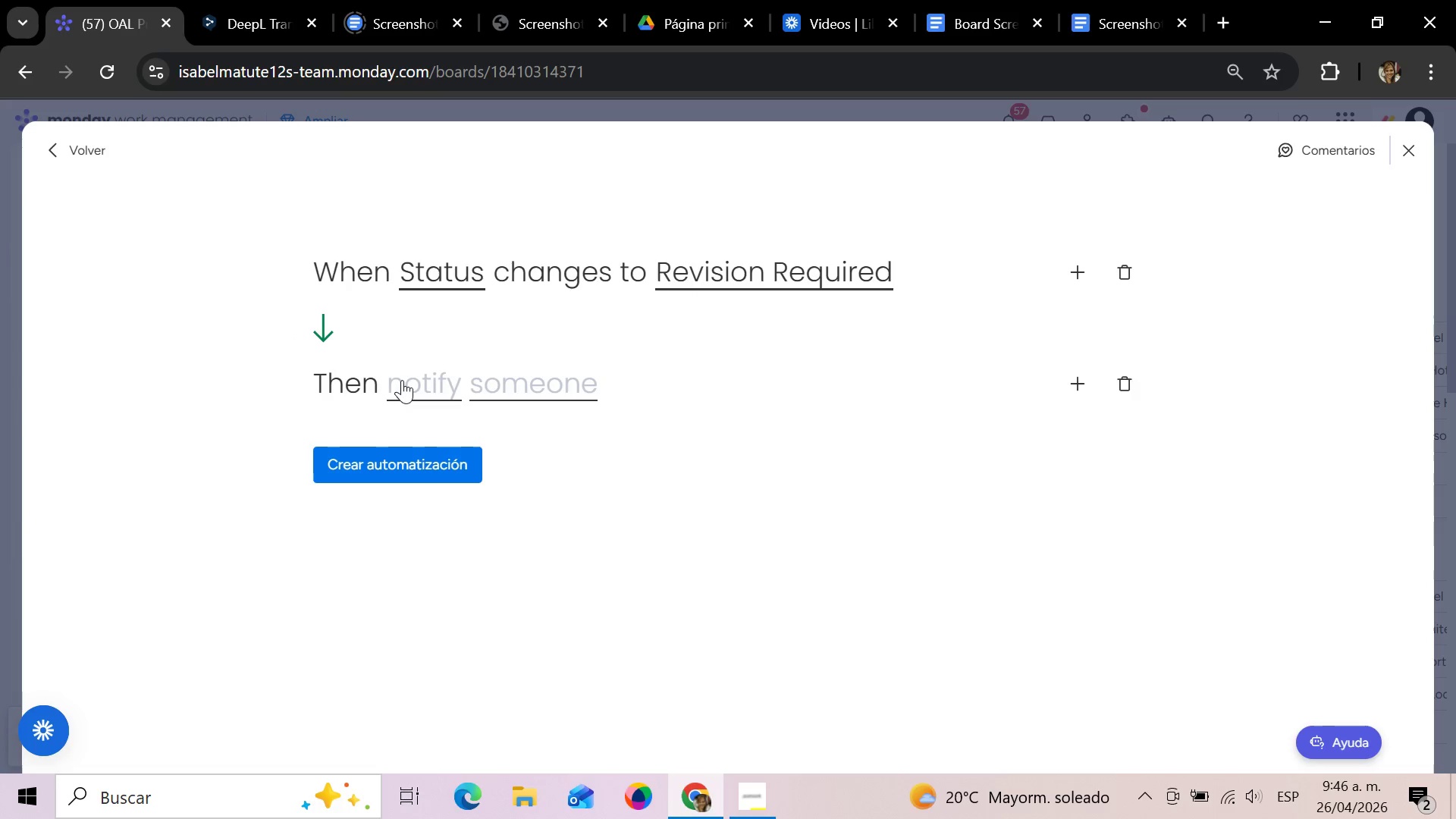 
wait(55.52)
 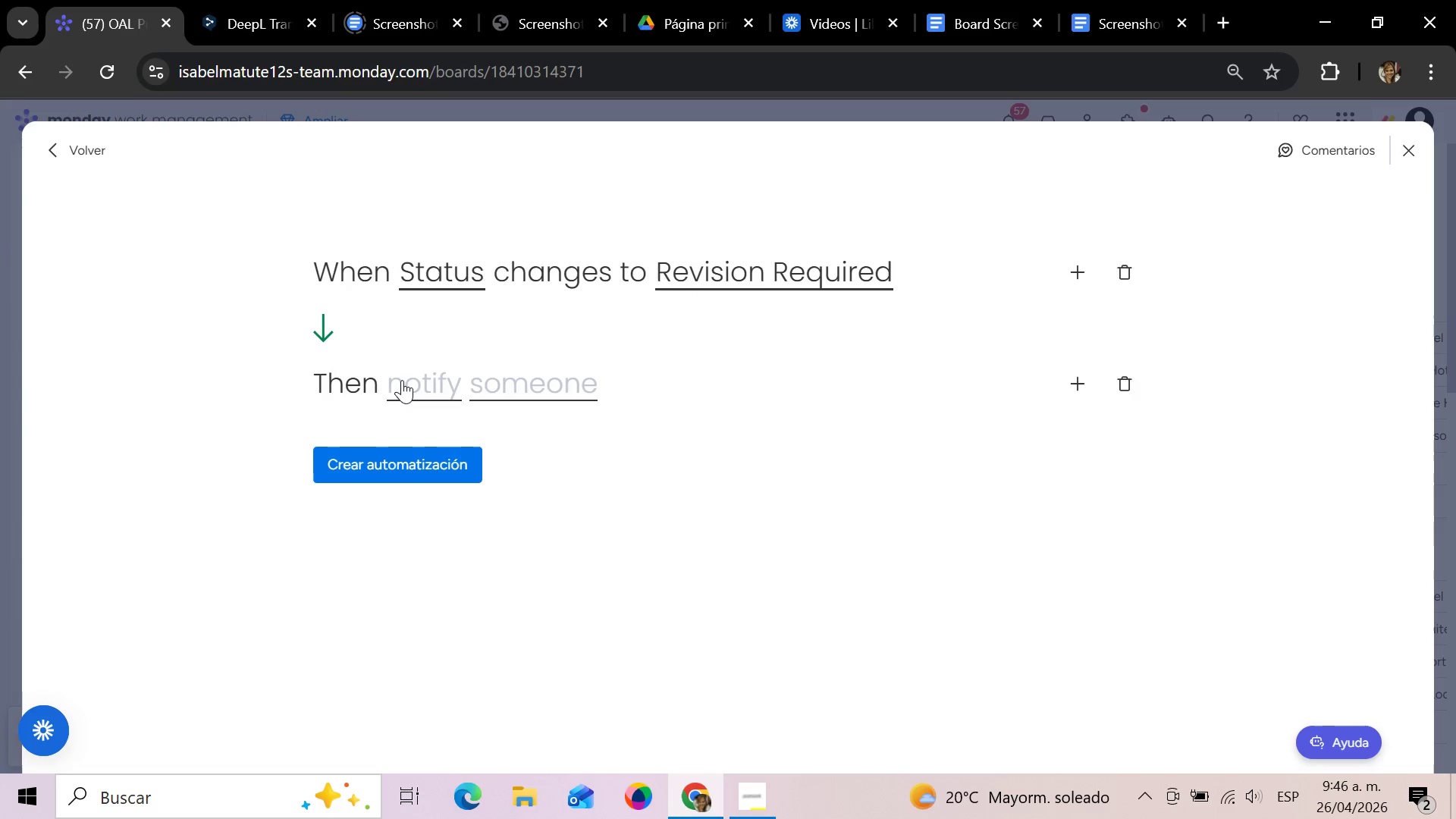 
left_click([86, 146])
 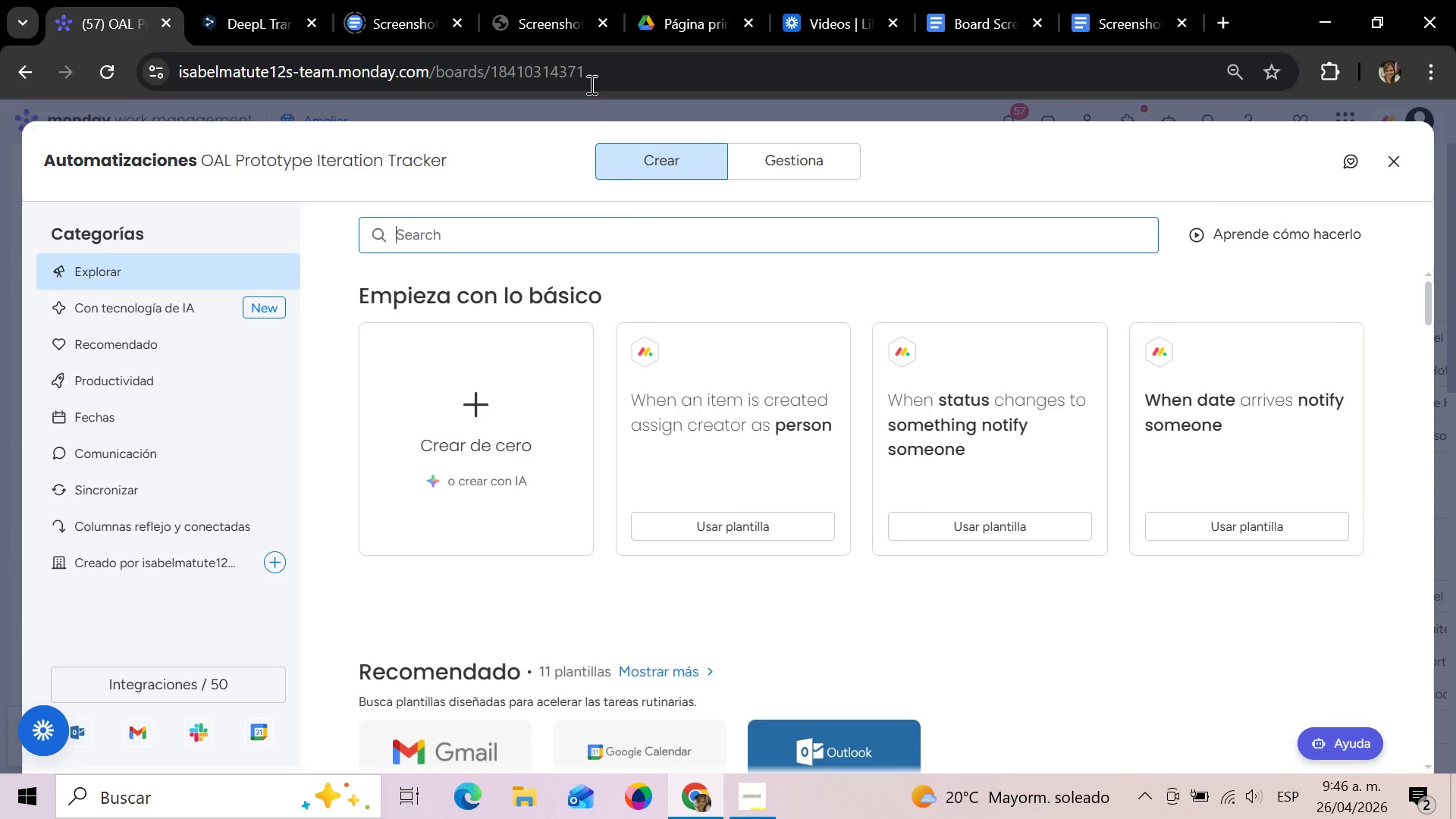 
right_click([0, 736])
 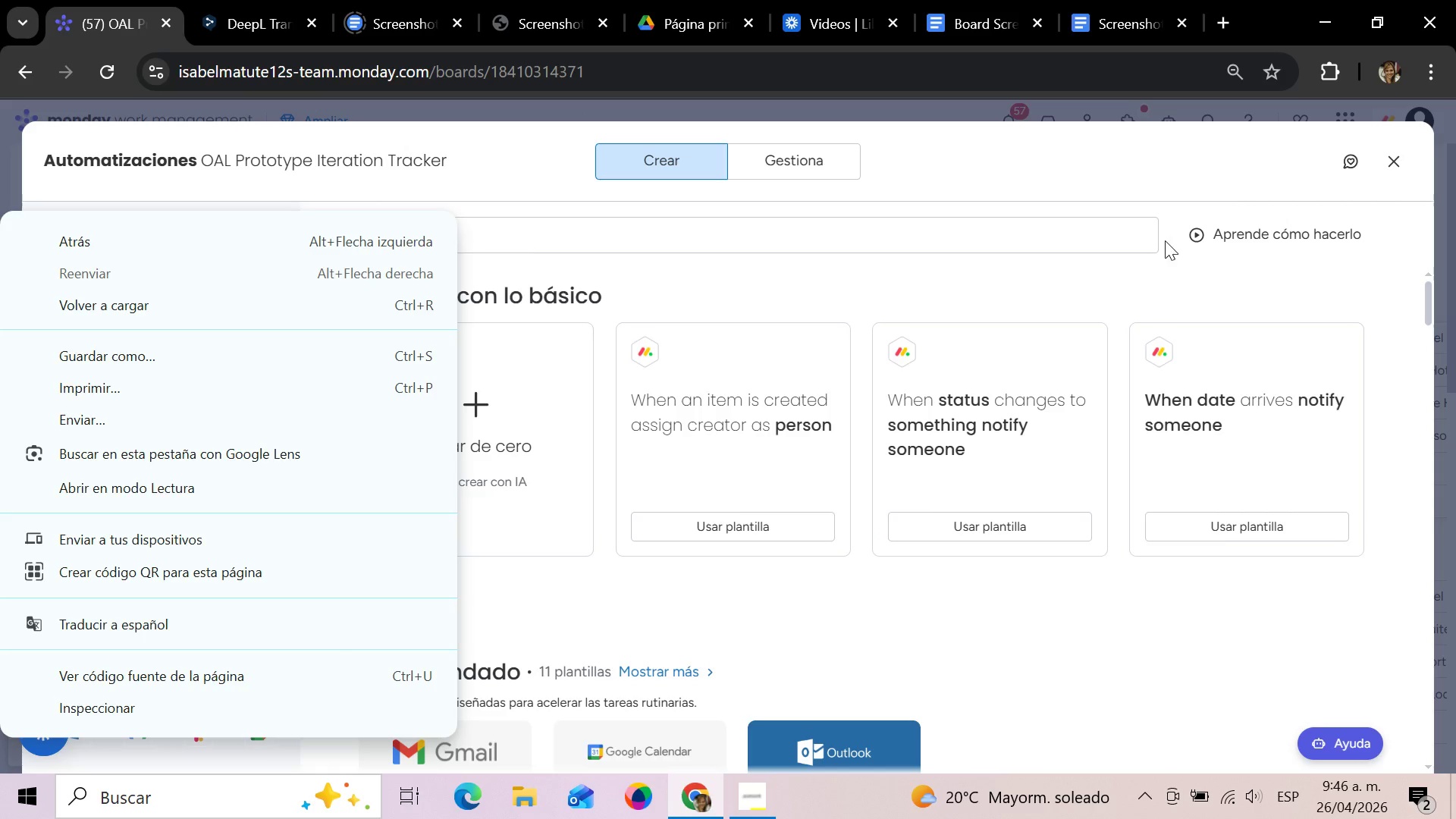 
left_click([1117, 288])
 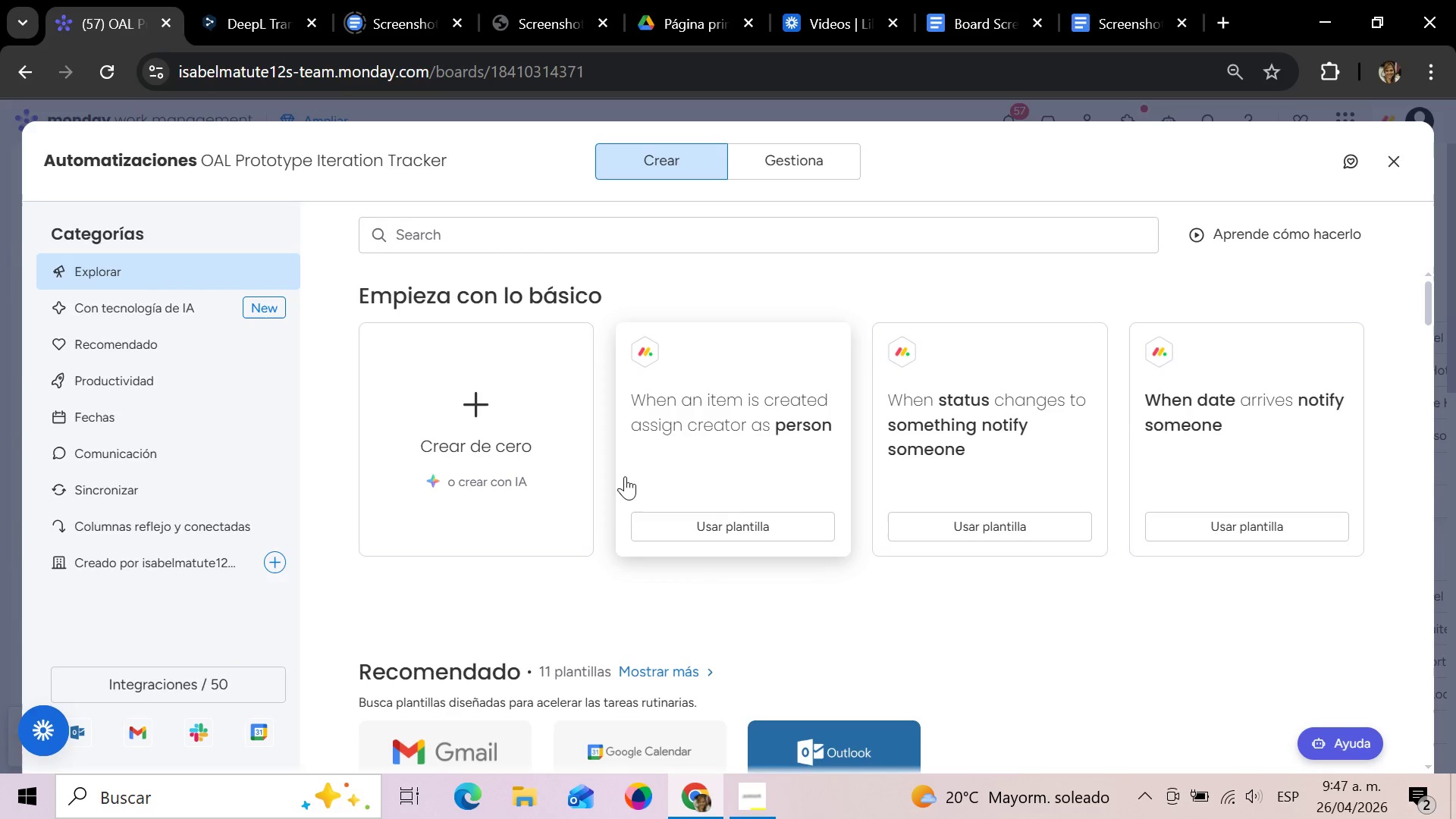 
wait(45.77)
 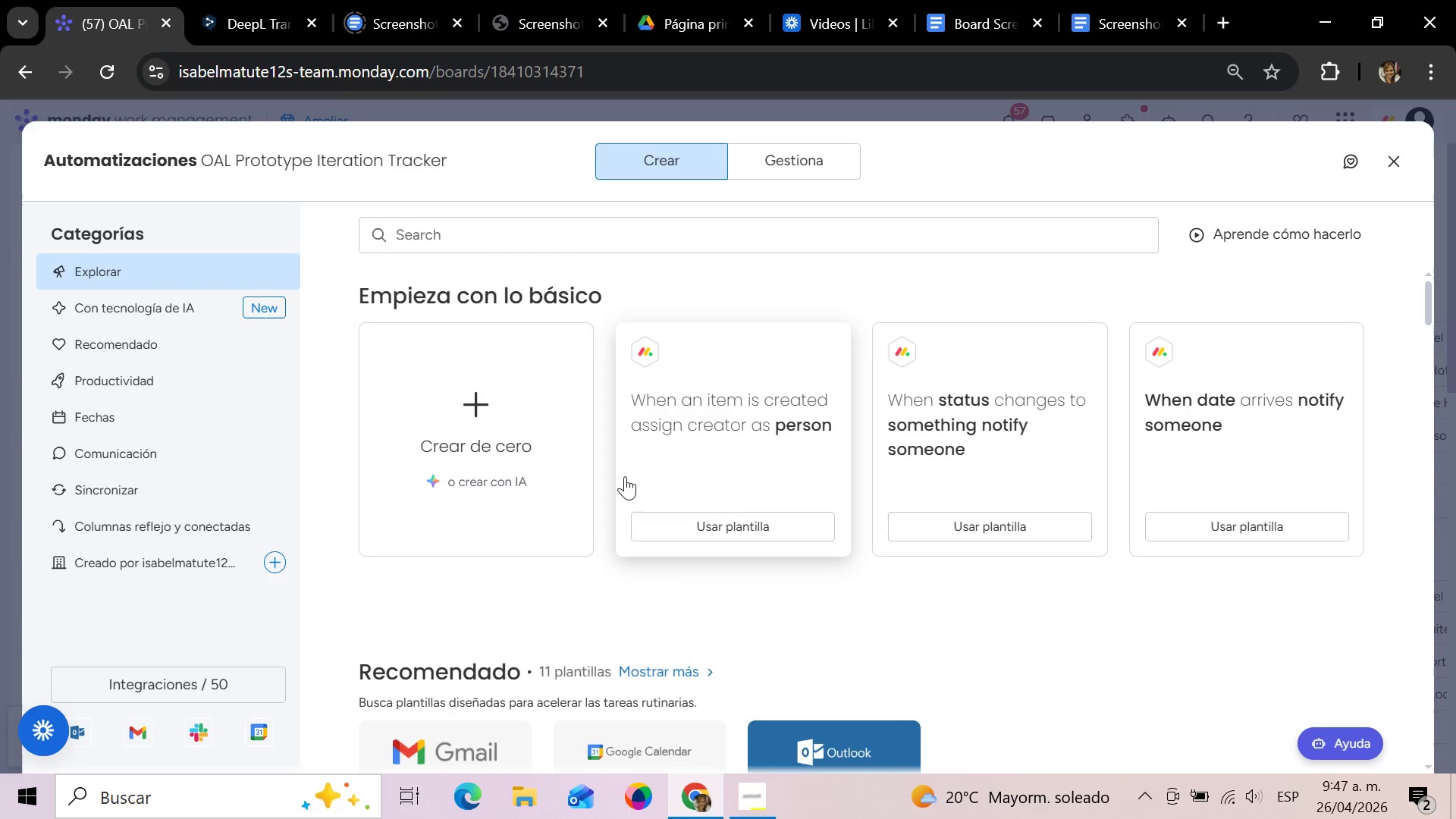 
left_click([479, 413])
 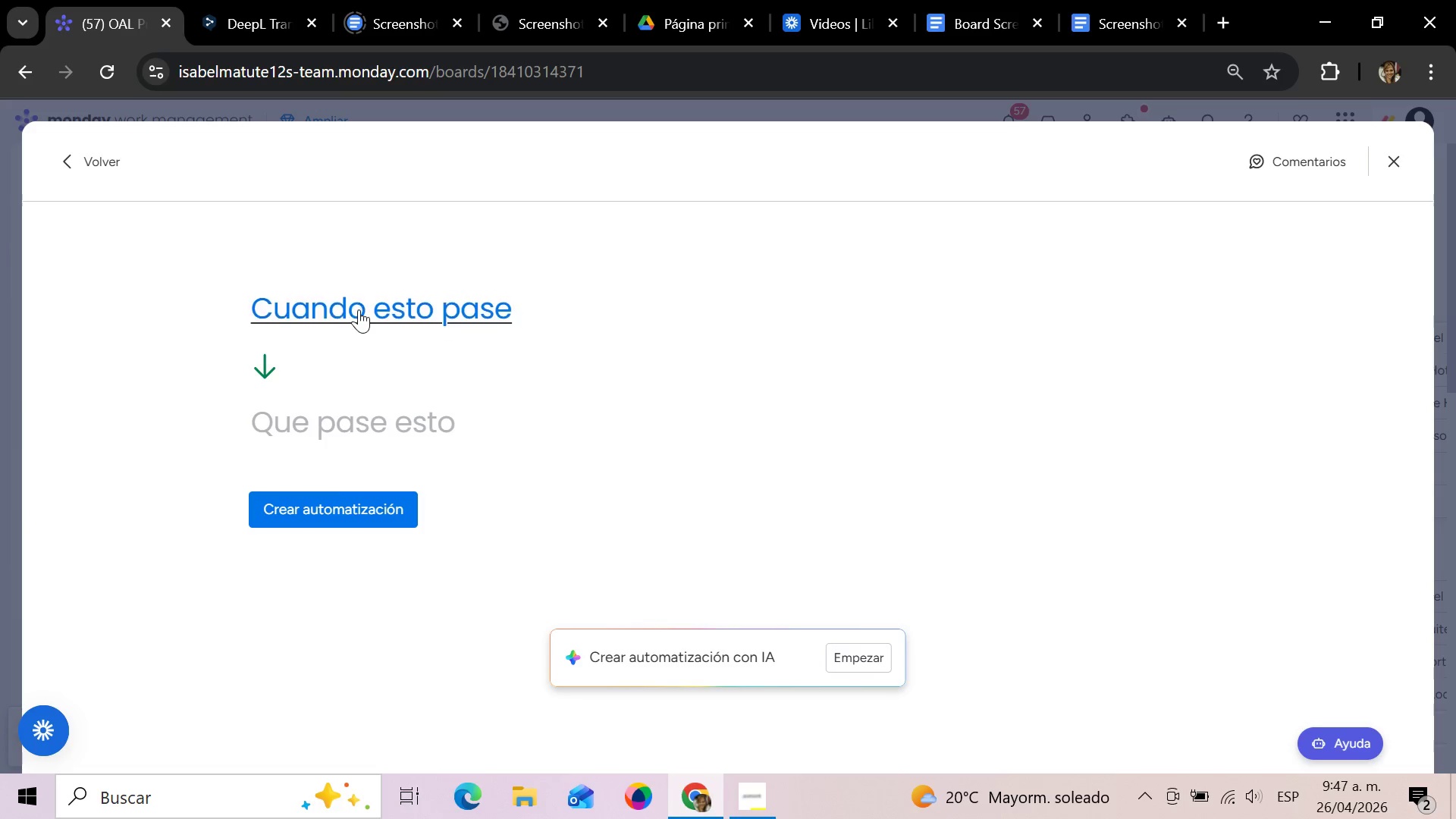 
wait(6.84)
 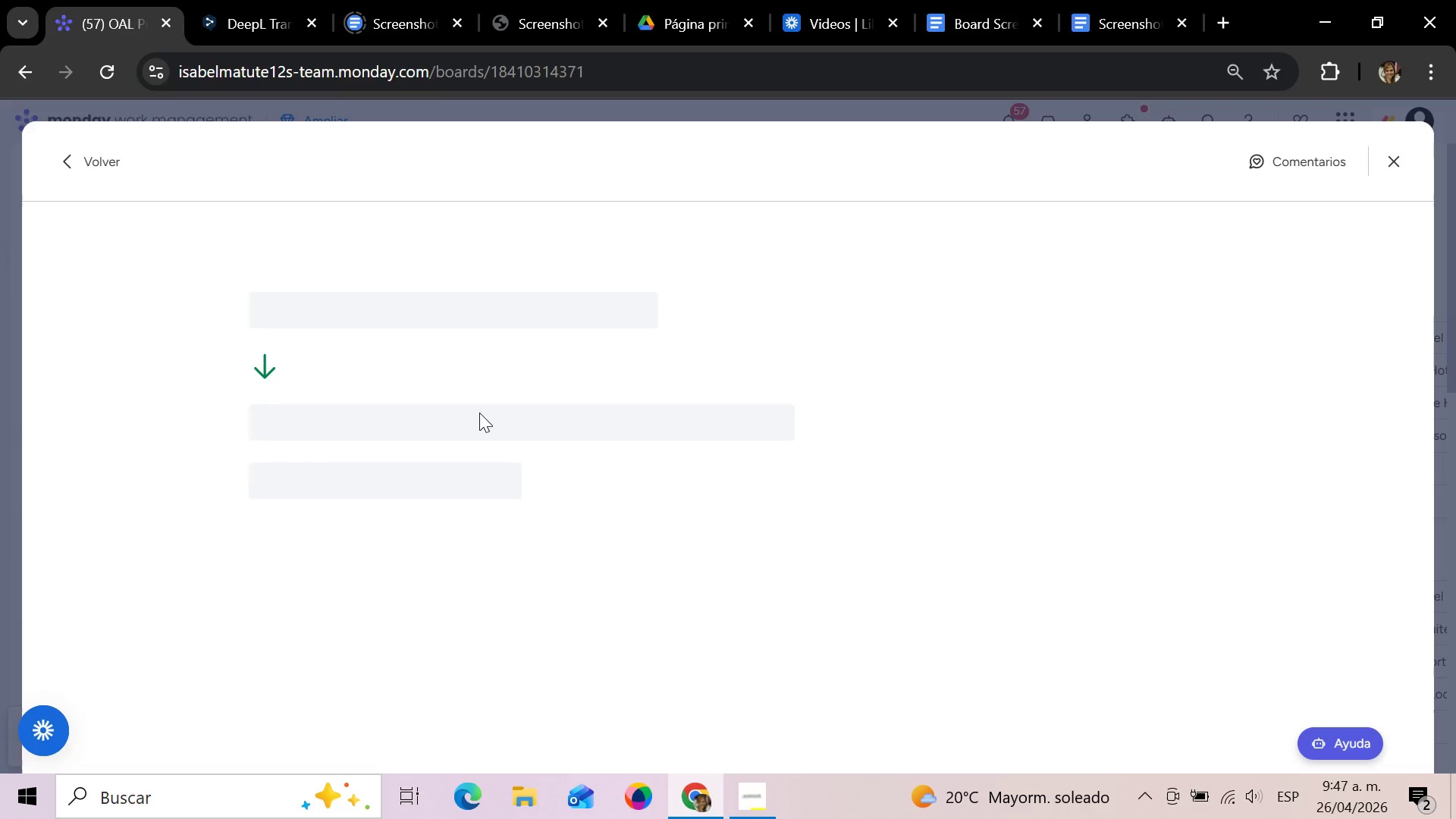 
left_click([359, 309])
 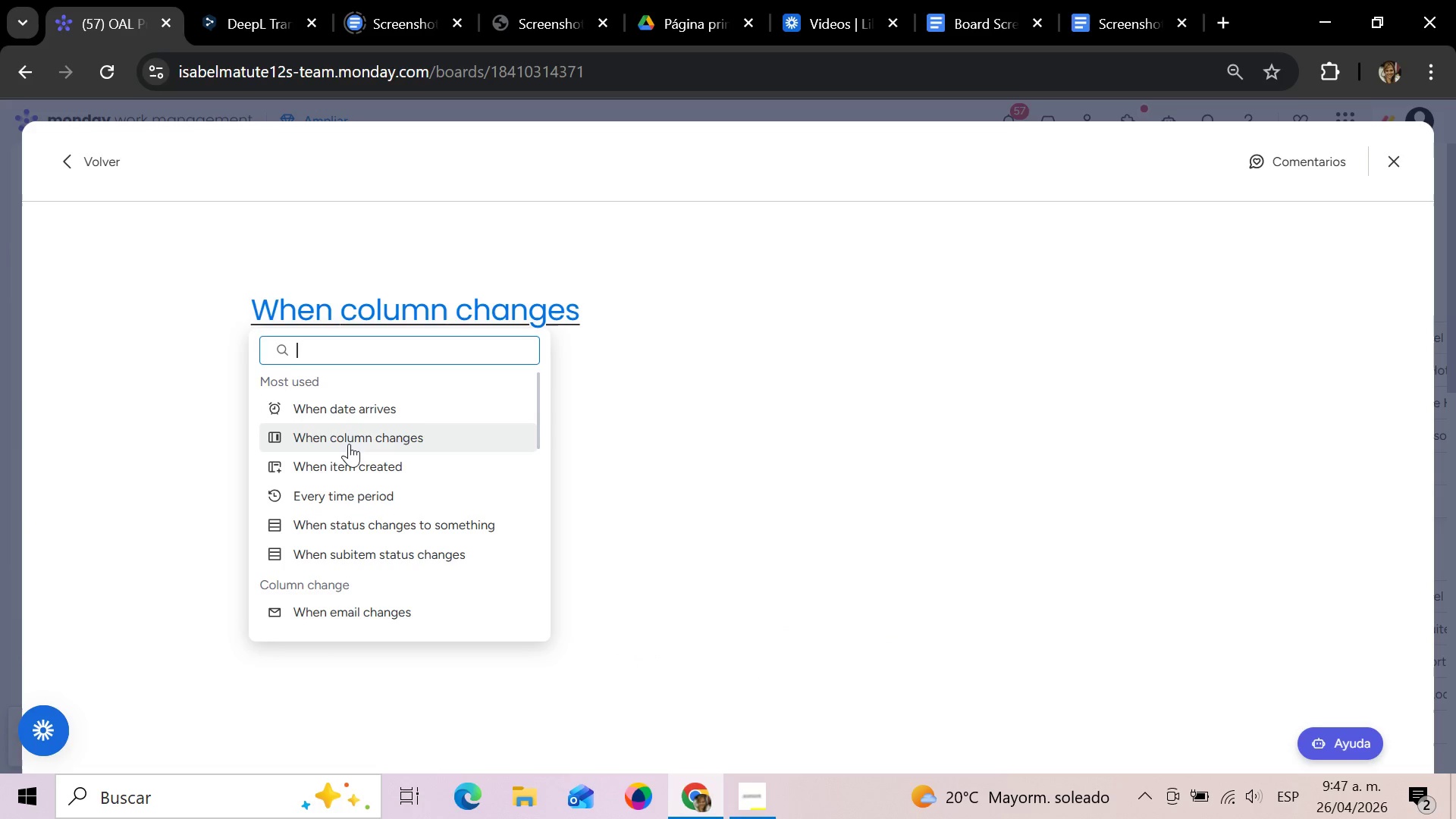 
left_click([366, 352])
 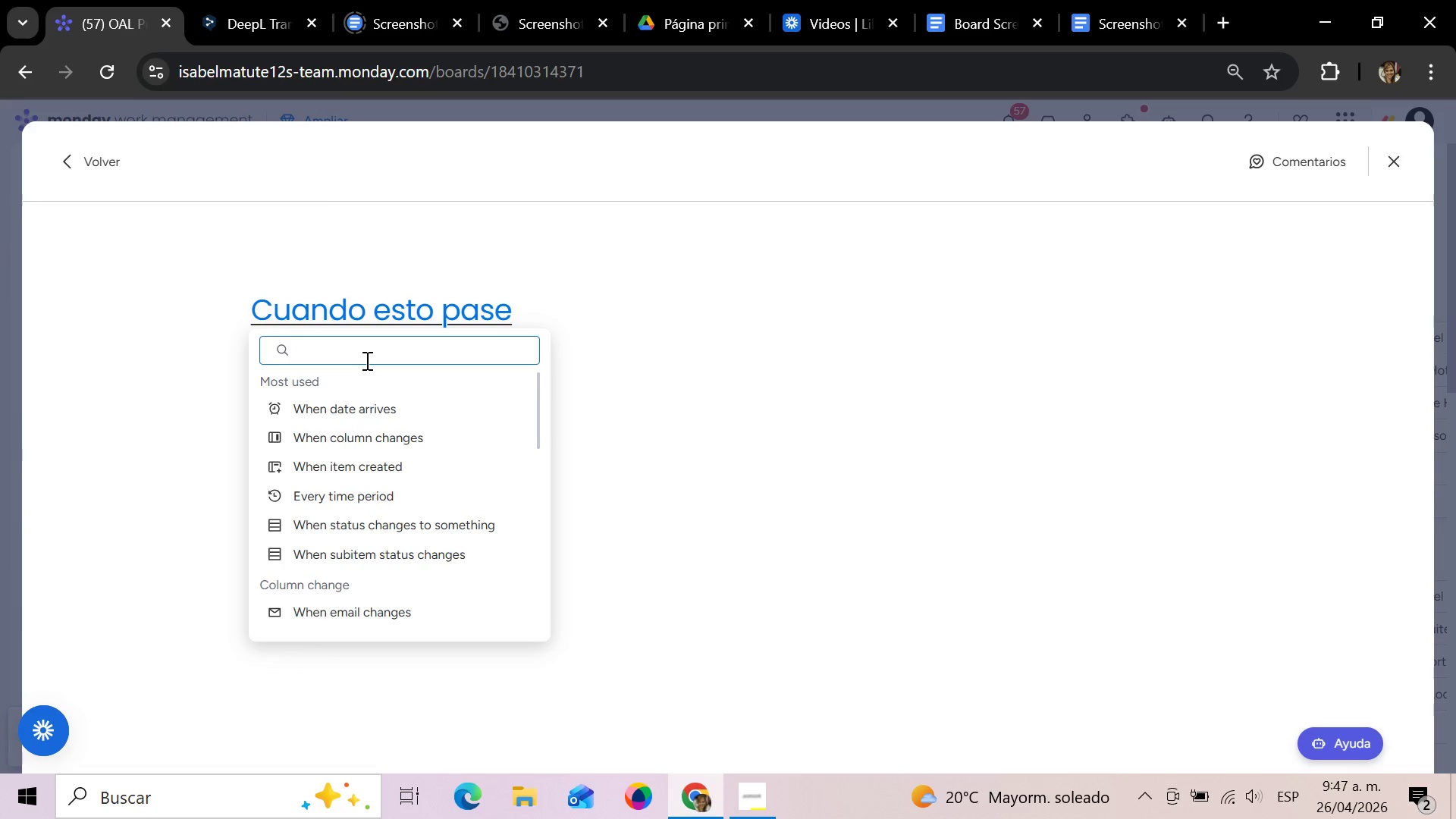 
type(stat)
 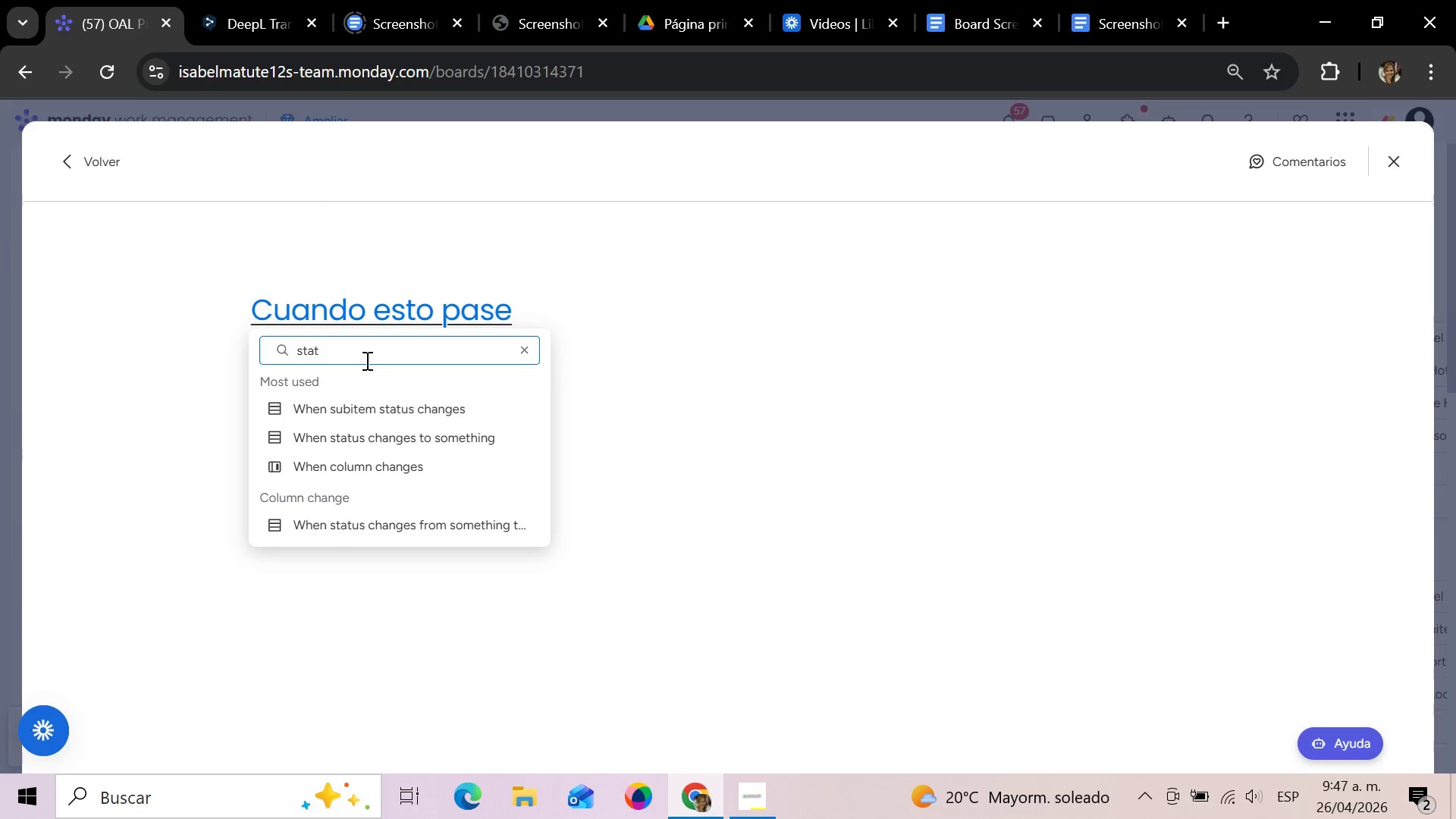 
wait(5.8)
 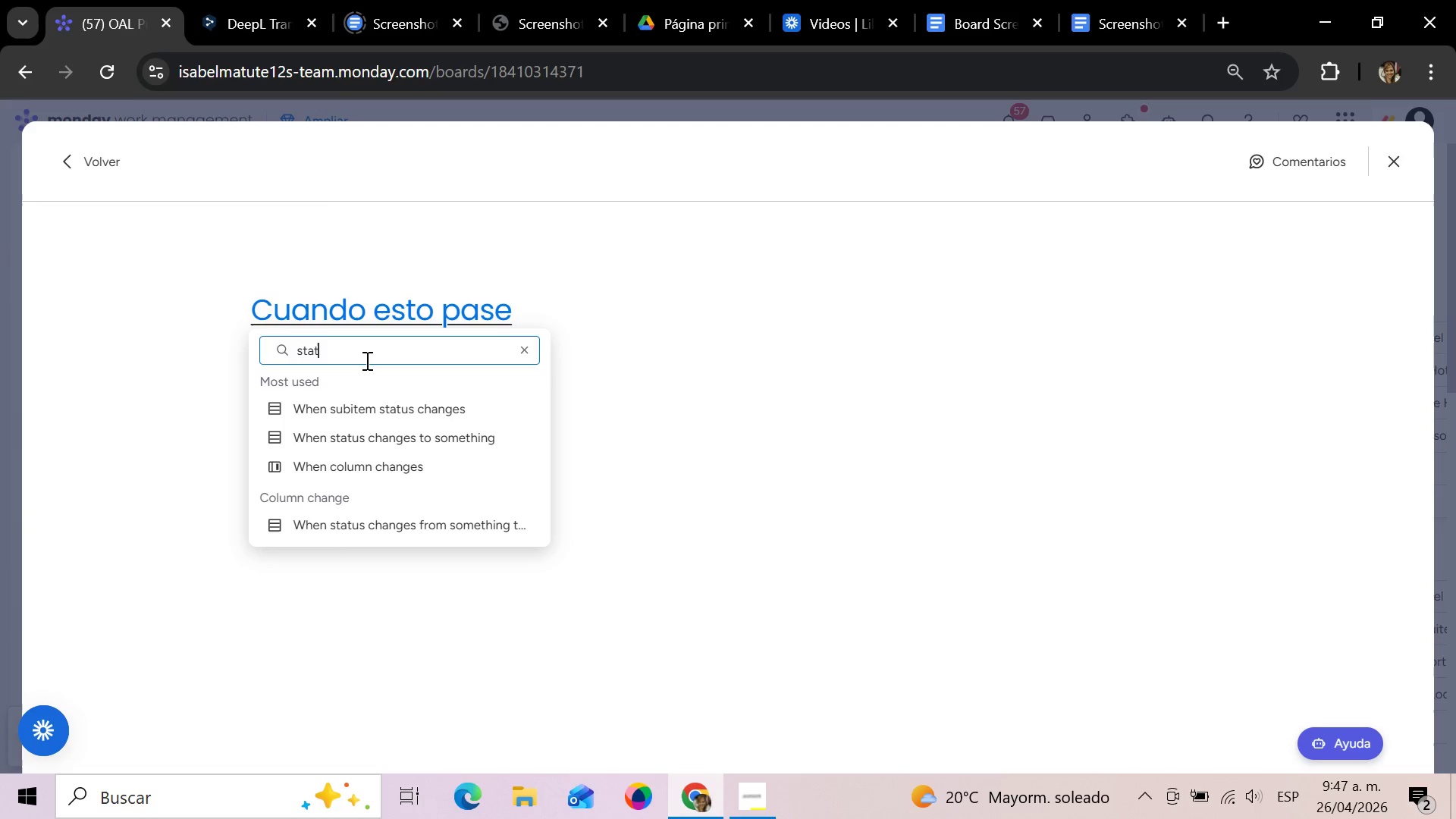 
type(us)
 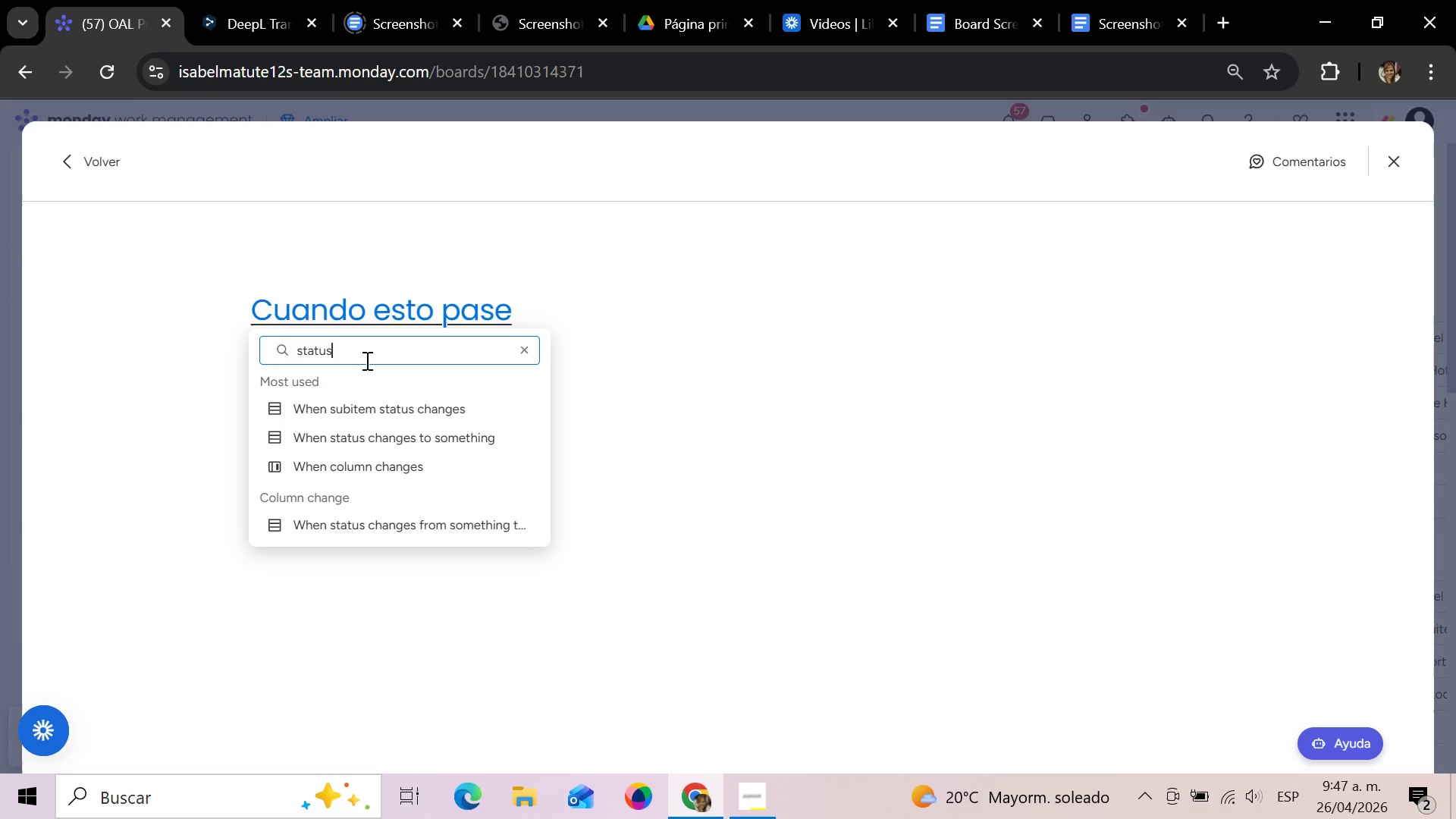 
left_click([376, 433])
 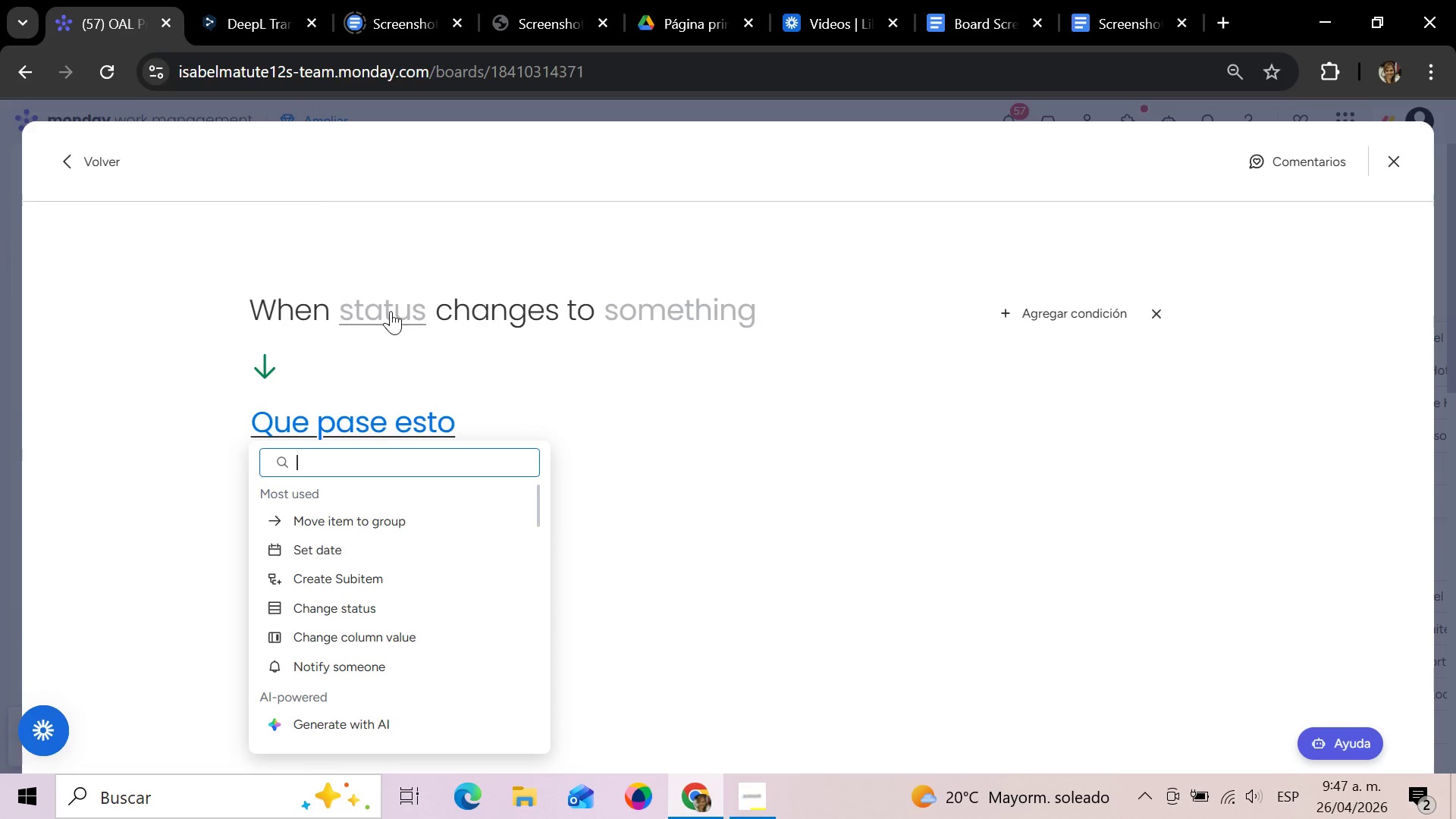 
left_click([391, 311])
 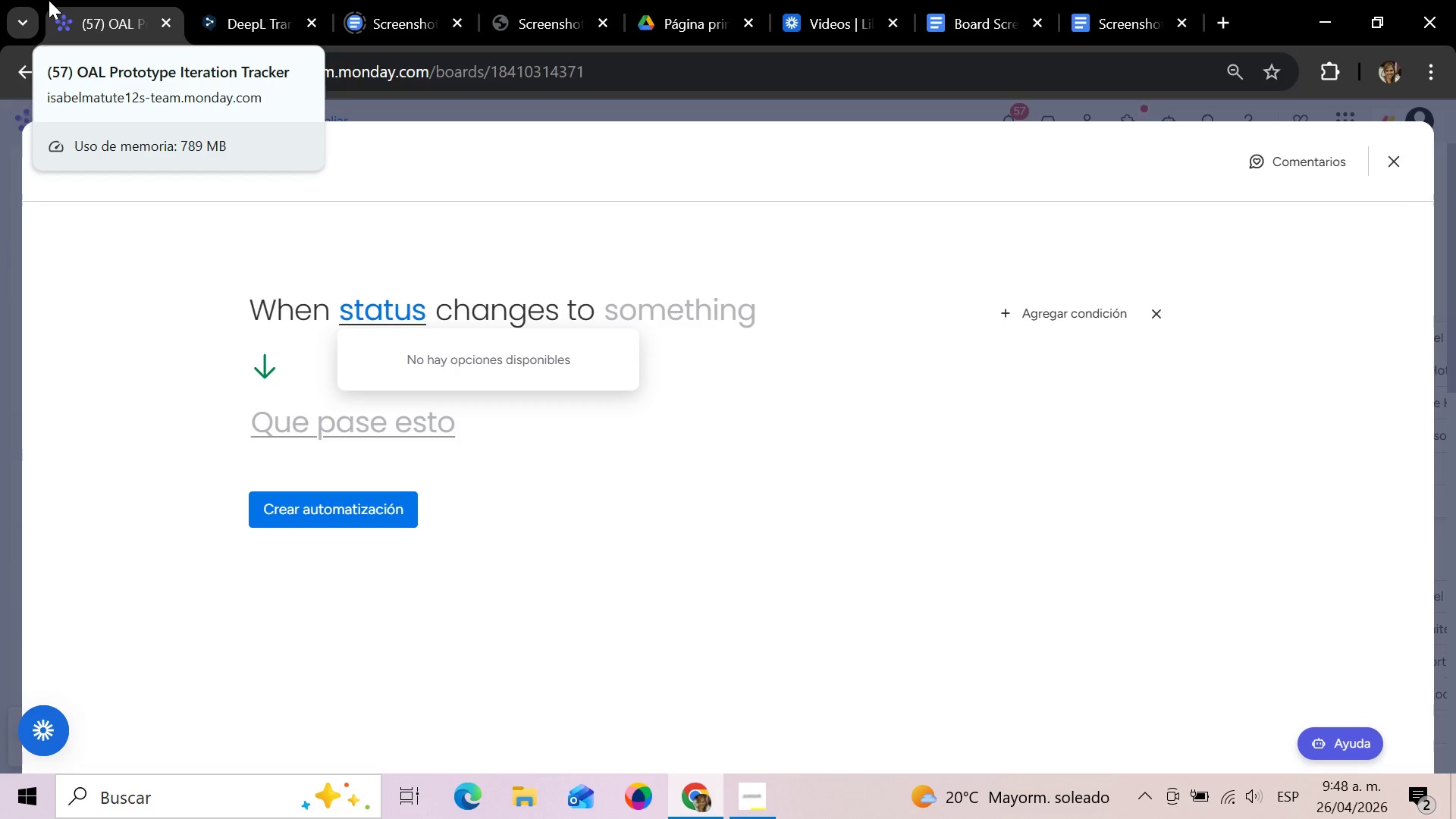 
wait(60.14)
 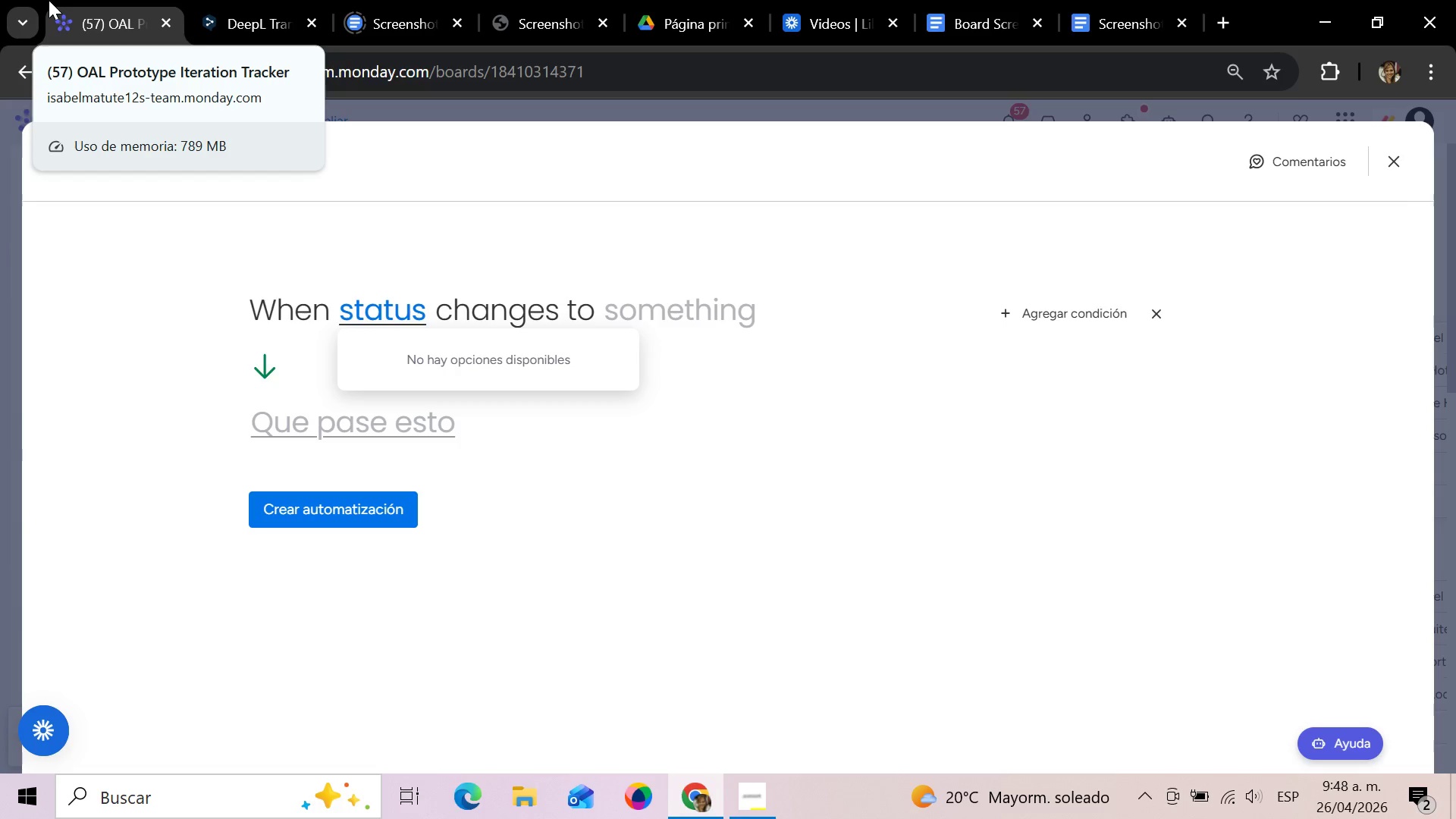 
left_click([676, 318])
 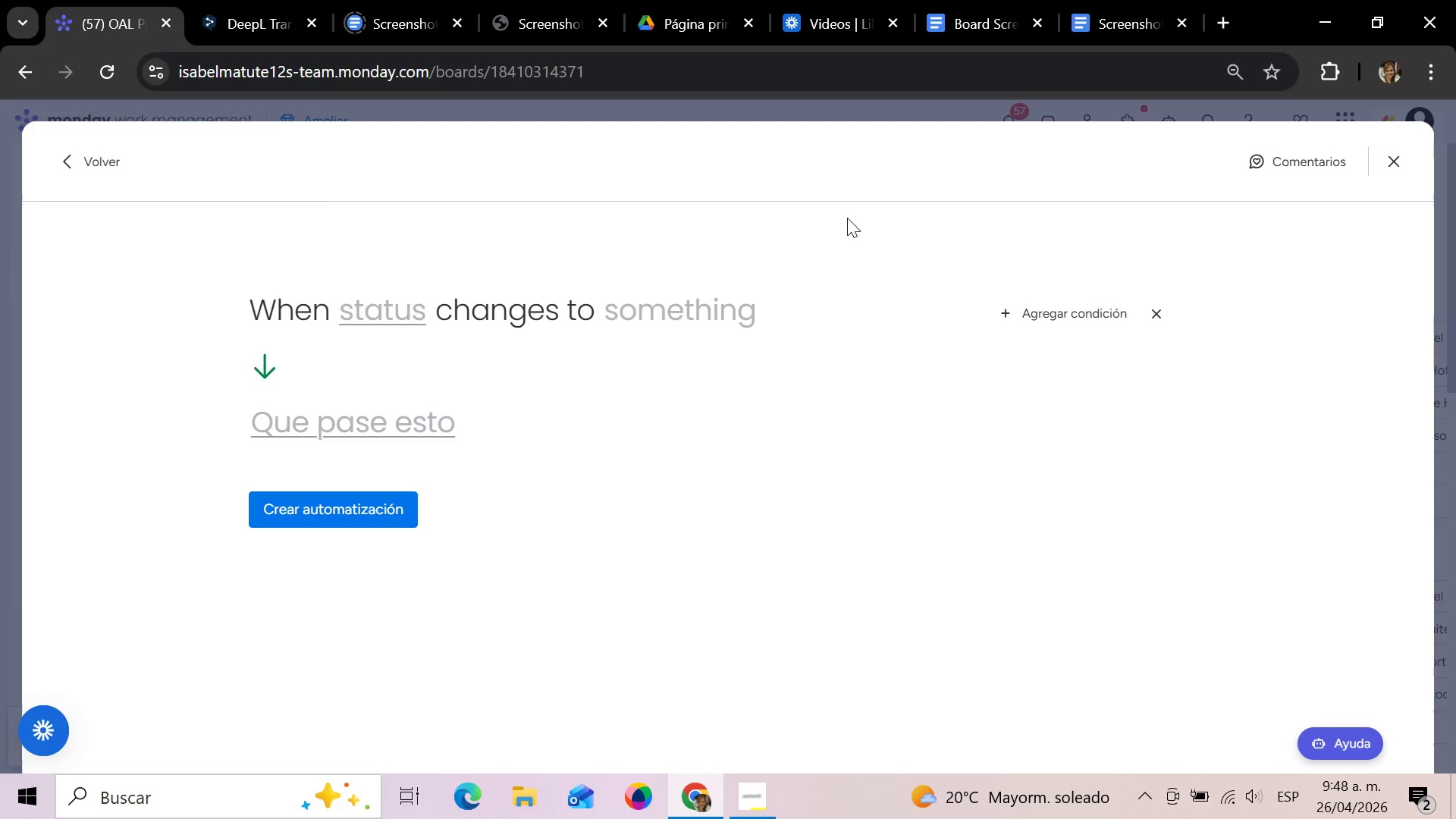 
wait(32.48)
 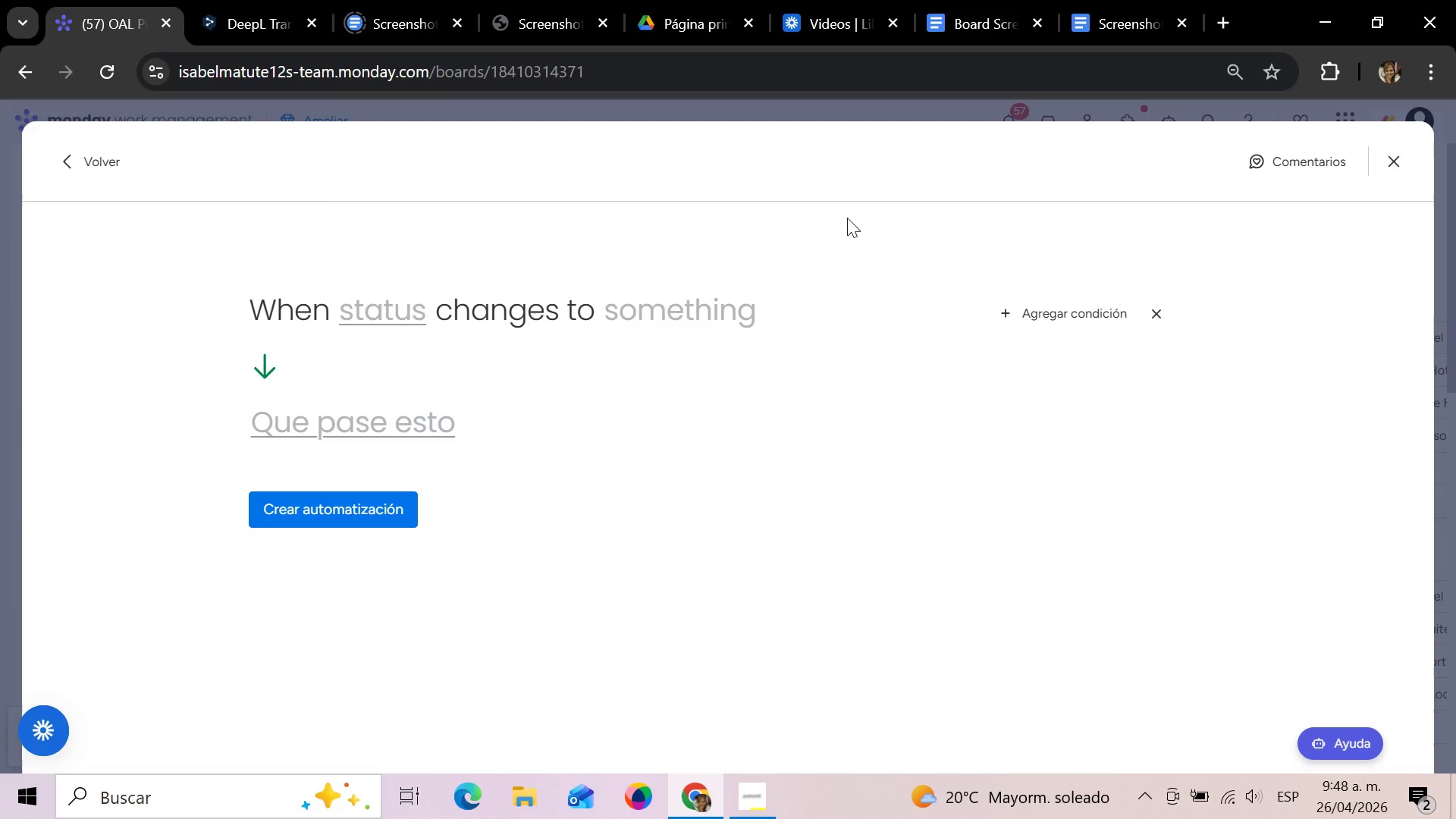 
left_click([1398, 160])
 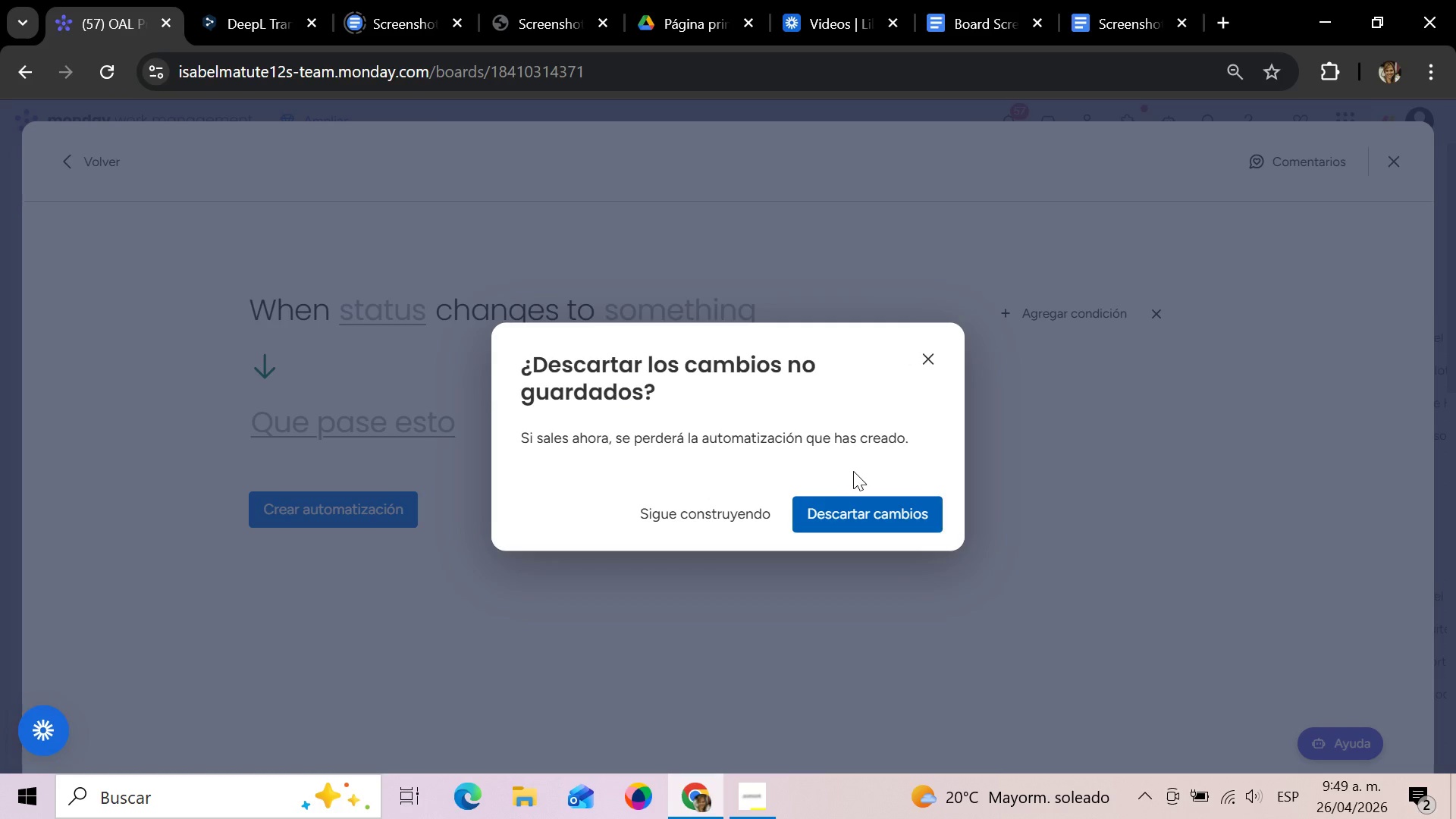 
left_click([844, 510])
 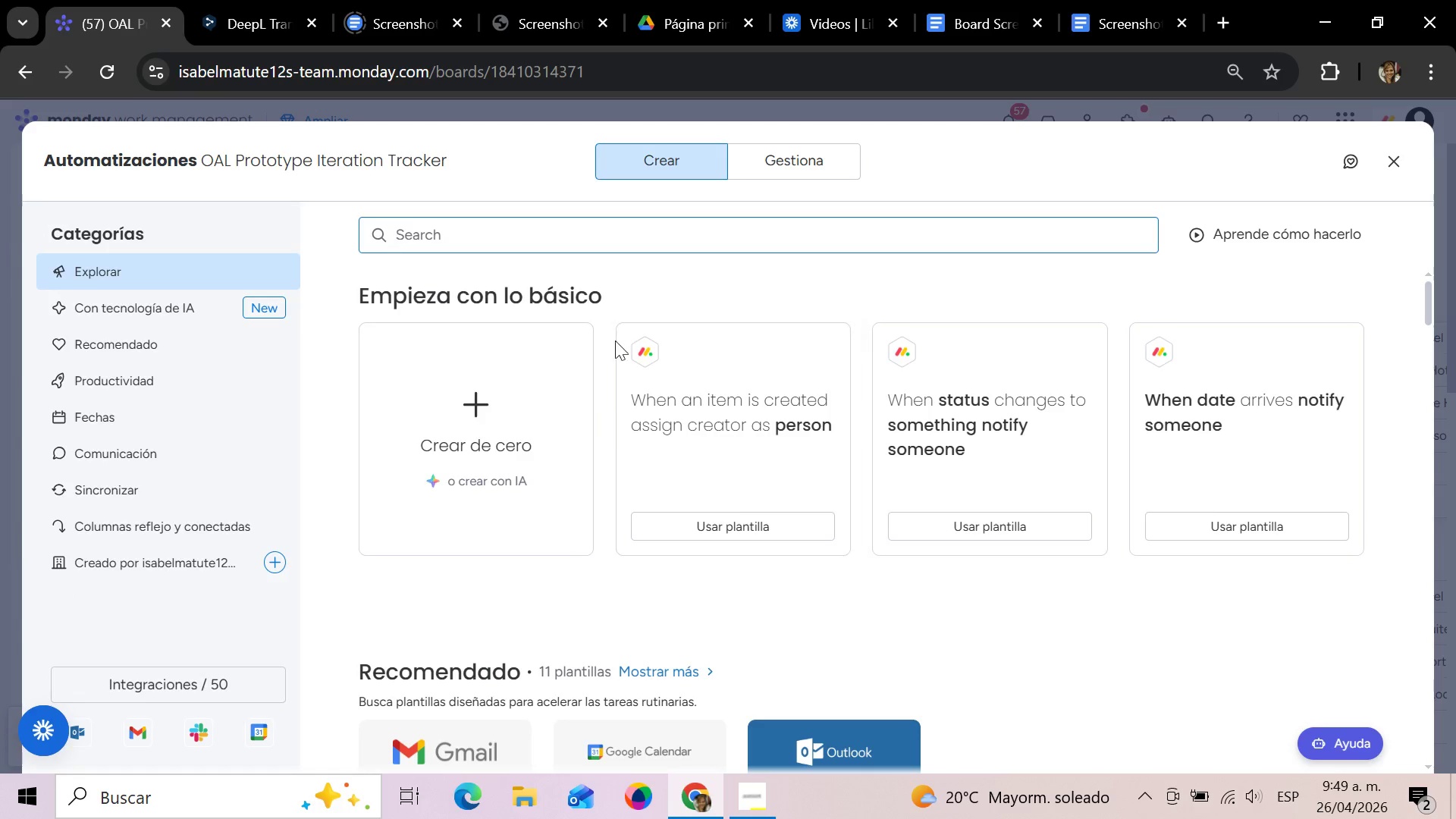 
left_click([1392, 155])
 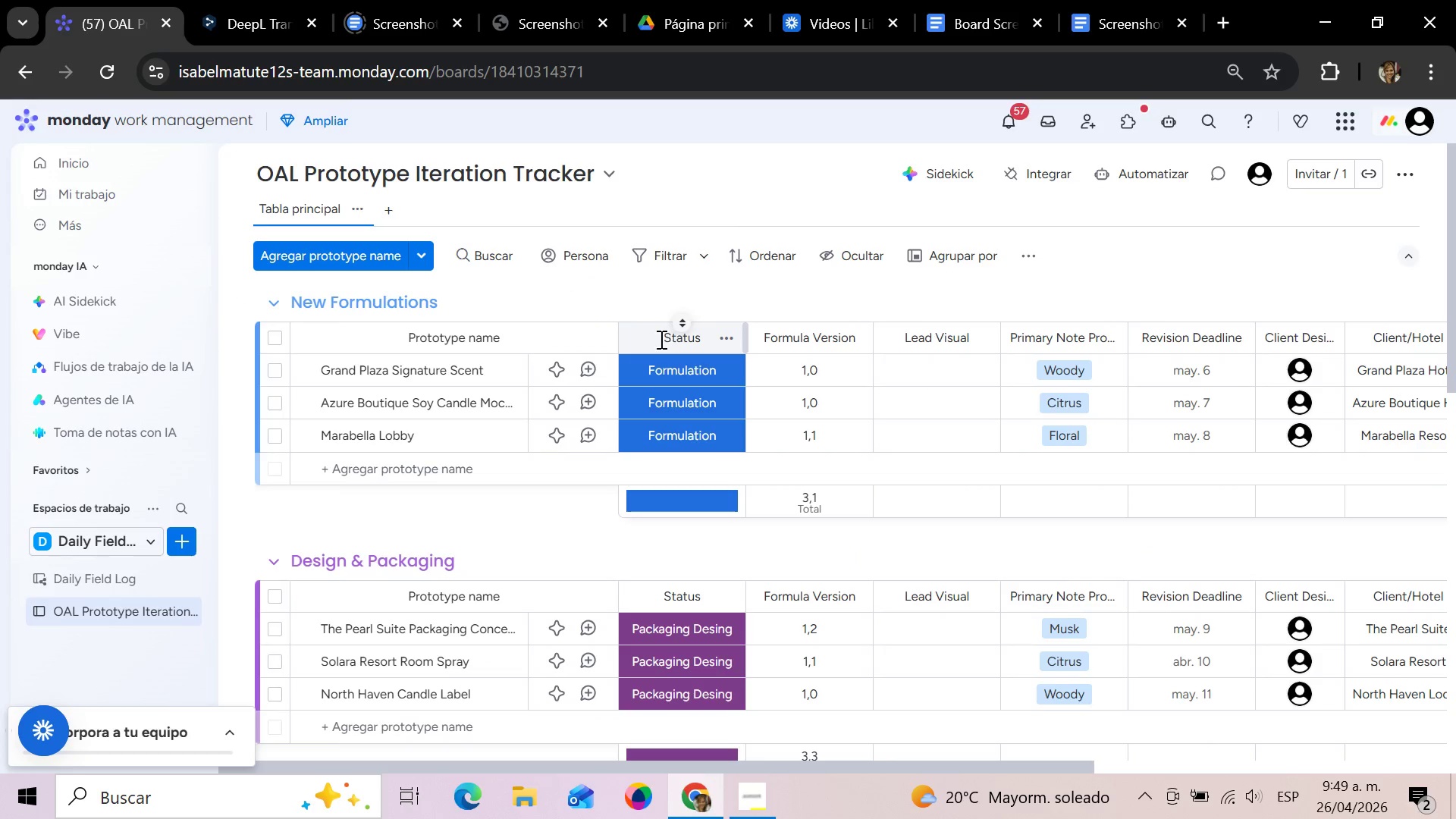 
left_click([660, 337])
 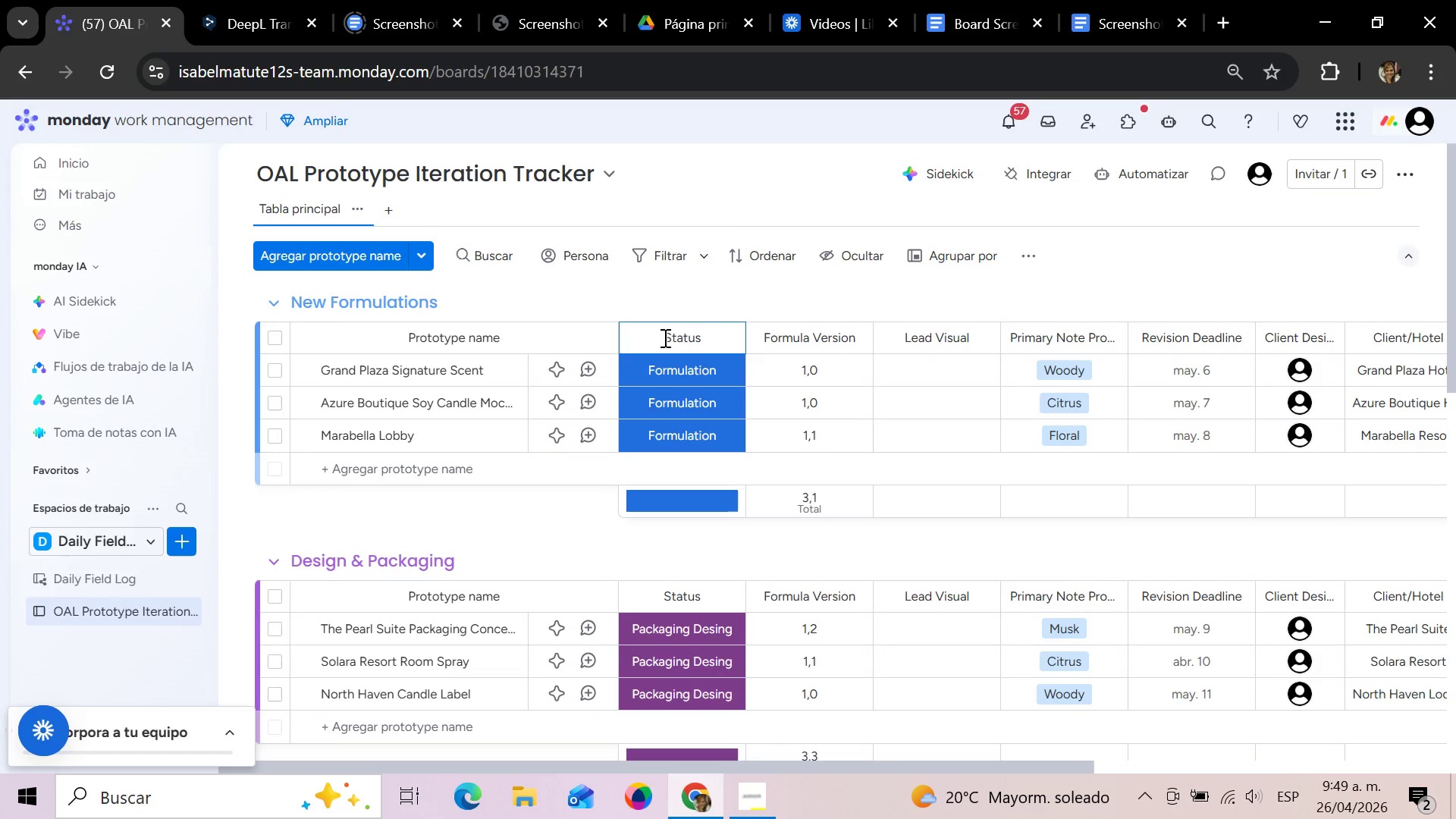 
left_click([664, 337])
 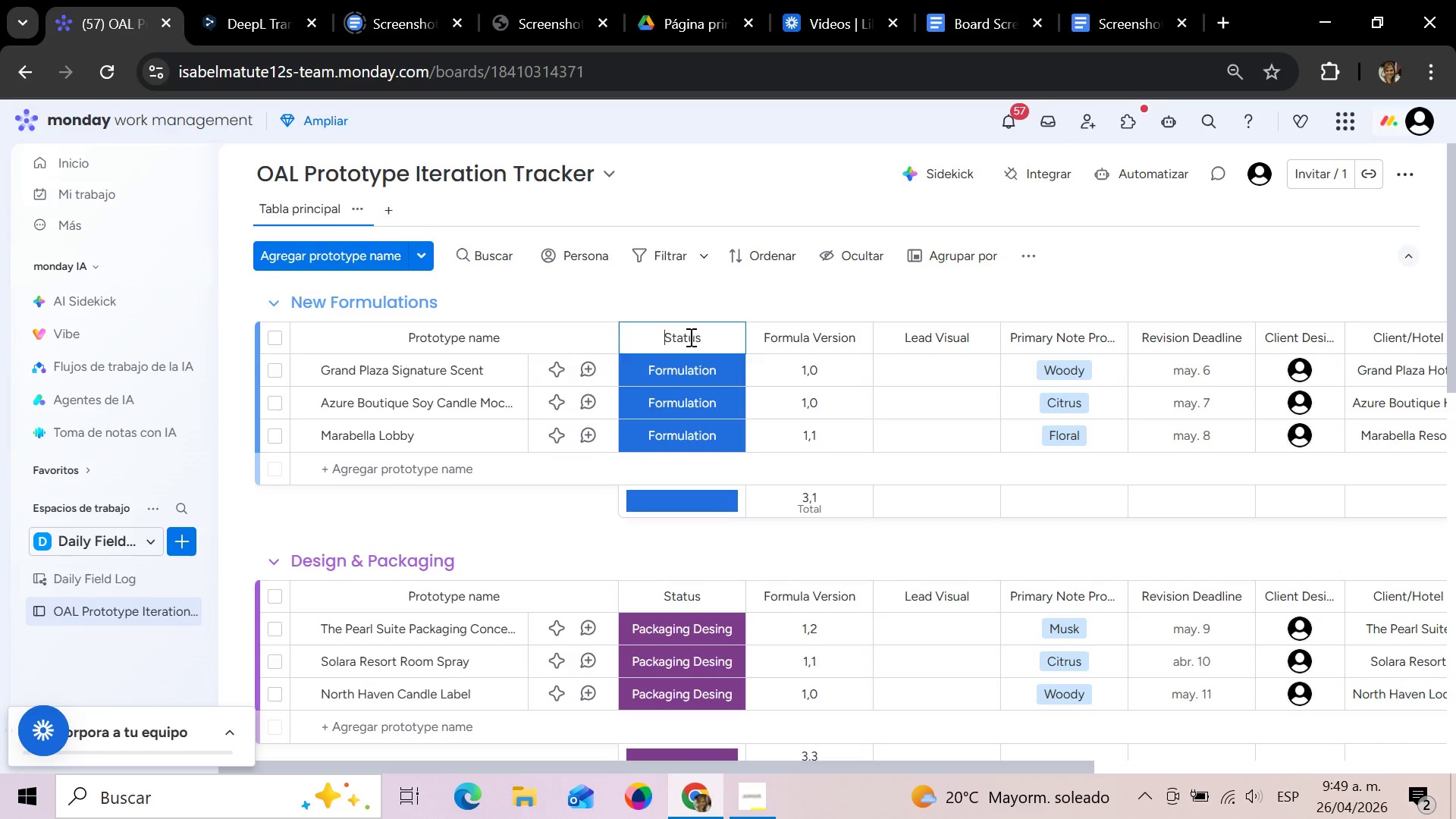 
wait(12.94)
 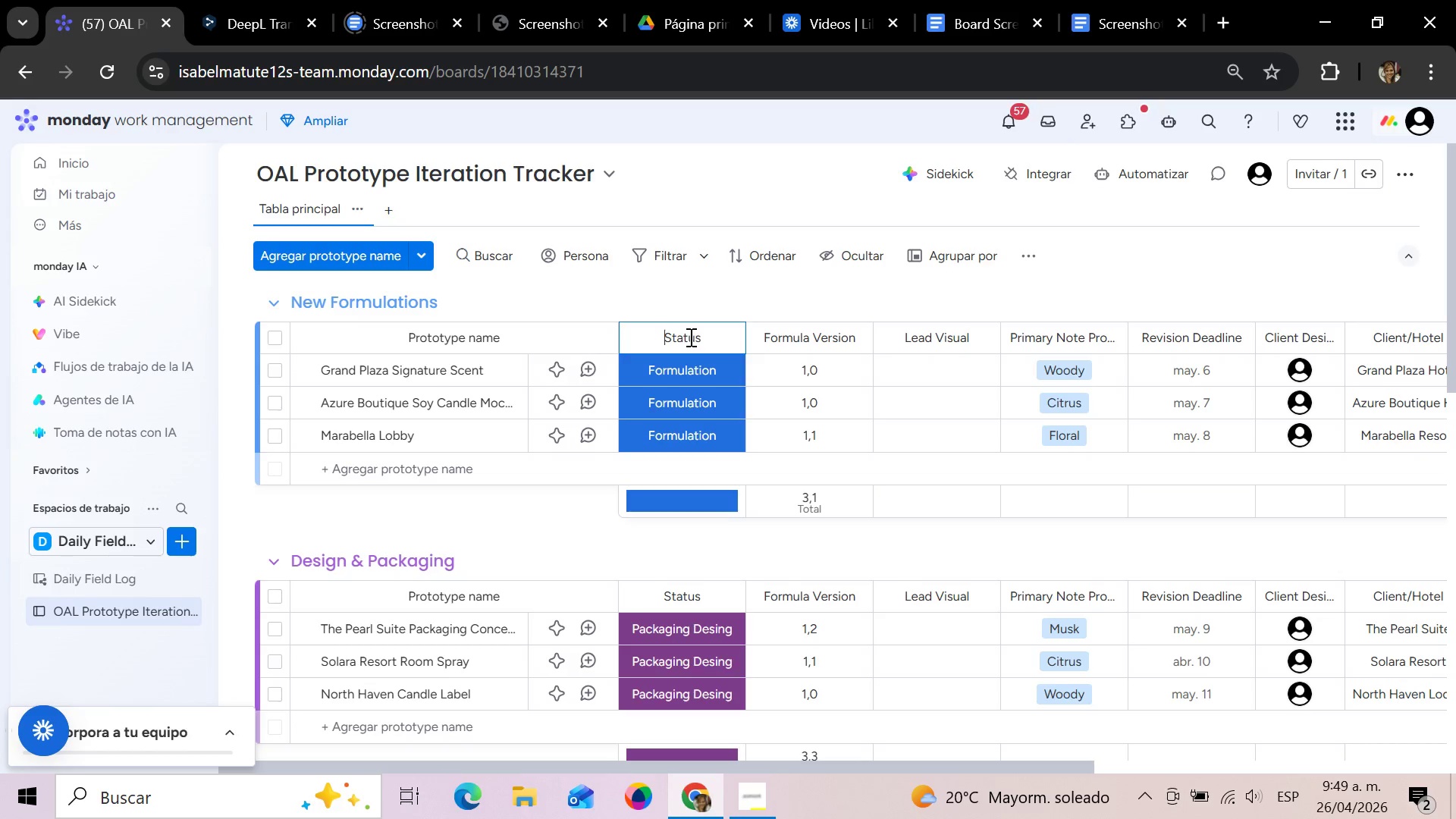 
left_click([664, 337])
 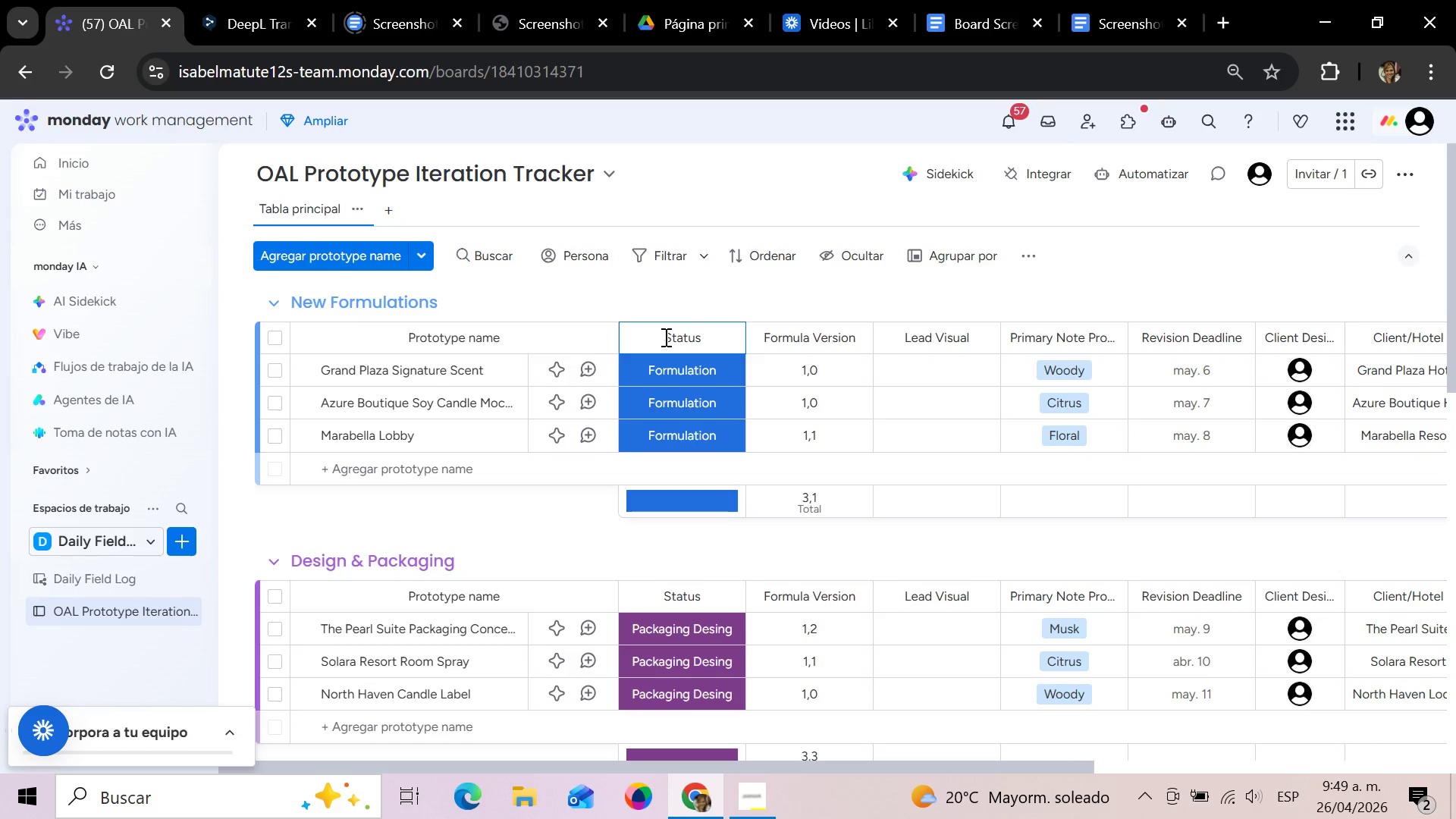 
type(Wrk)
 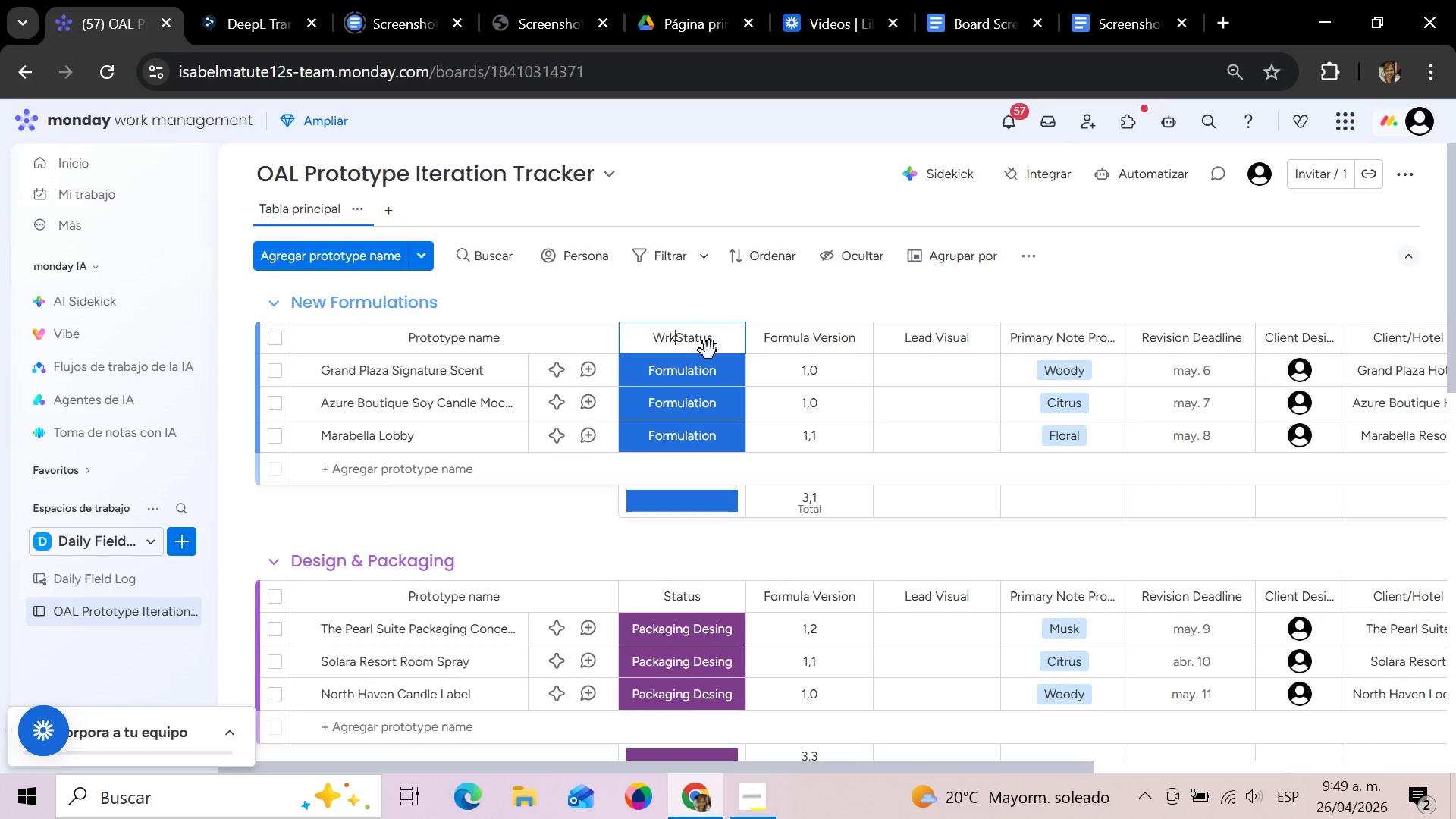 
key(Backspace)
key(Backspace)
type(orkflow )
 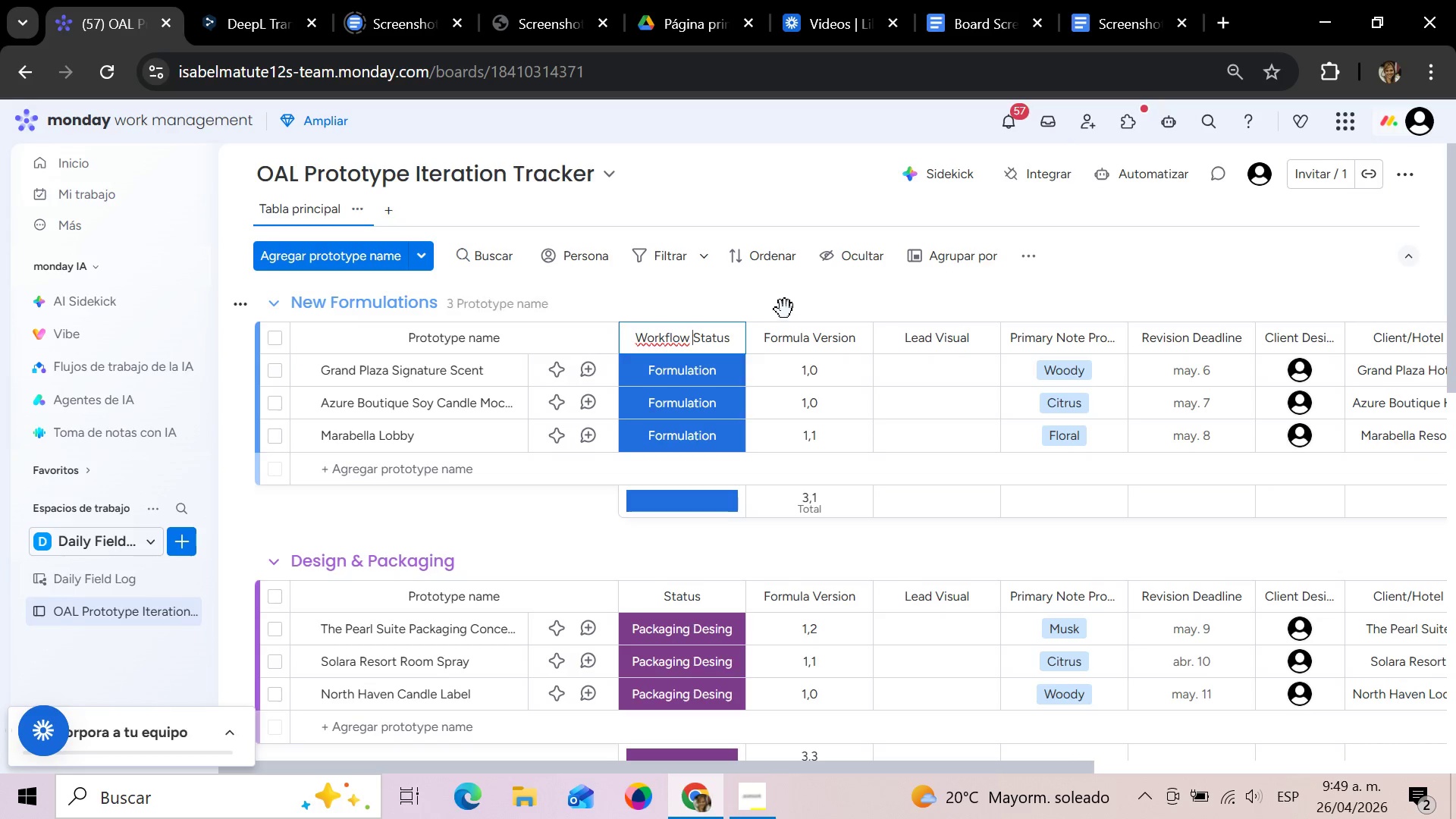 
left_click([785, 309])
 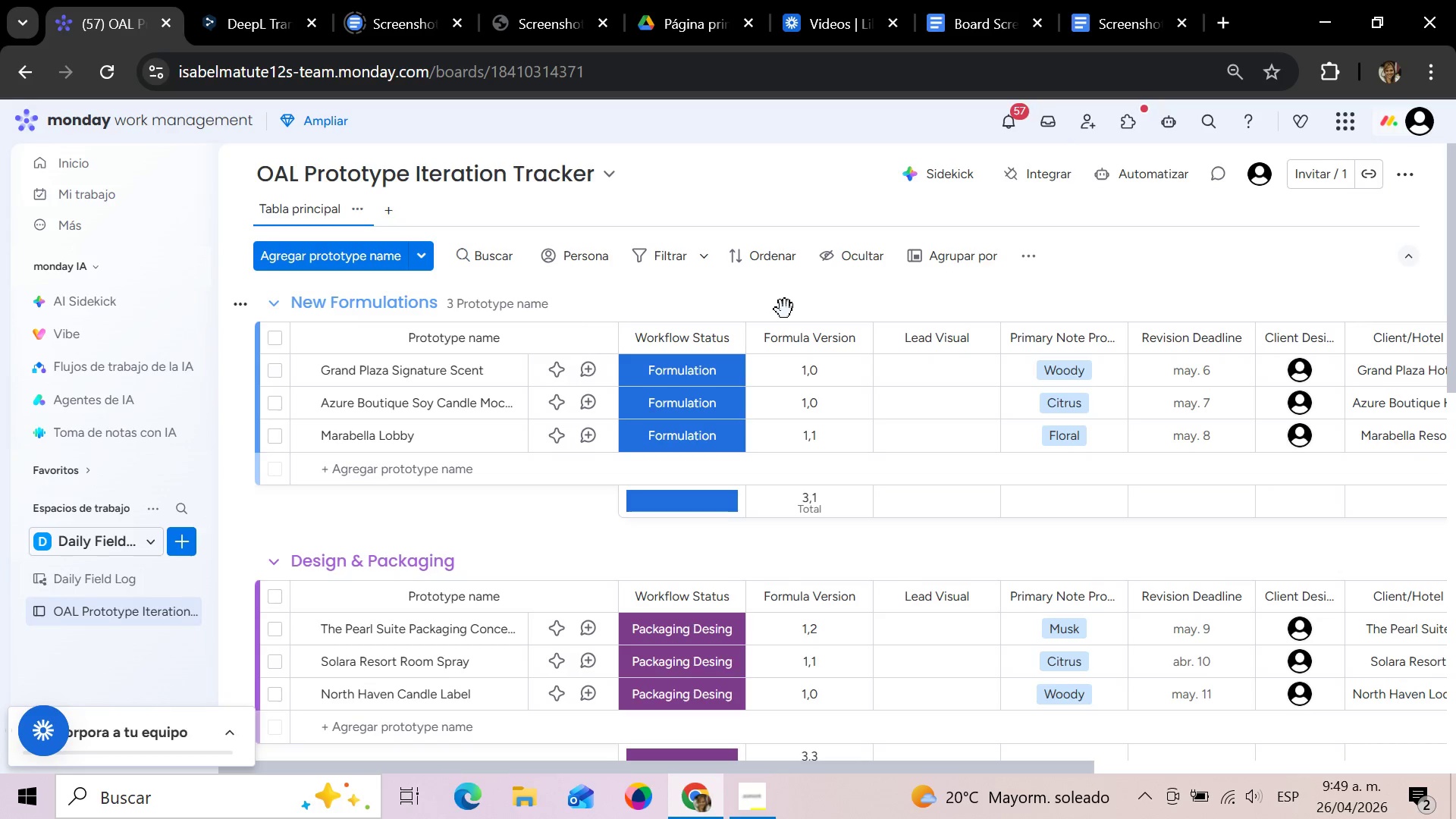 
wait(6.83)
 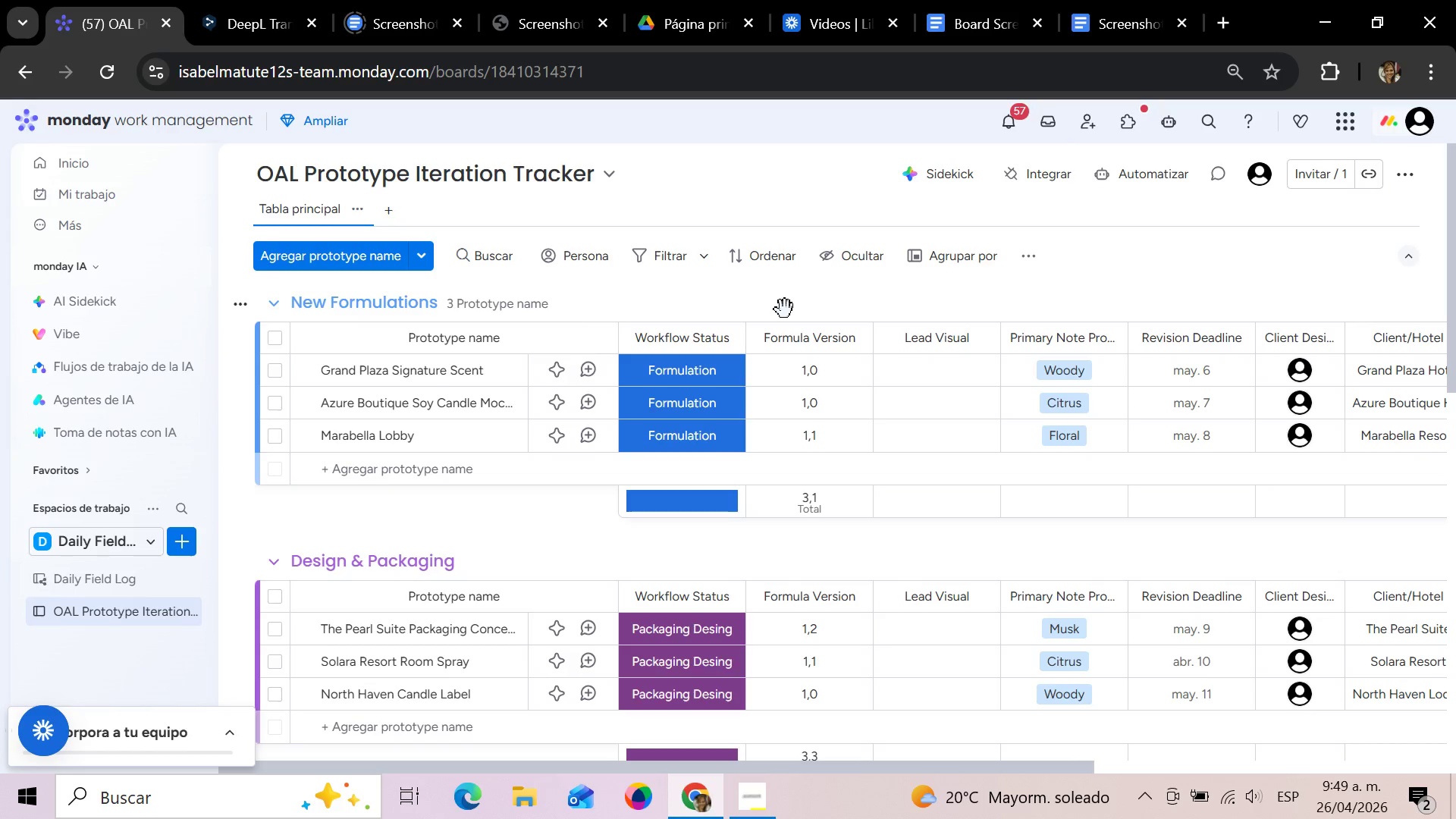 
left_click([1138, 179])
 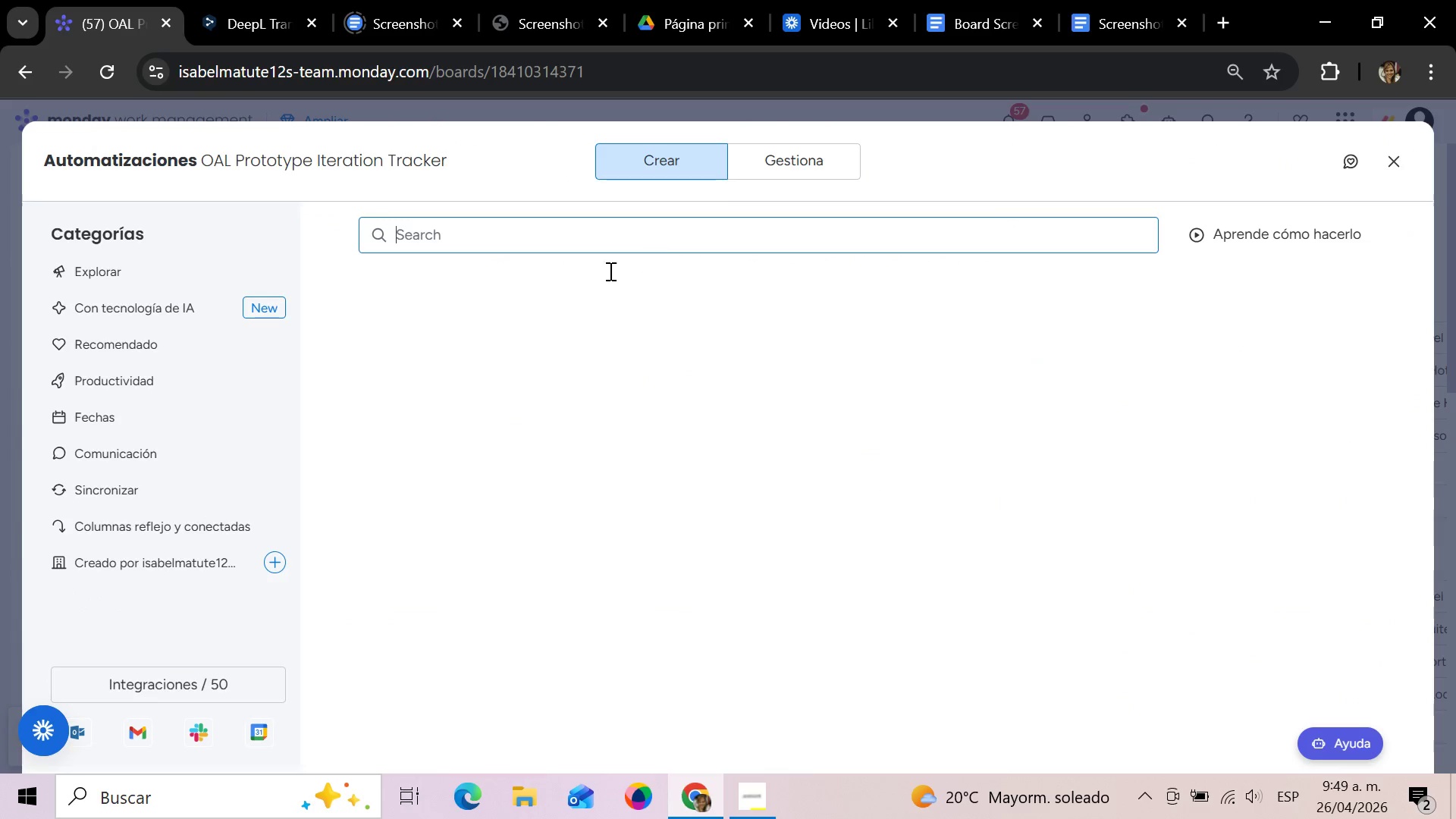 
left_click([494, 397])
 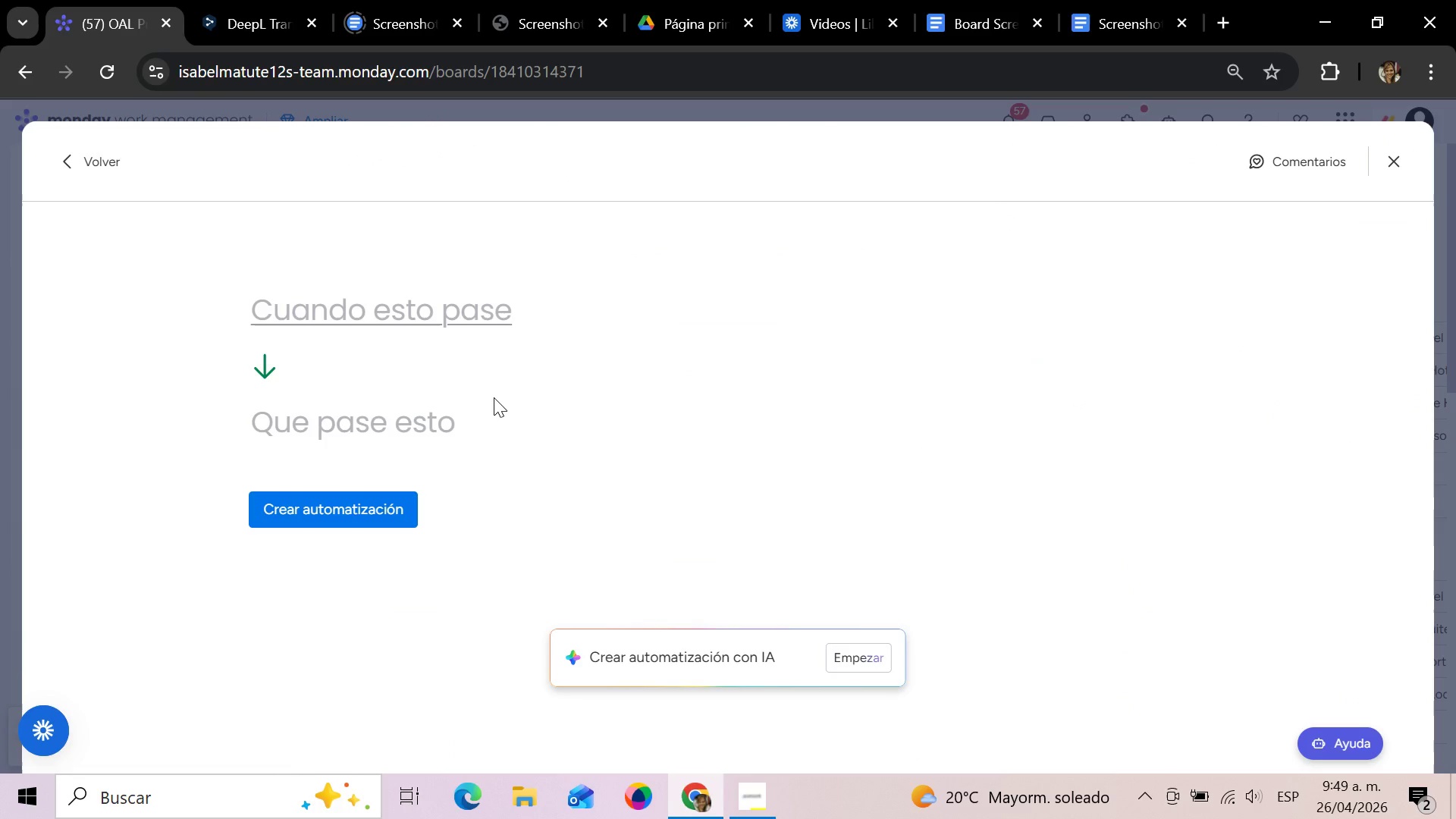 
left_click([445, 318])
 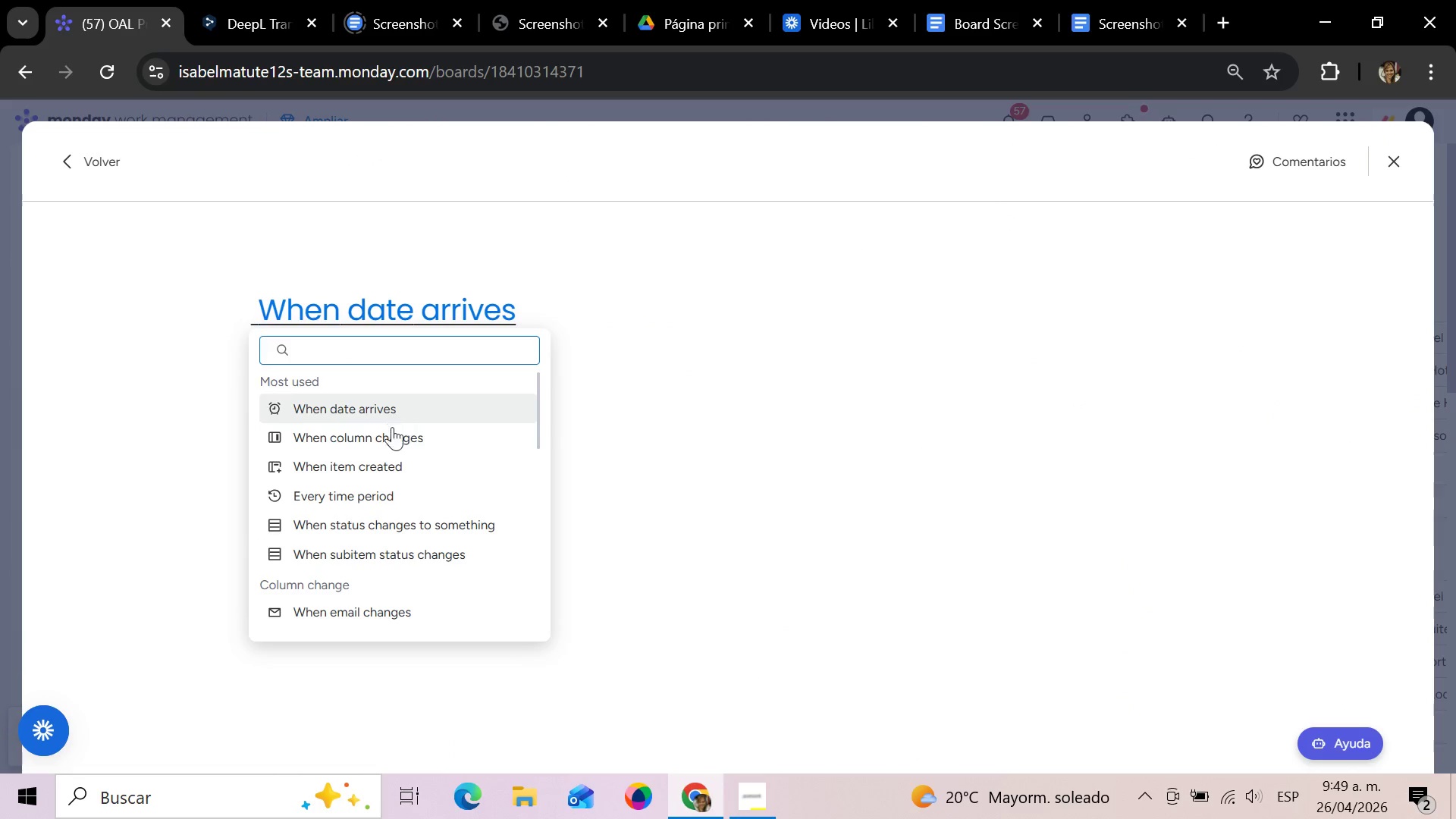 
left_click([384, 535])
 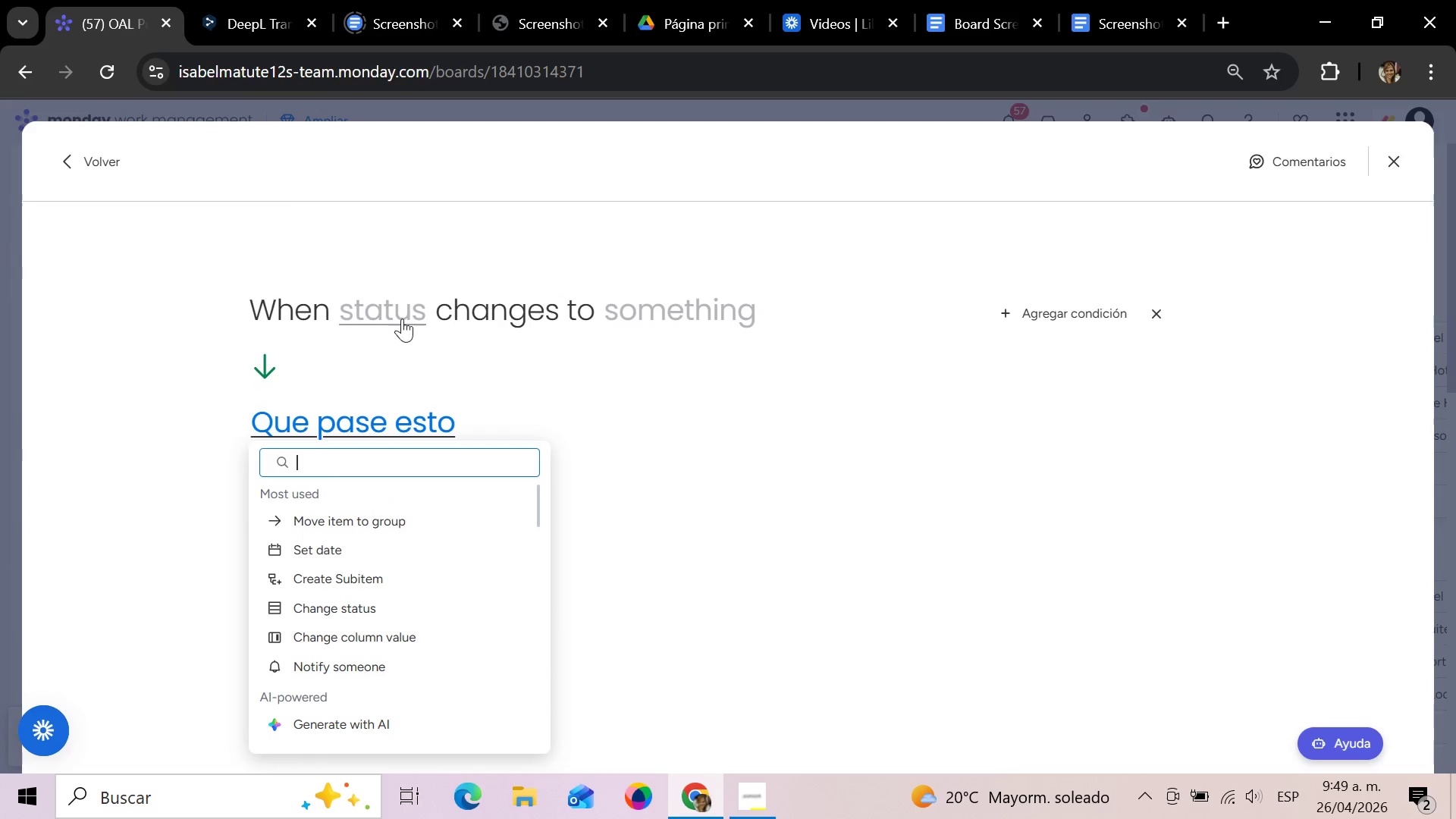 
left_click([401, 315])
 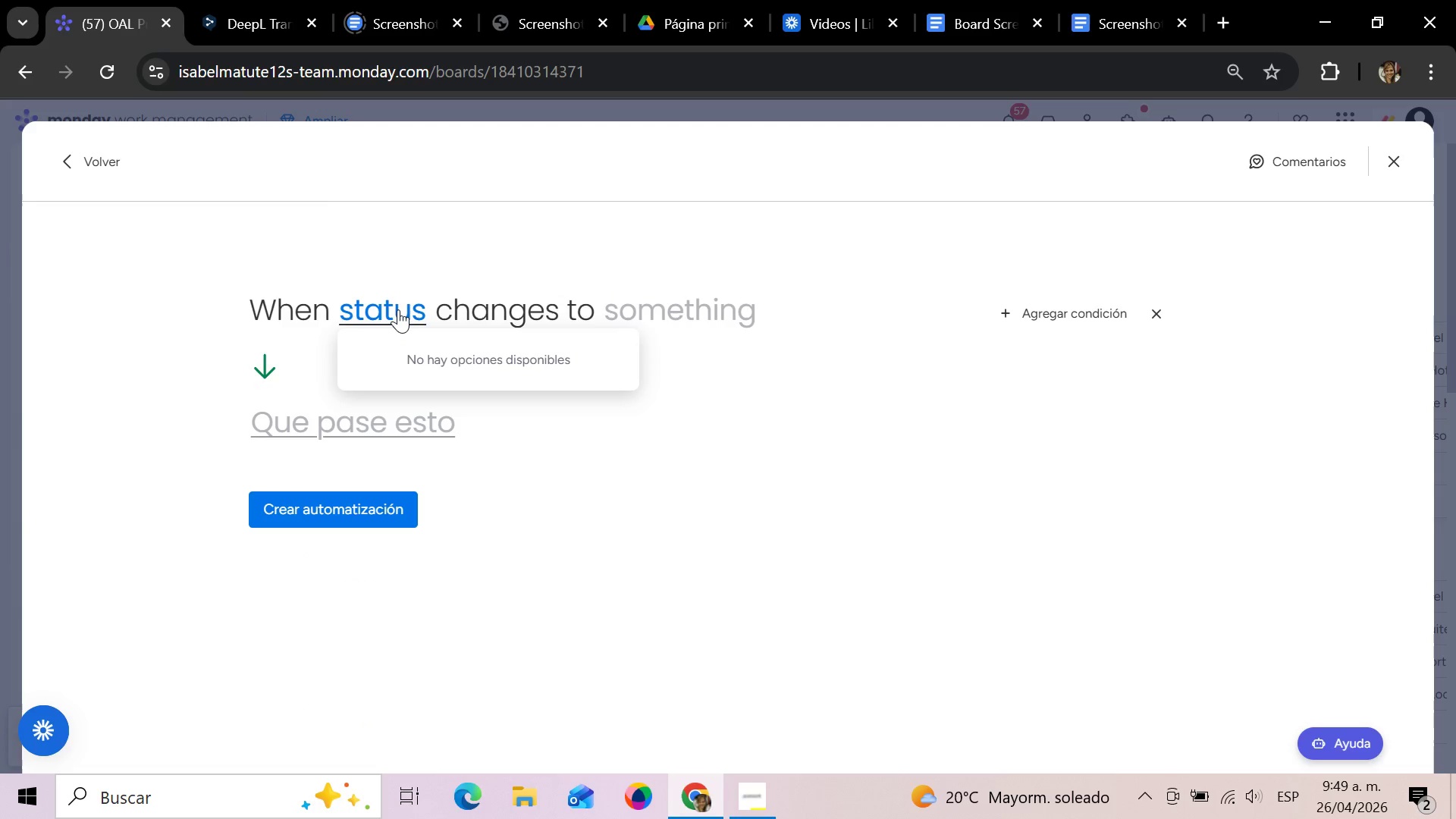 
left_click([88, 162])
 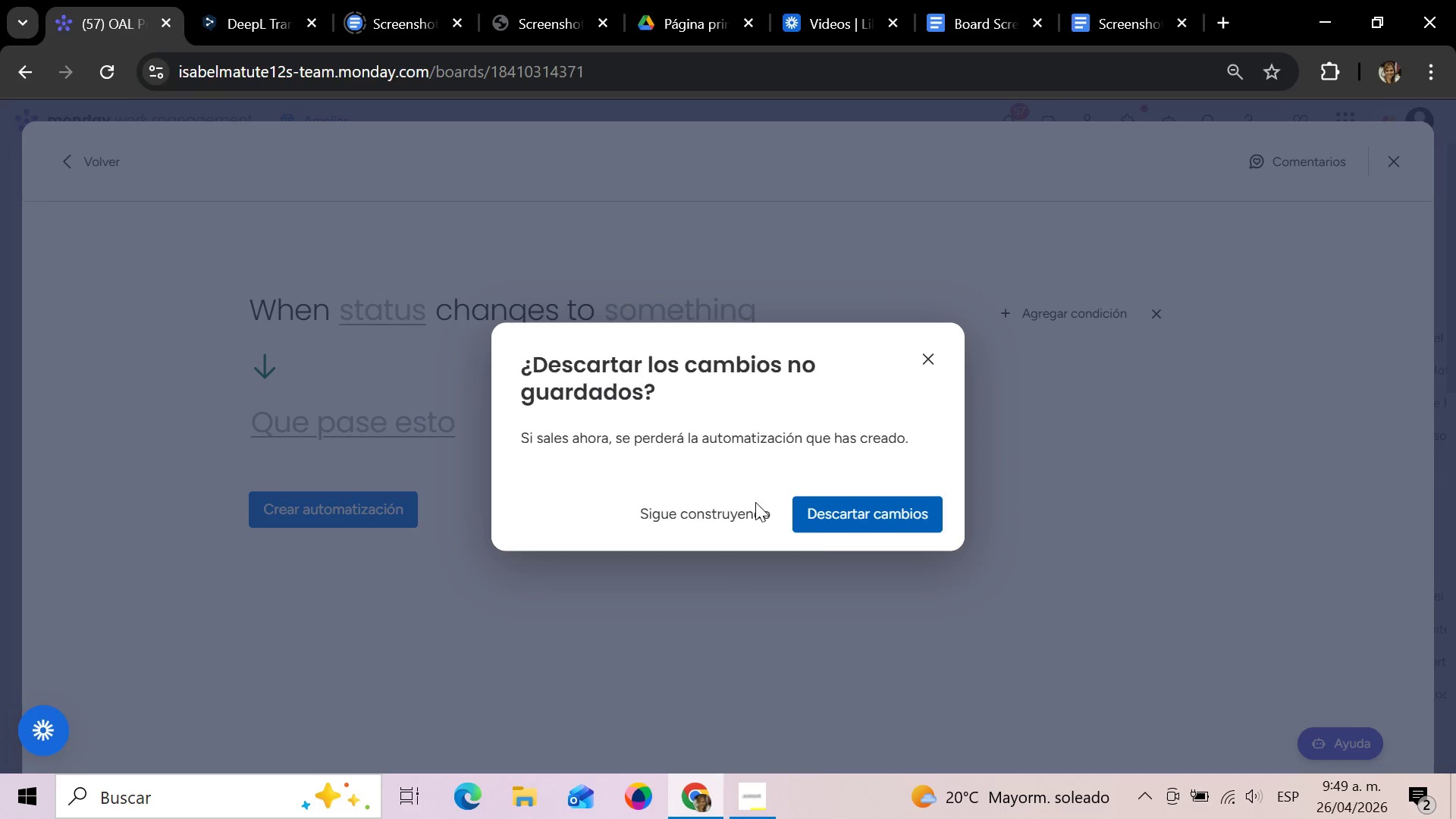 
left_click([840, 518])
 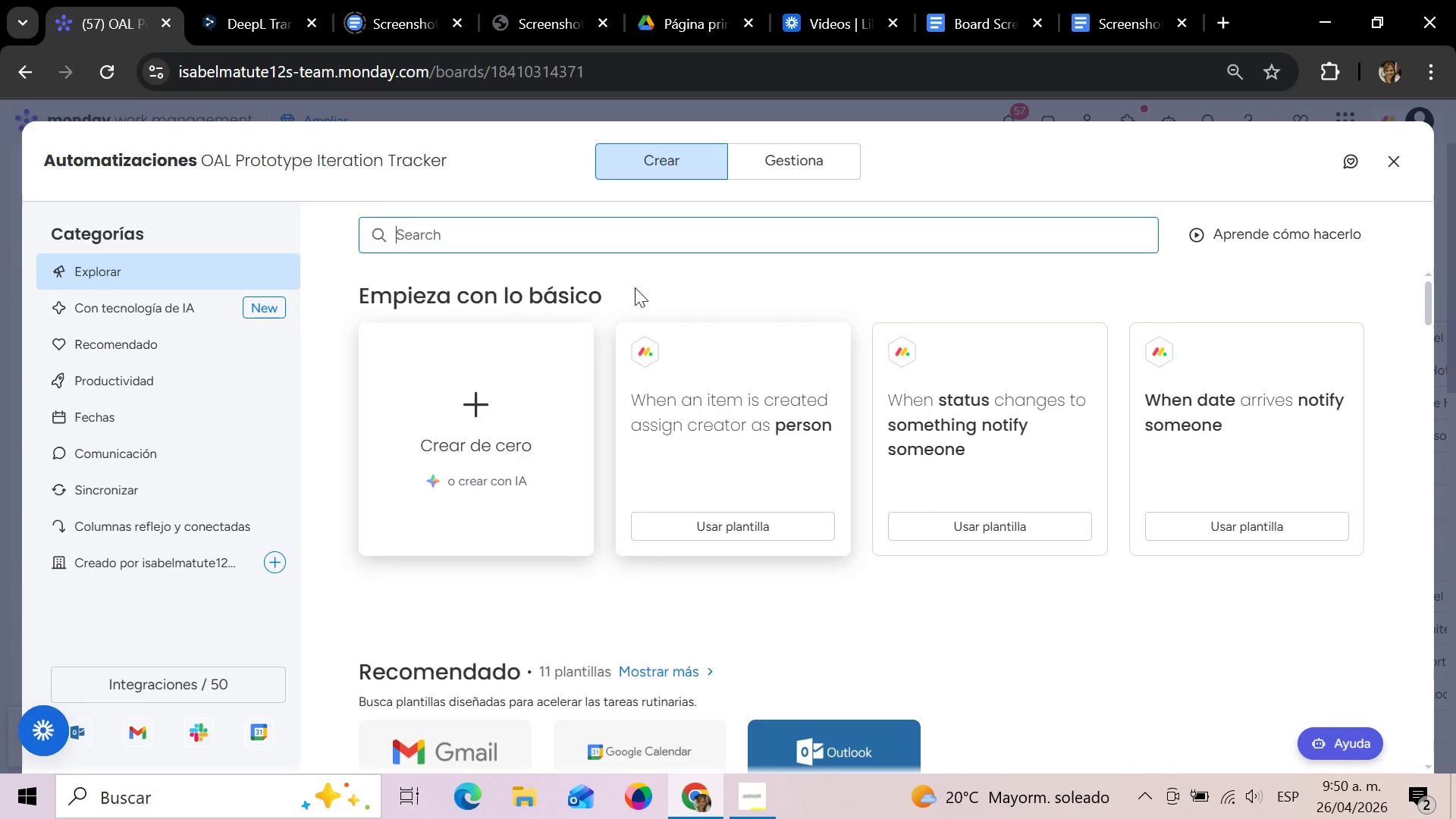 
left_click([1401, 162])
 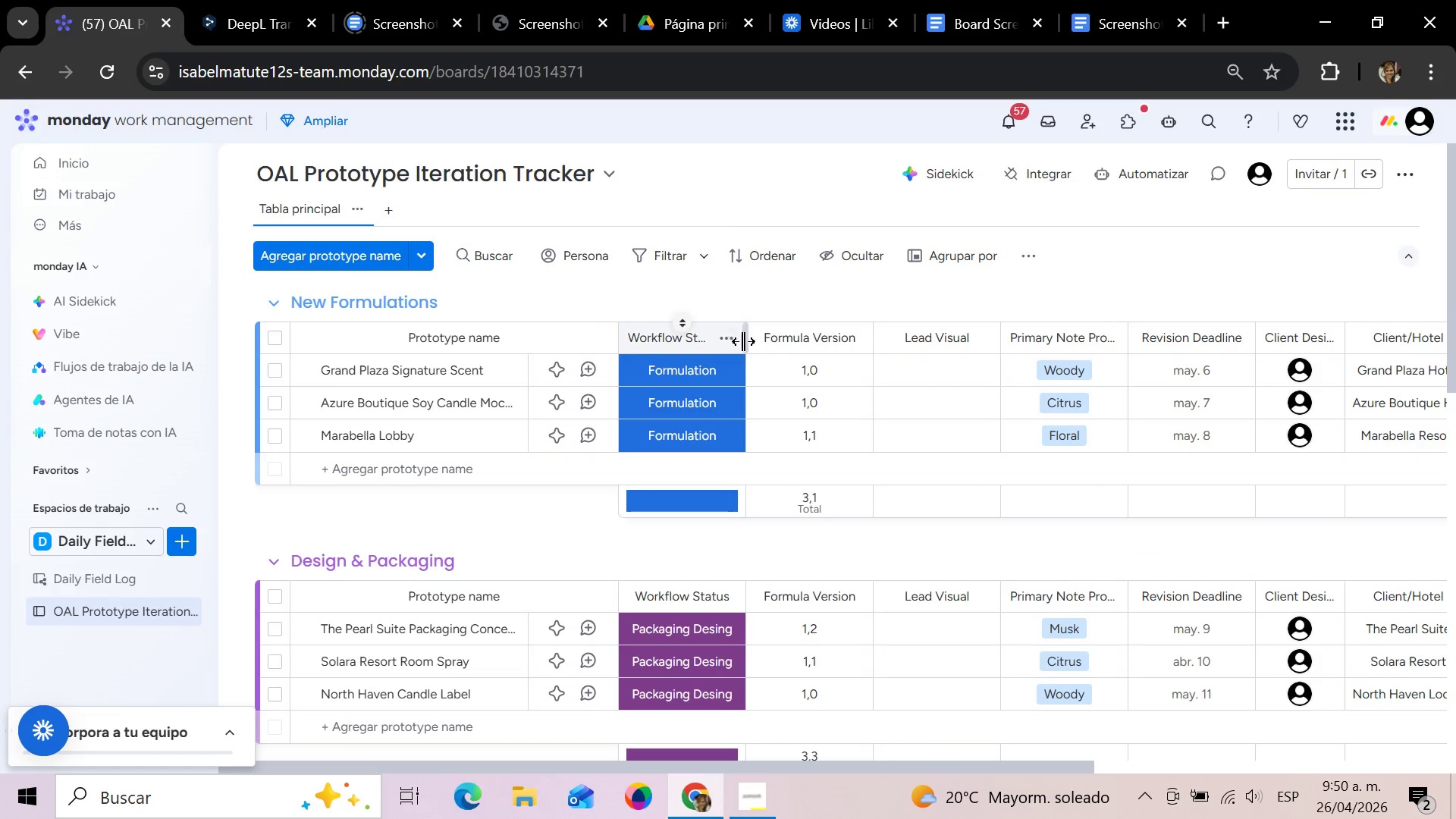 
left_click([730, 337])
 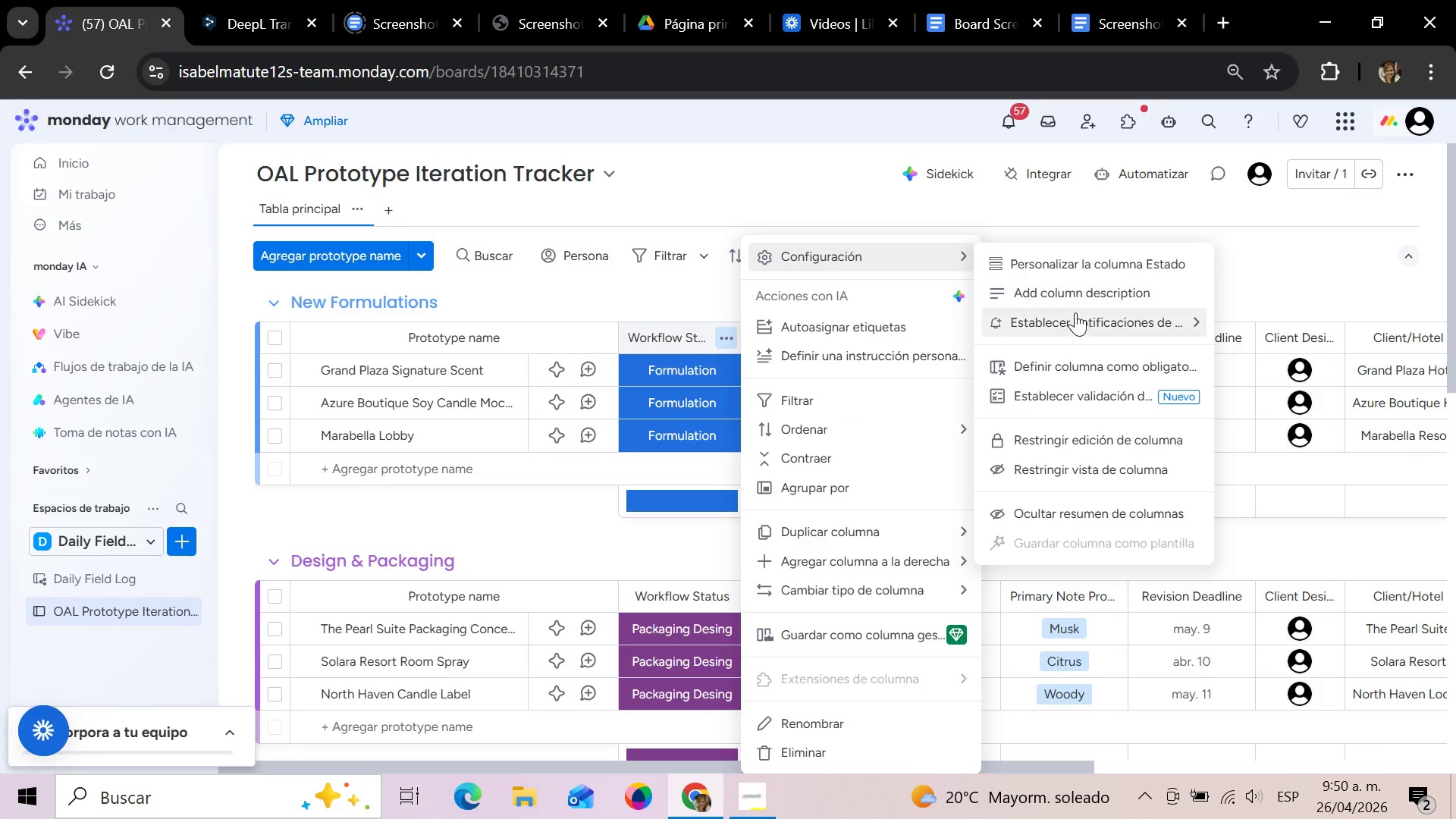 
wait(6.81)
 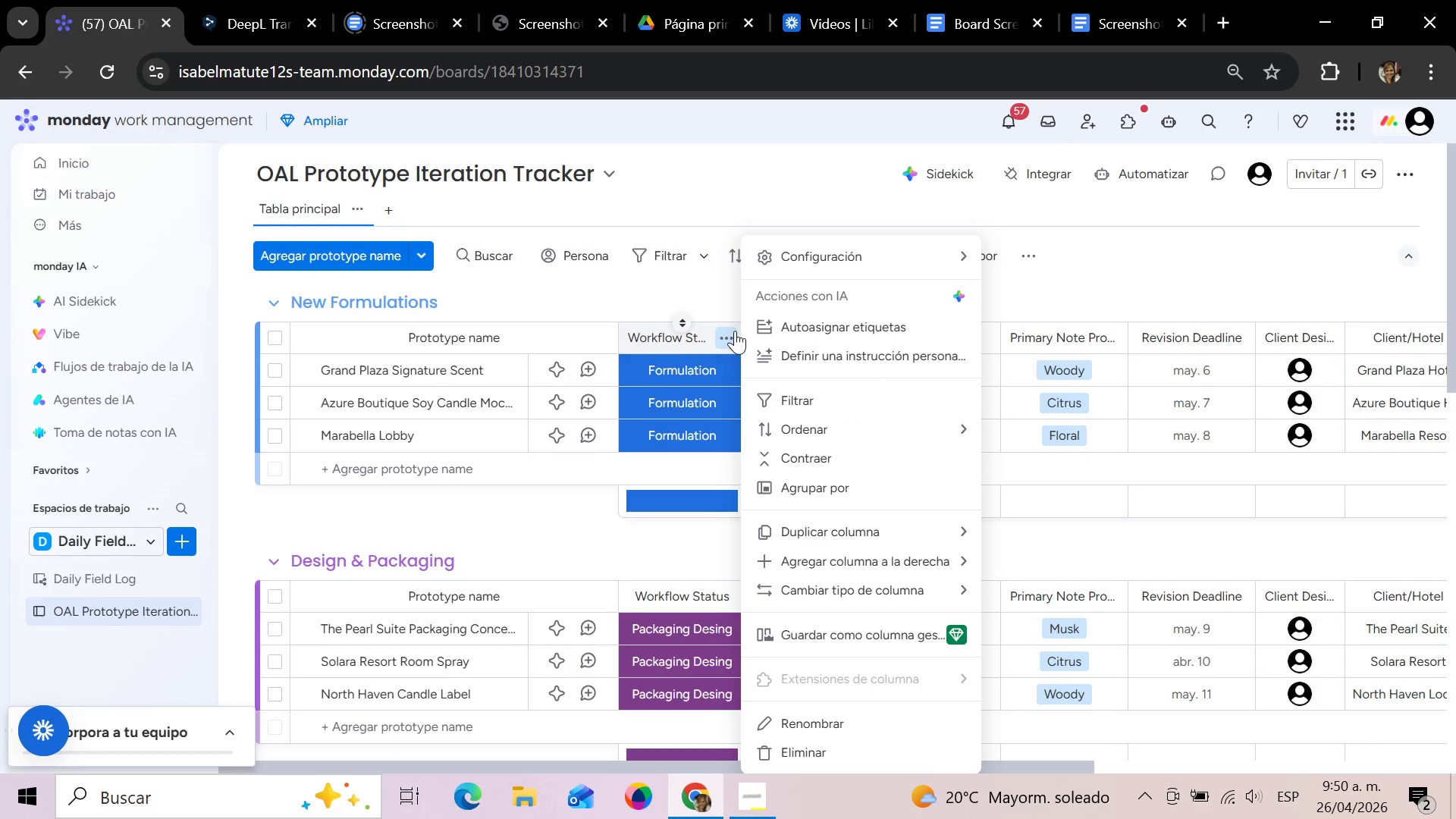 
left_click([1065, 265])
 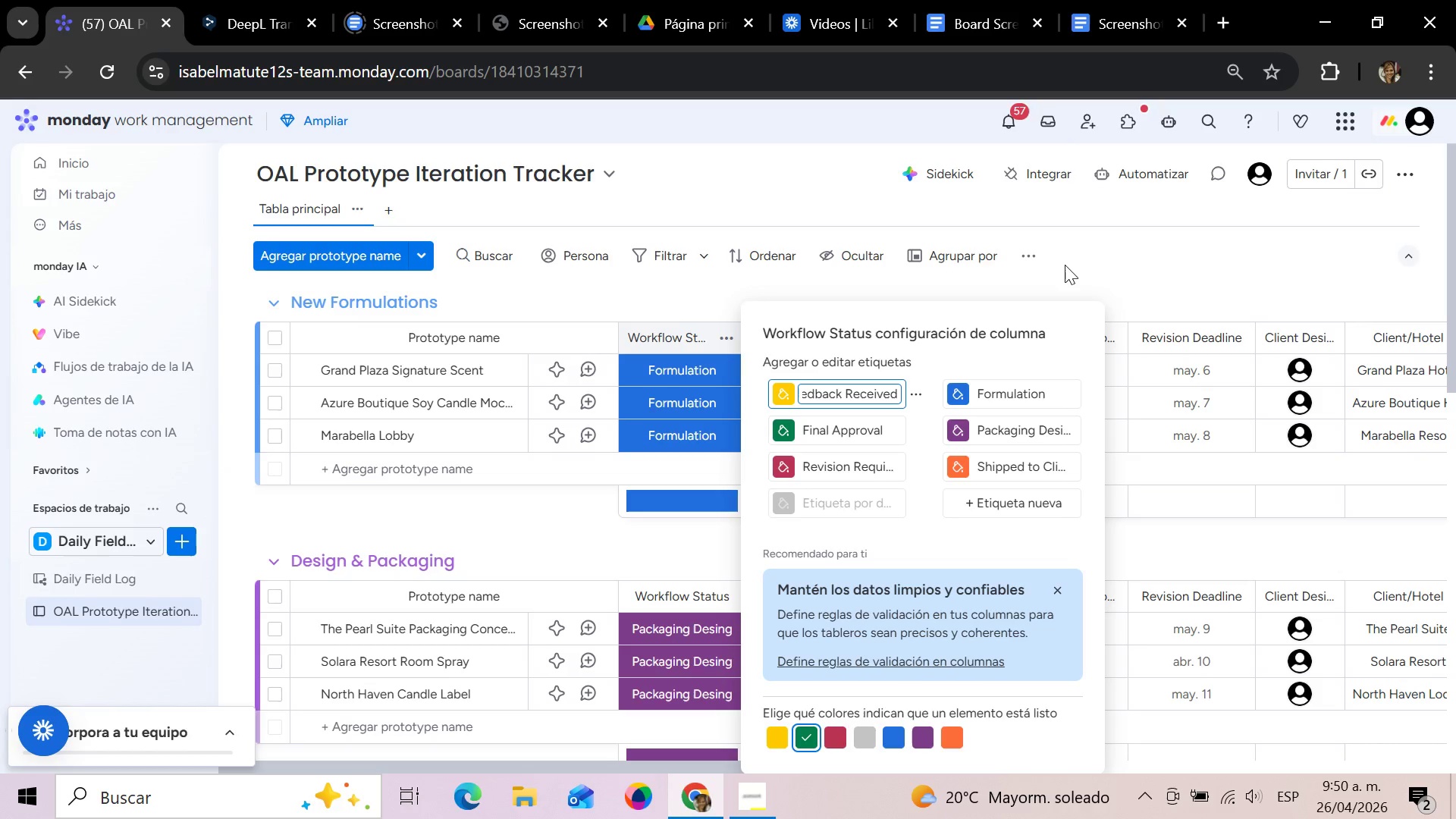 
left_click([1061, 271])
 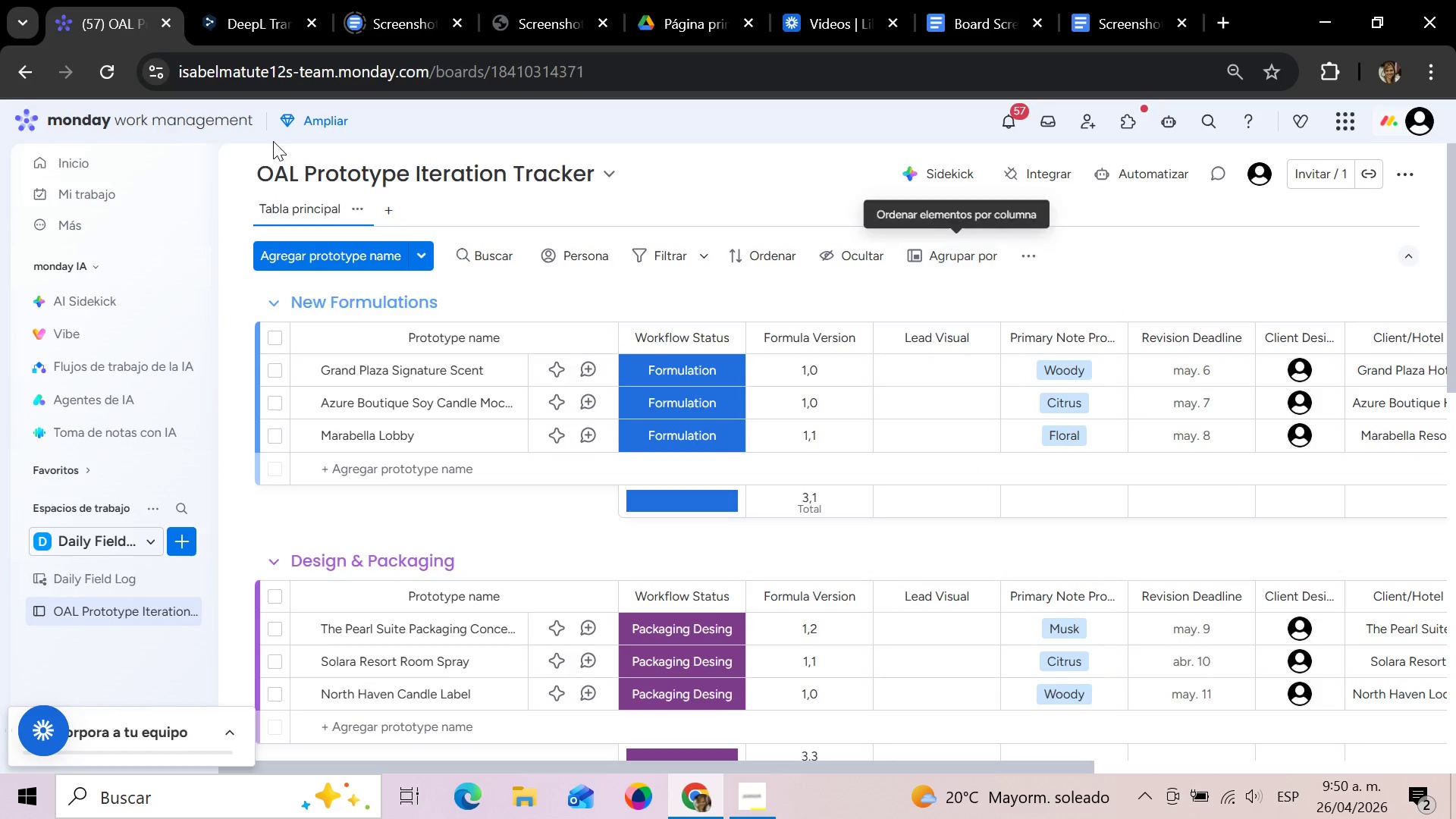 
left_click([107, 64])
 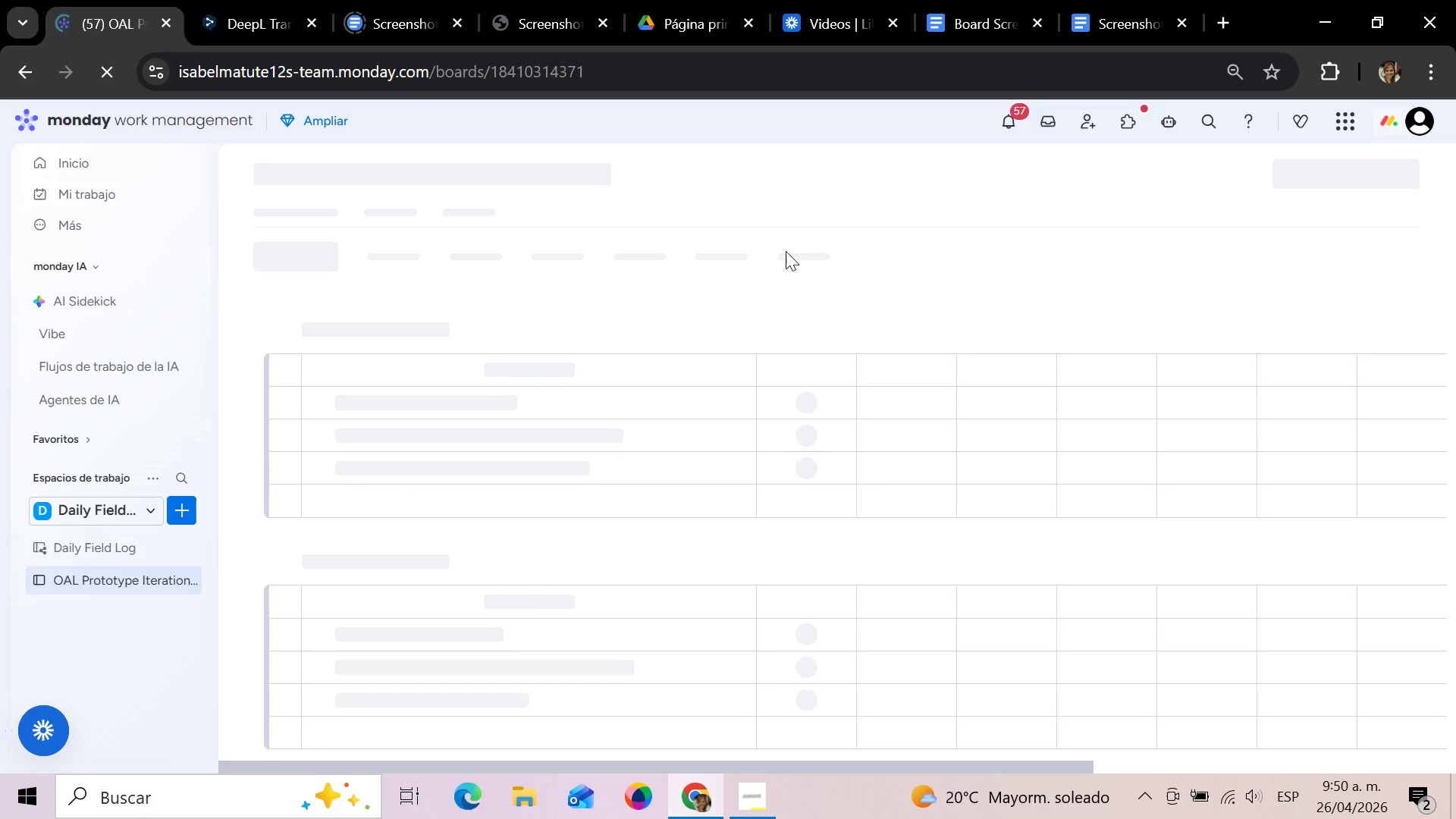 
wait(16.73)
 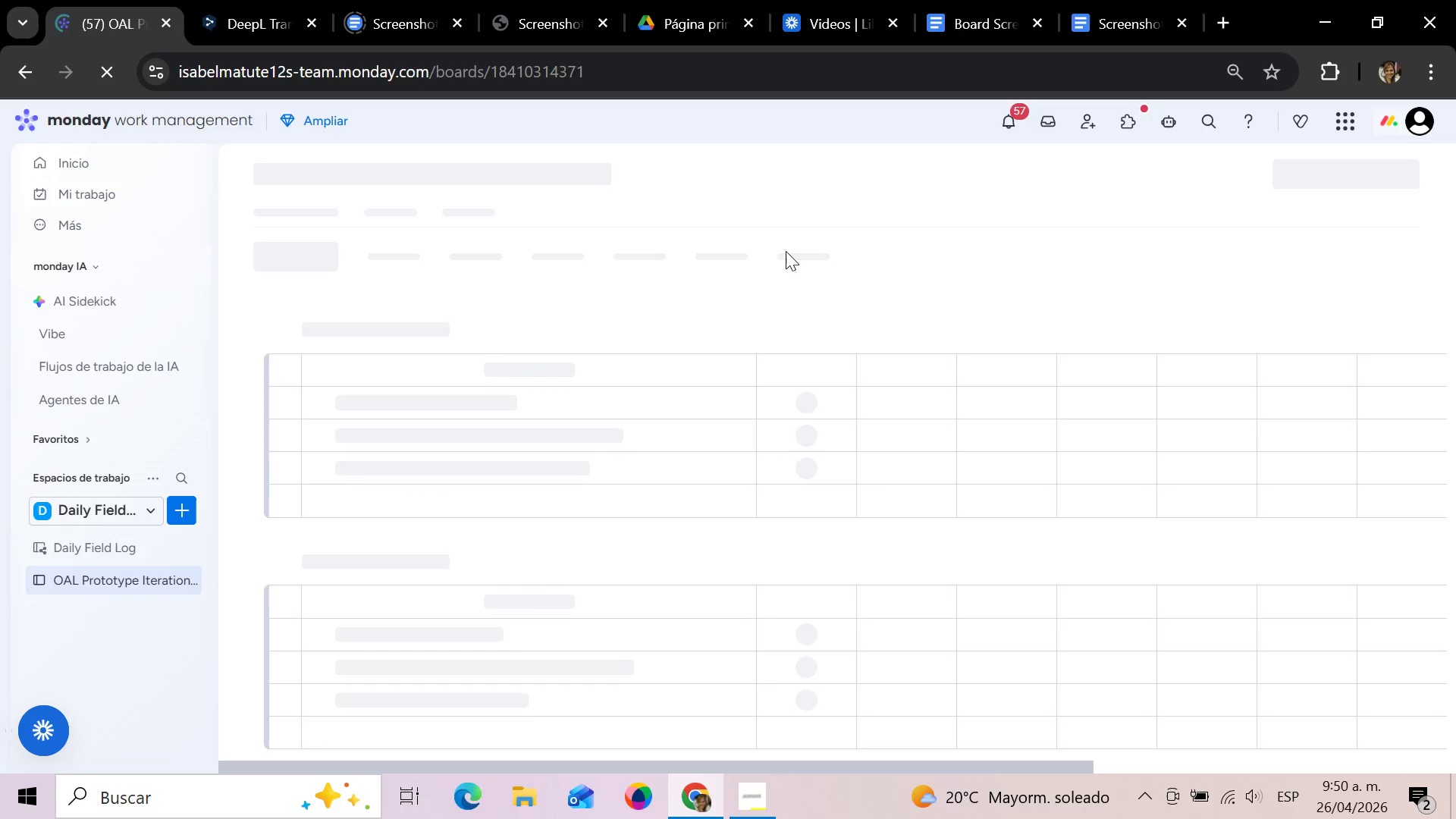 
left_click([1109, 265])
 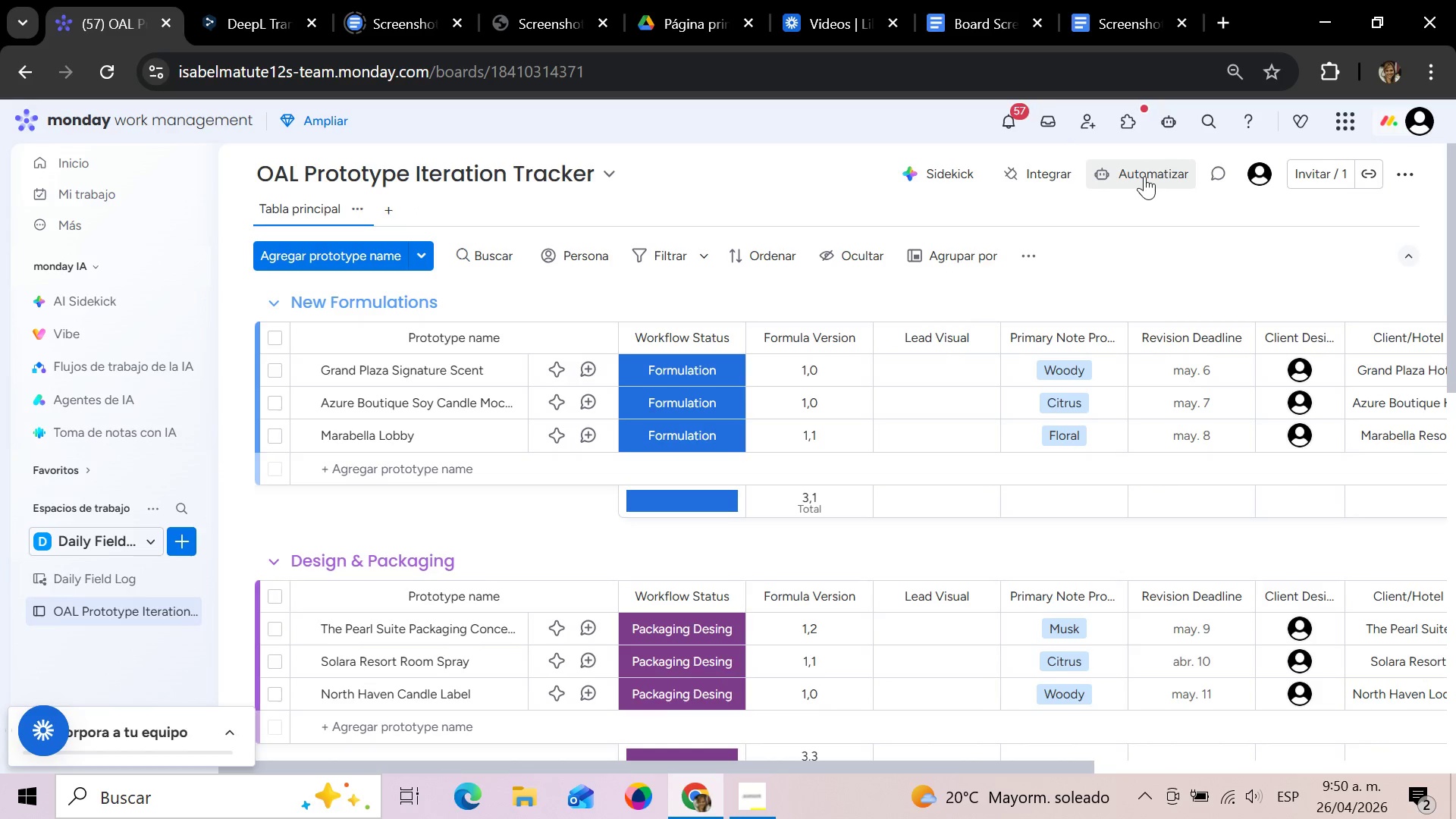 
wait(5.44)
 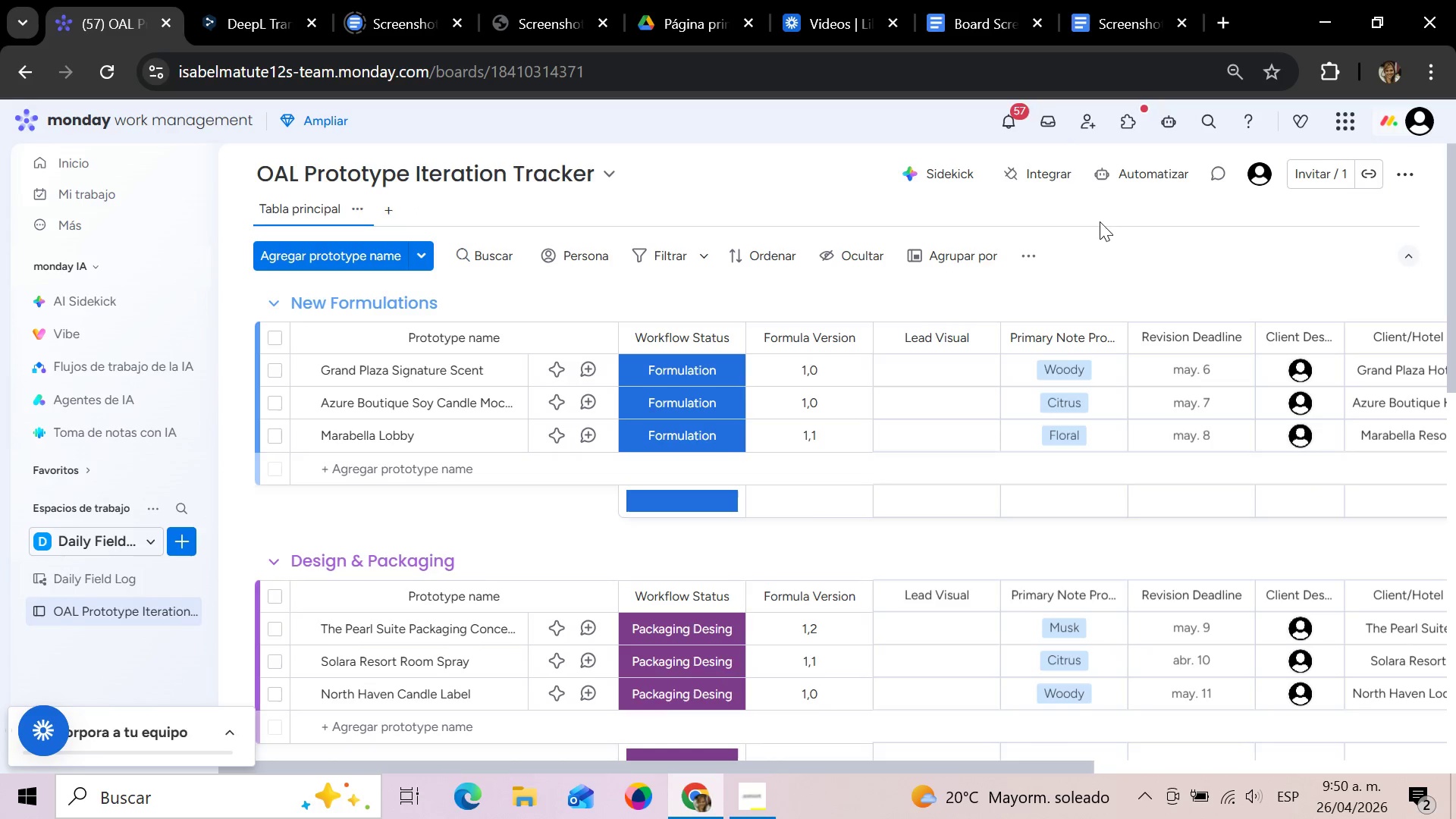 
left_click([1144, 176])
 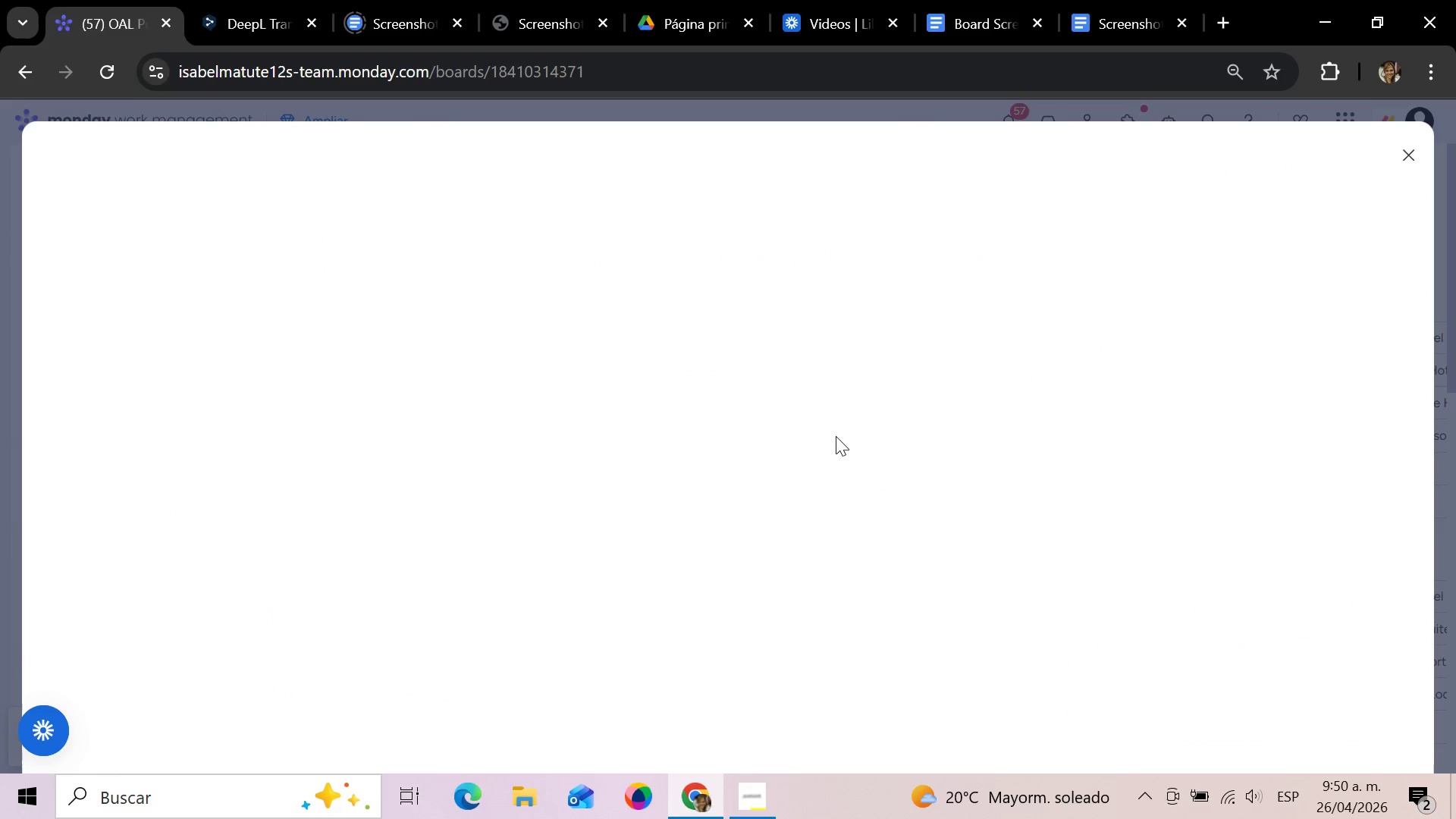 
wait(8.14)
 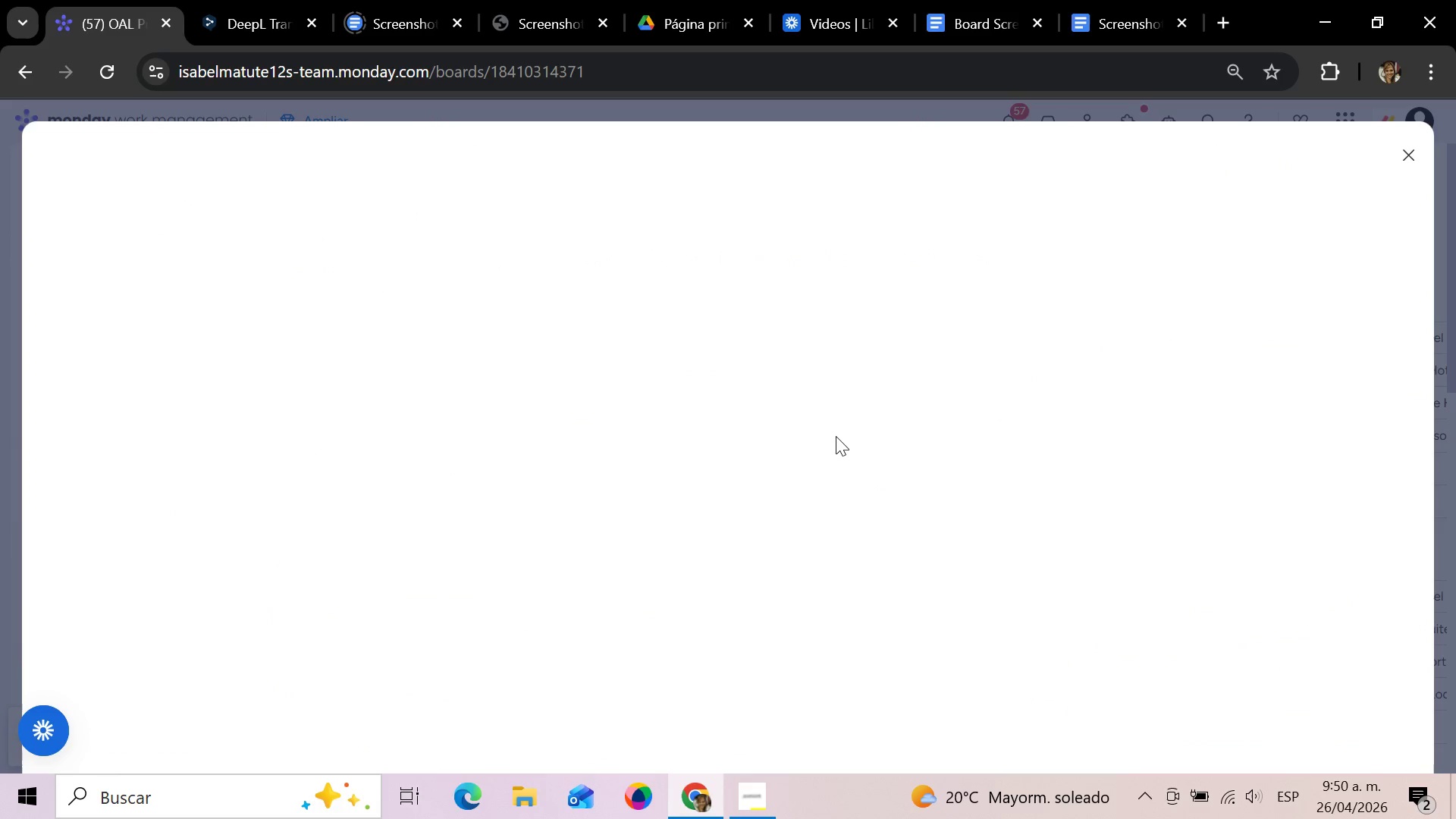 
left_click([462, 442])
 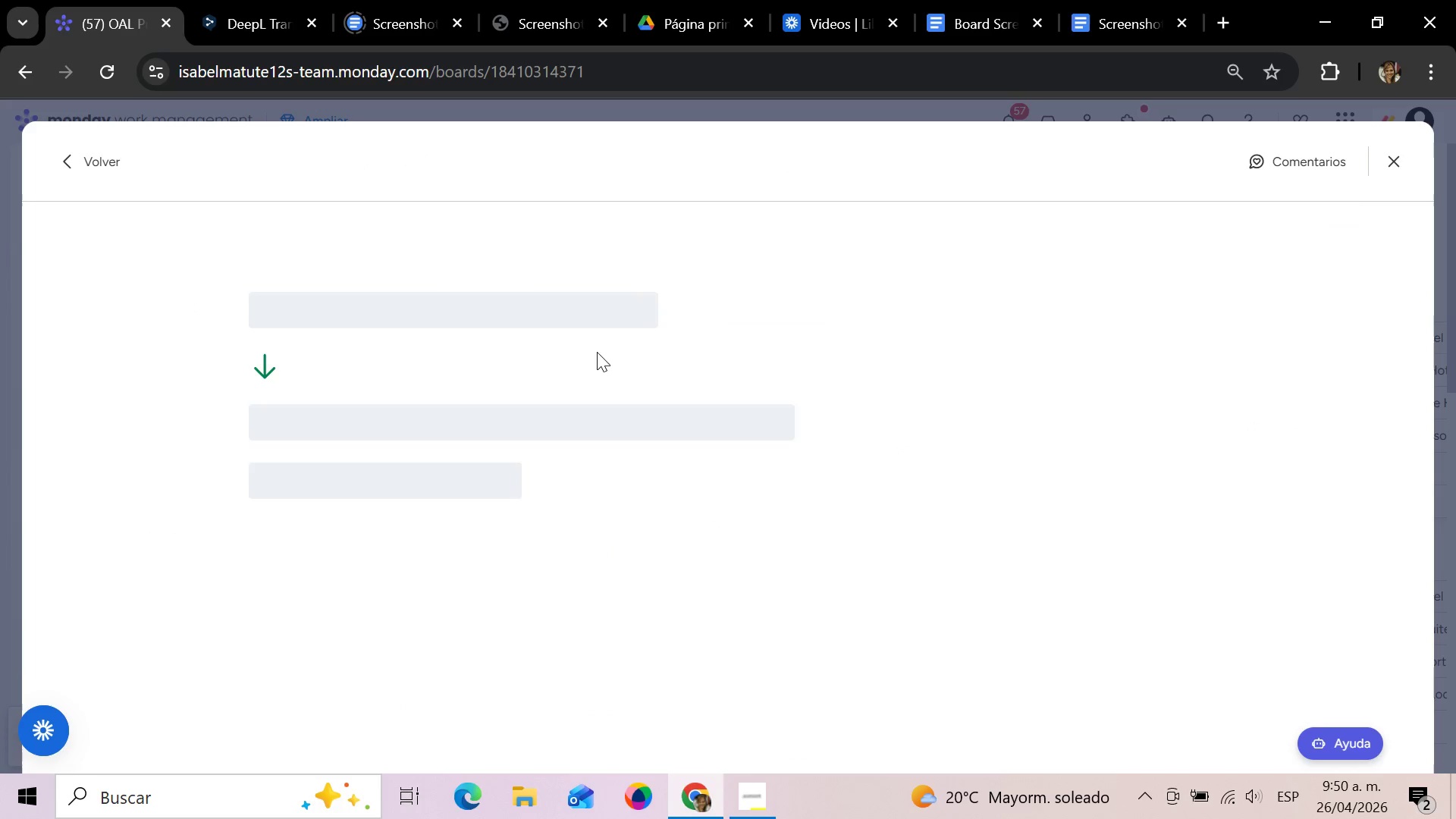 
left_click([357, 315])
 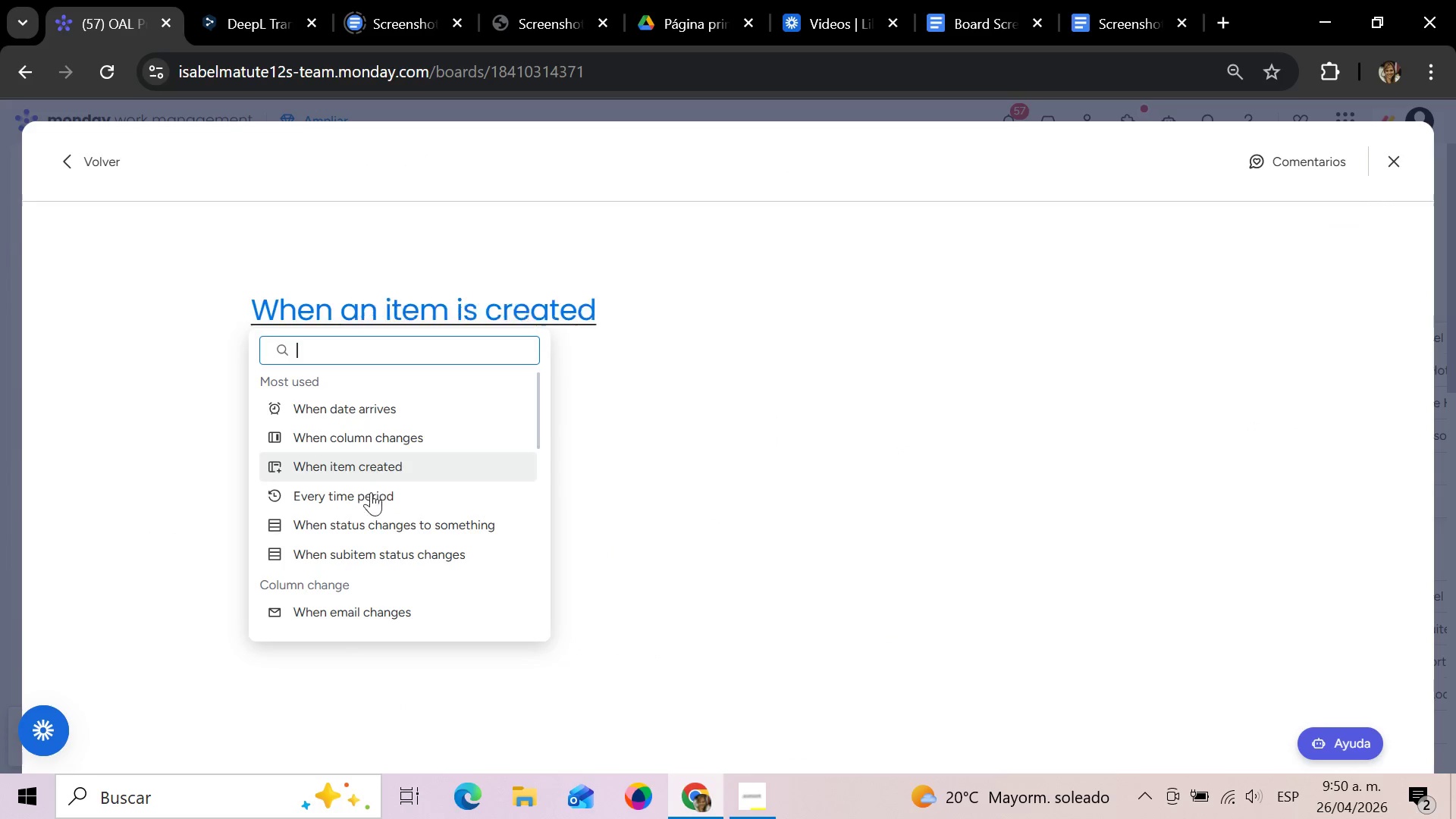 
mouse_move([374, 516])
 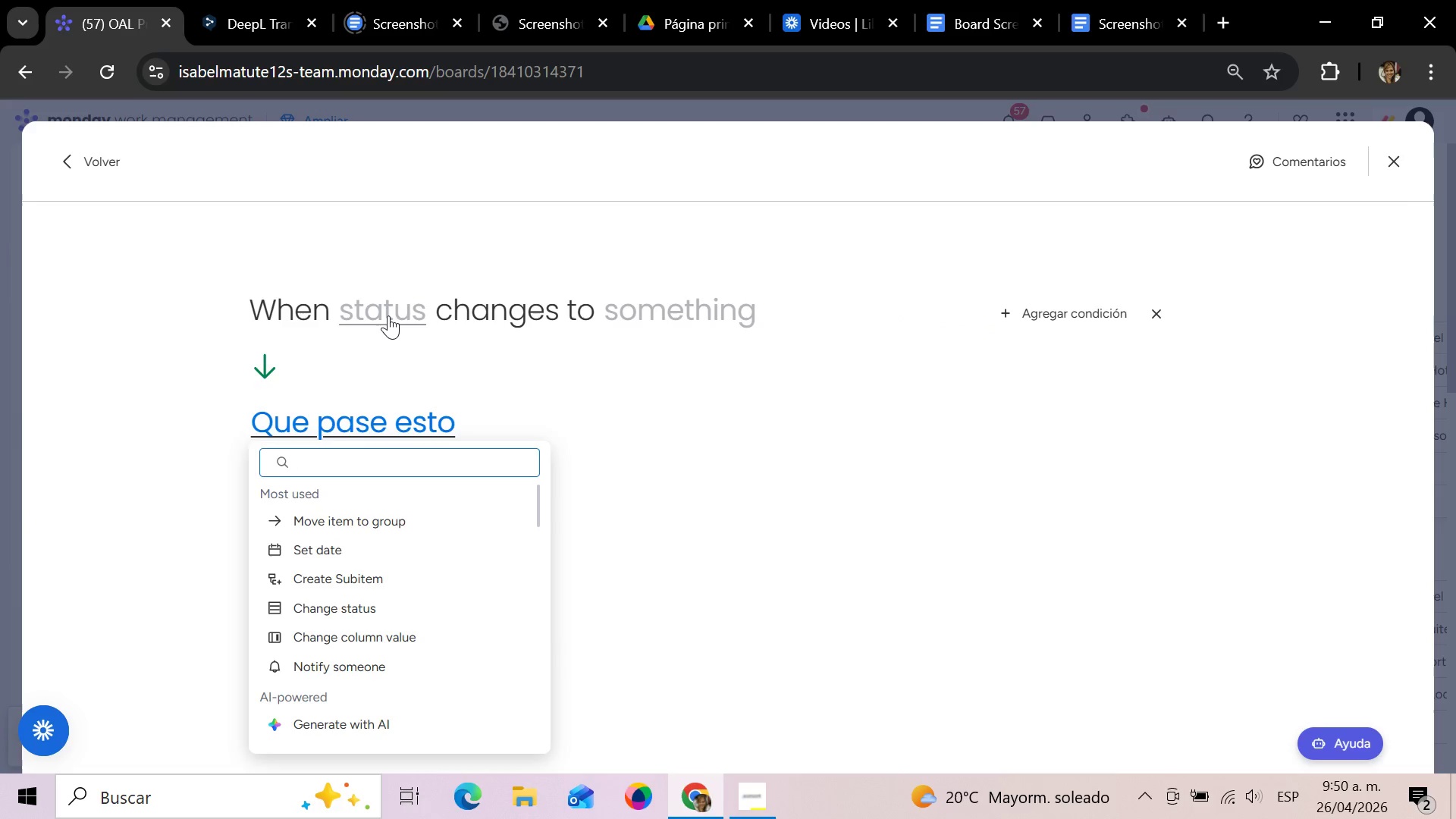 
left_click([388, 315])
 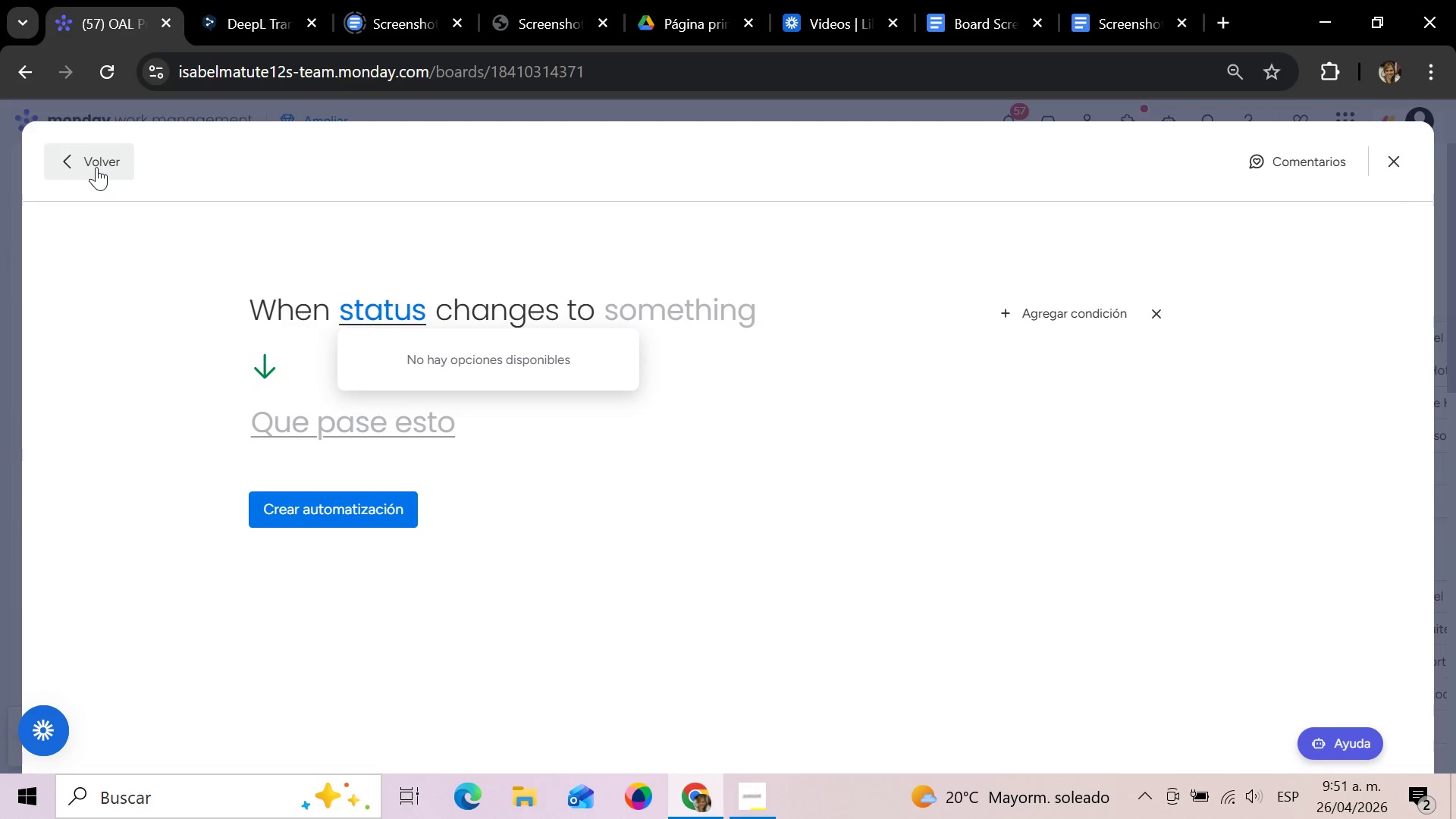 
wait(5.77)
 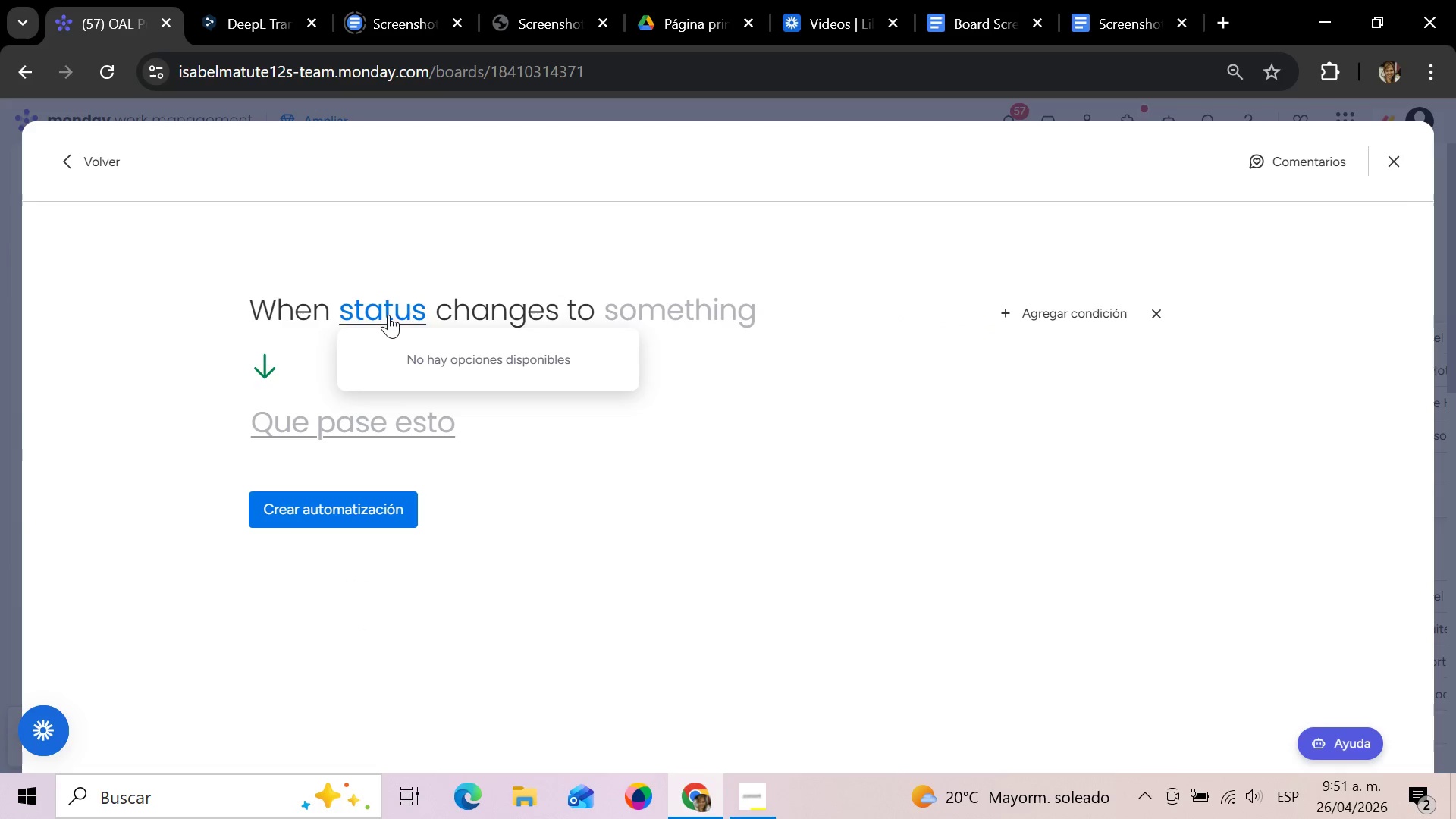 
left_click([430, 362])
 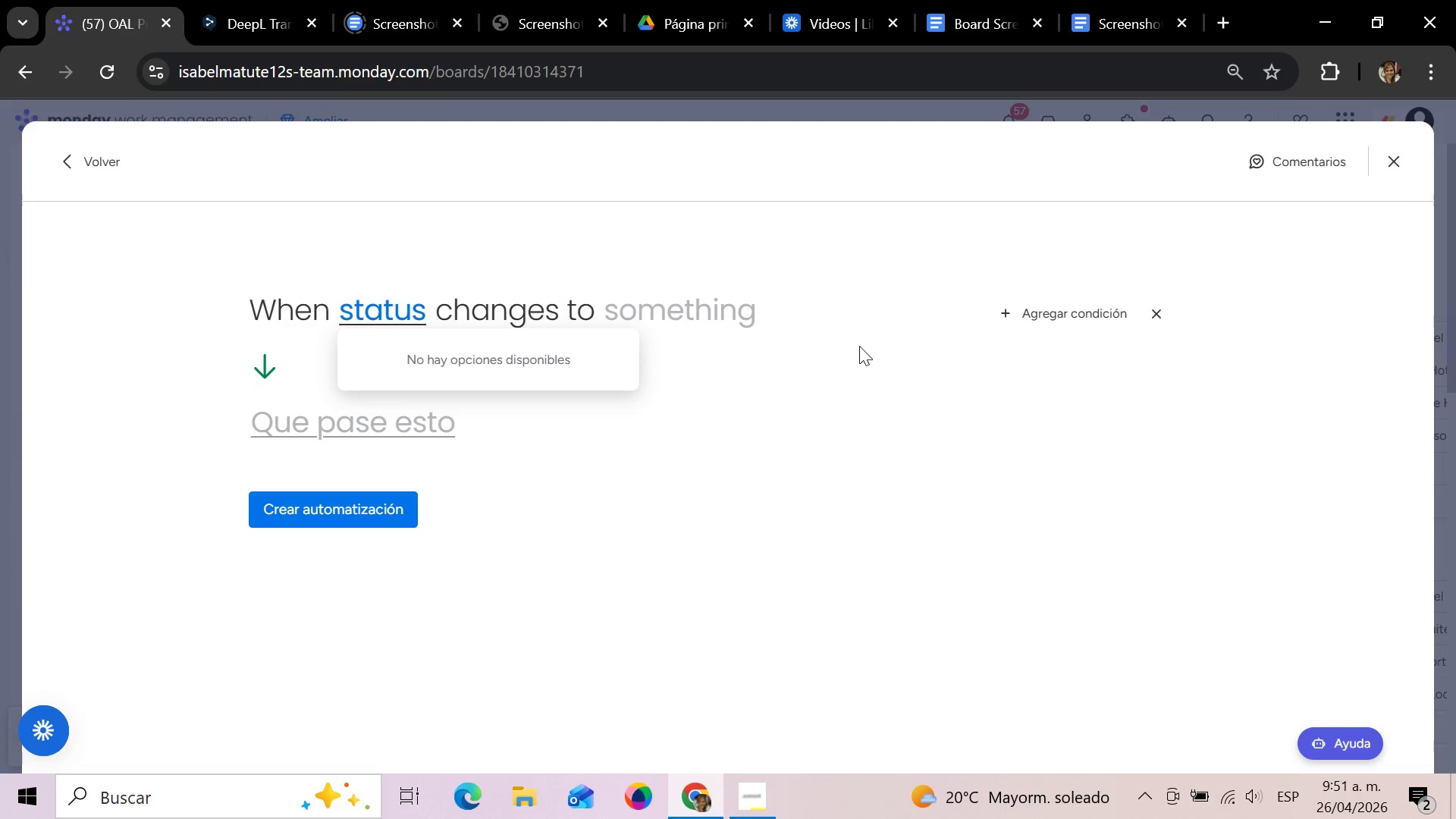 
left_click([671, 323])
 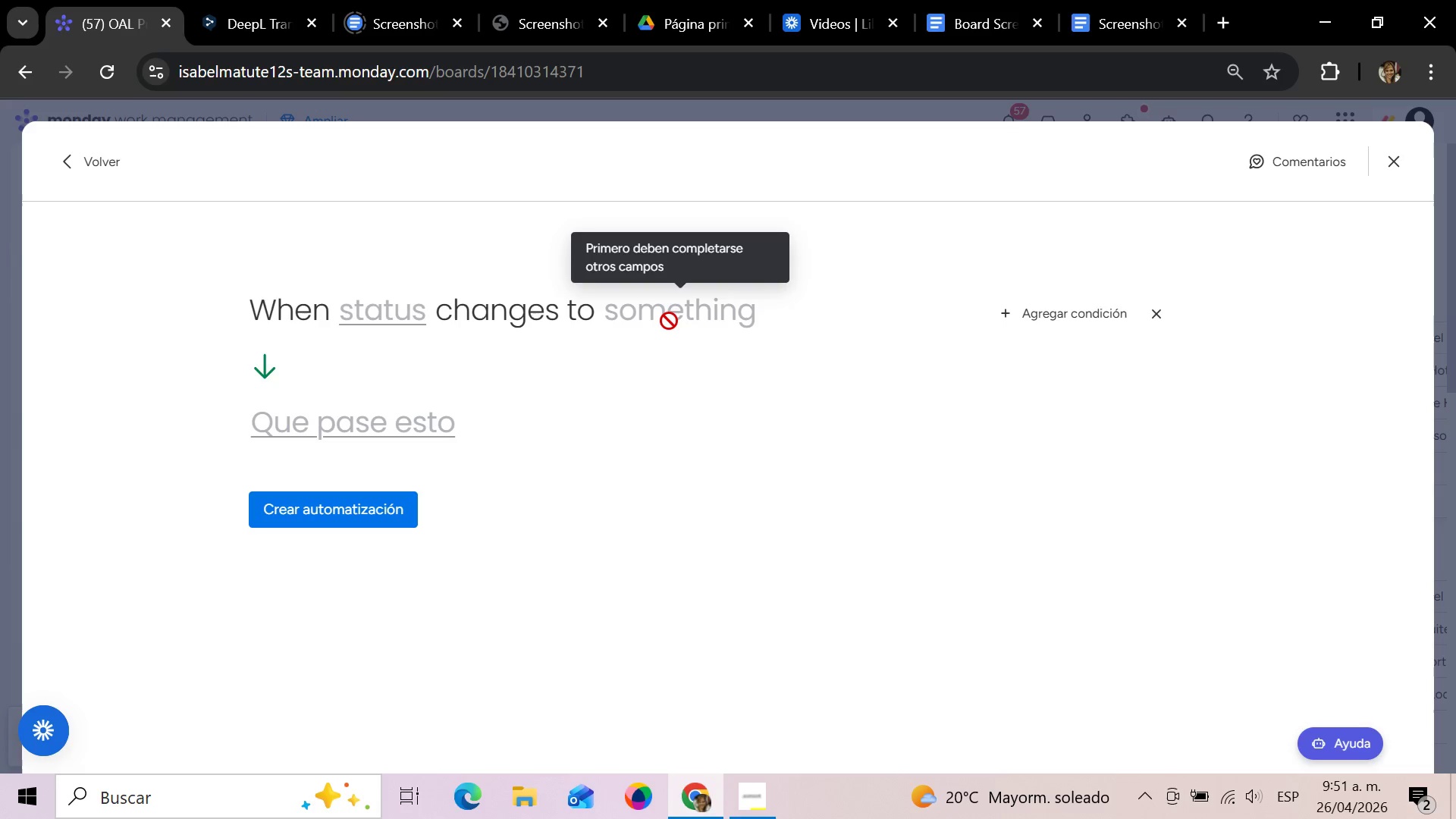 
wait(47.62)
 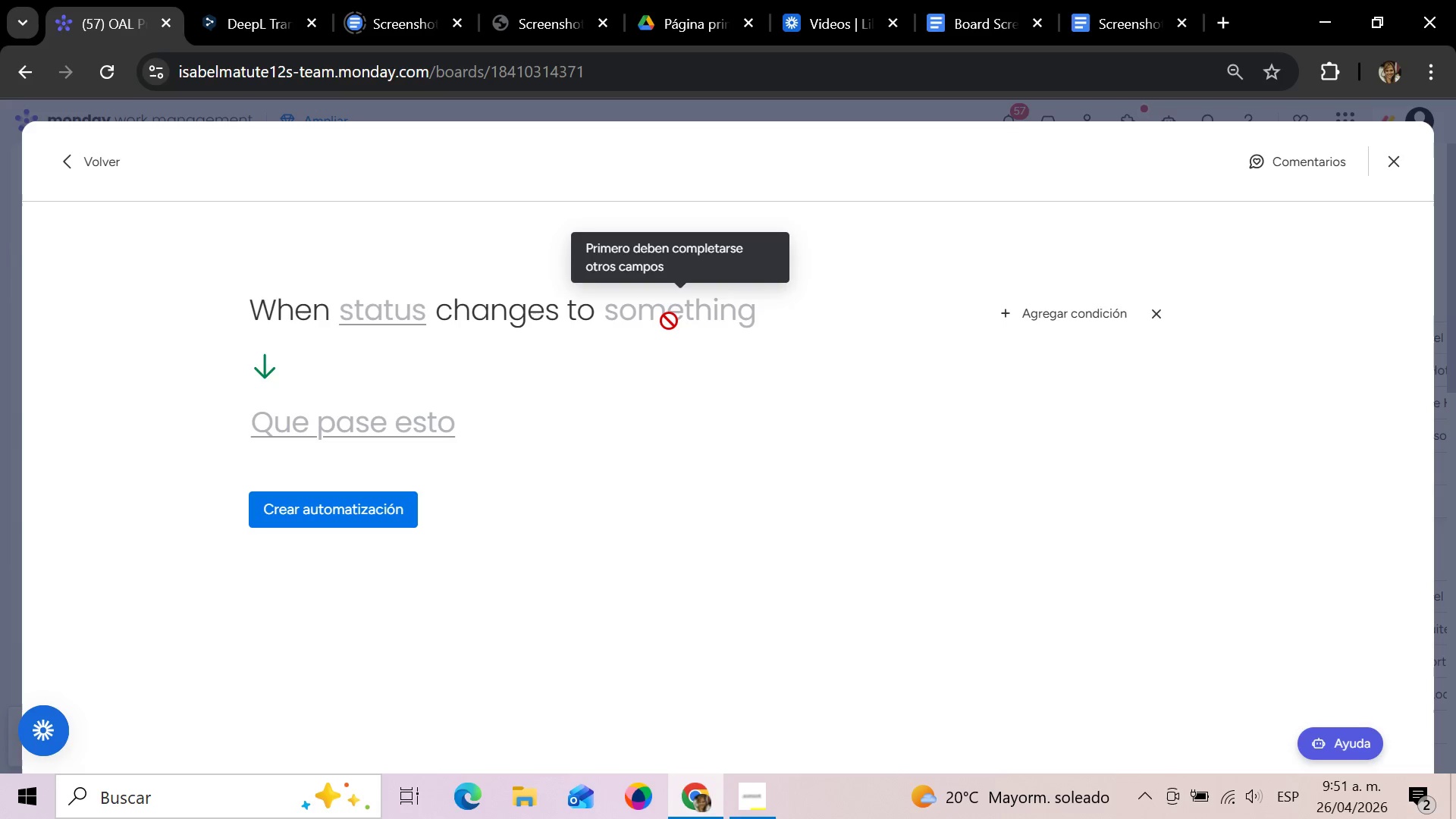 
left_click([1394, 160])
 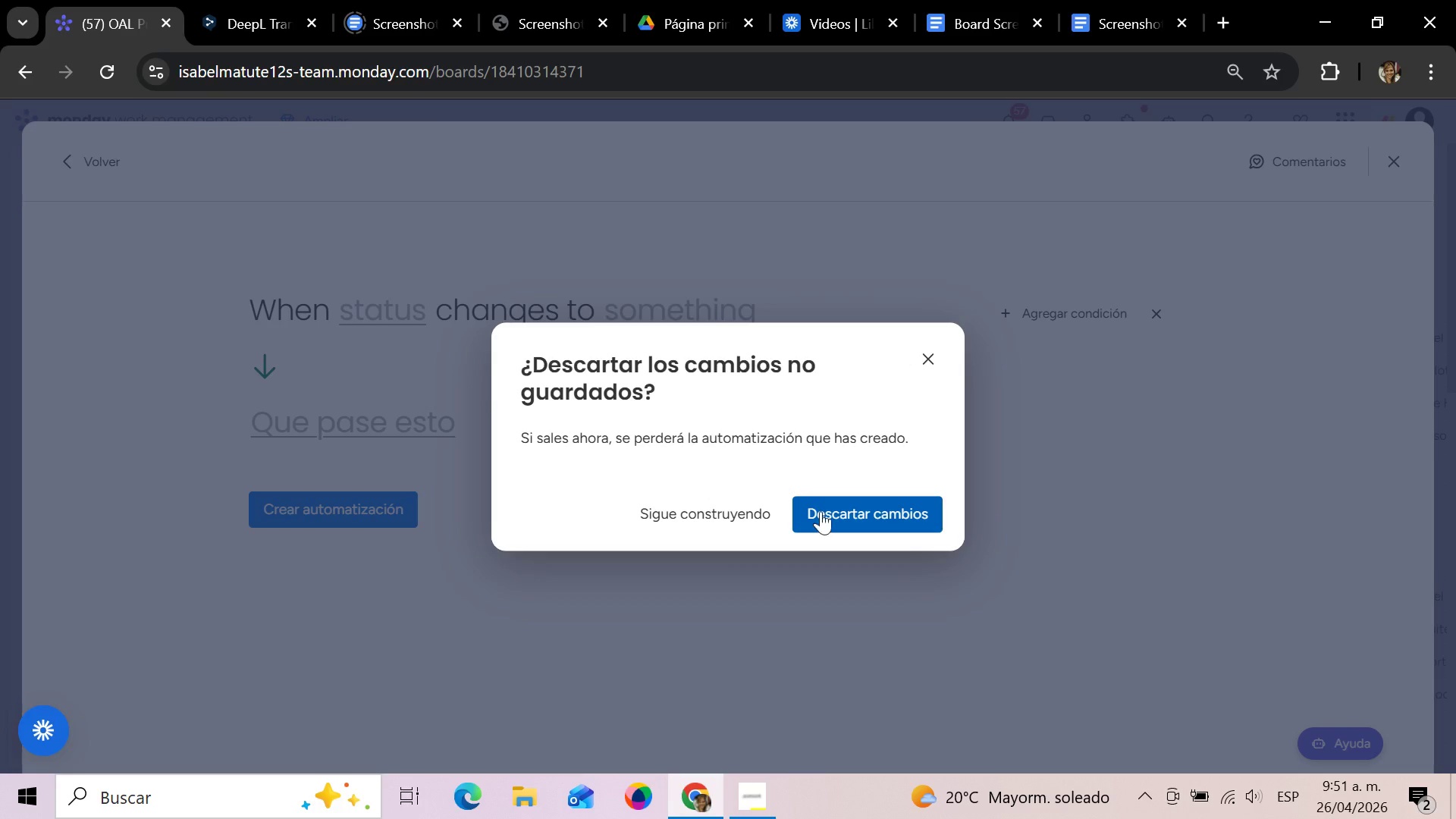 
left_click([858, 513])
 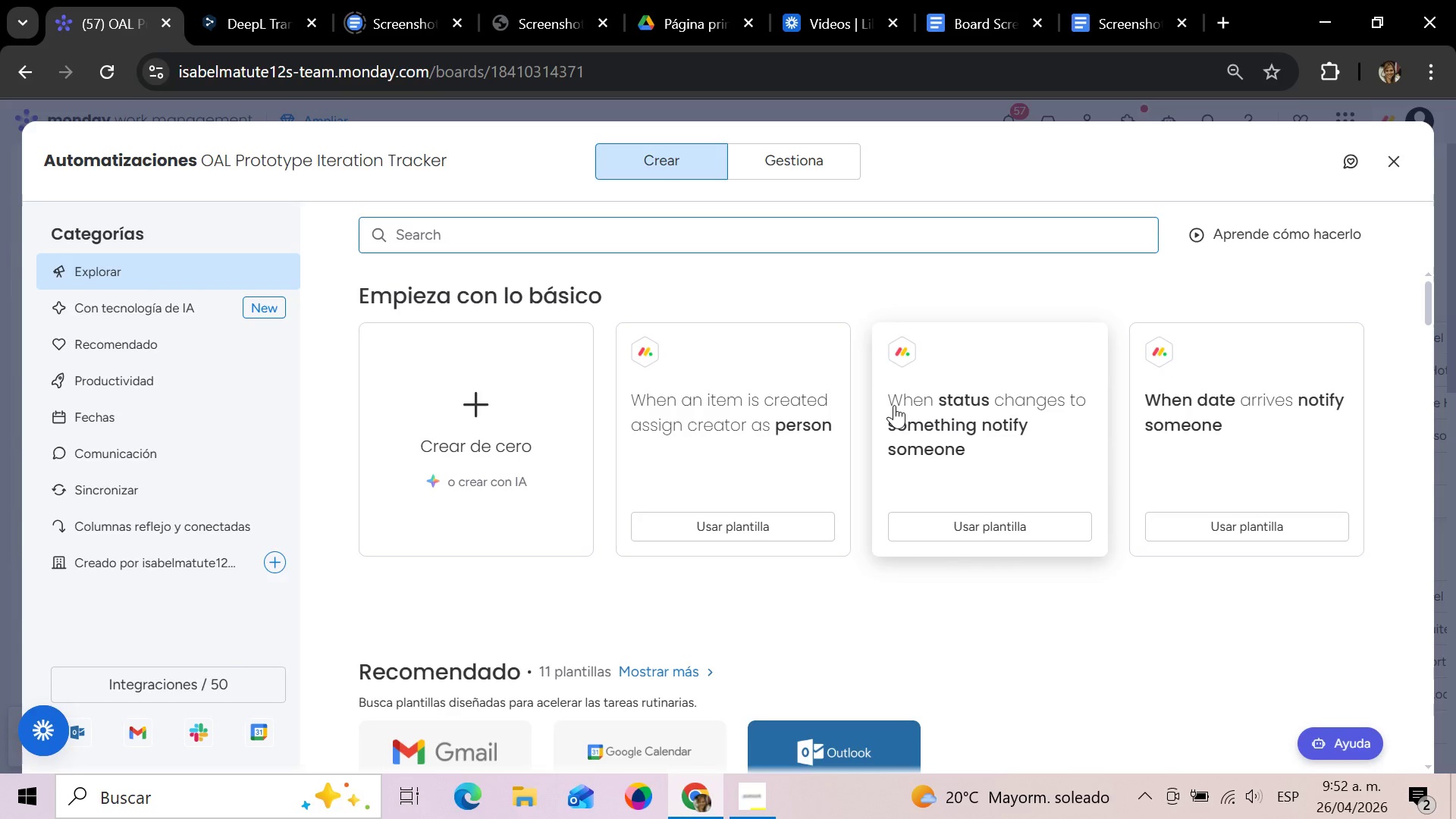 
wait(19.72)
 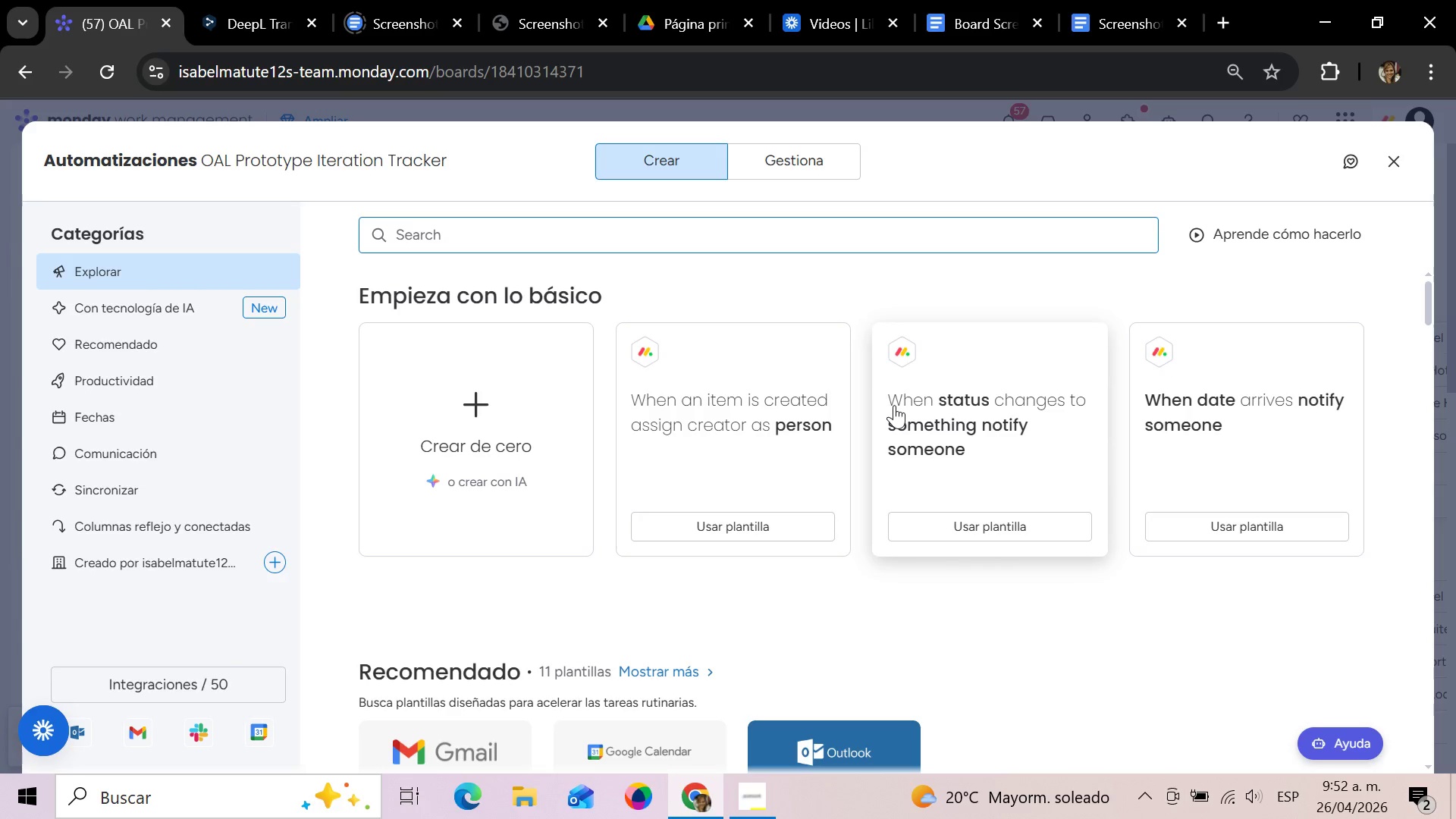 
left_click([470, 436])
 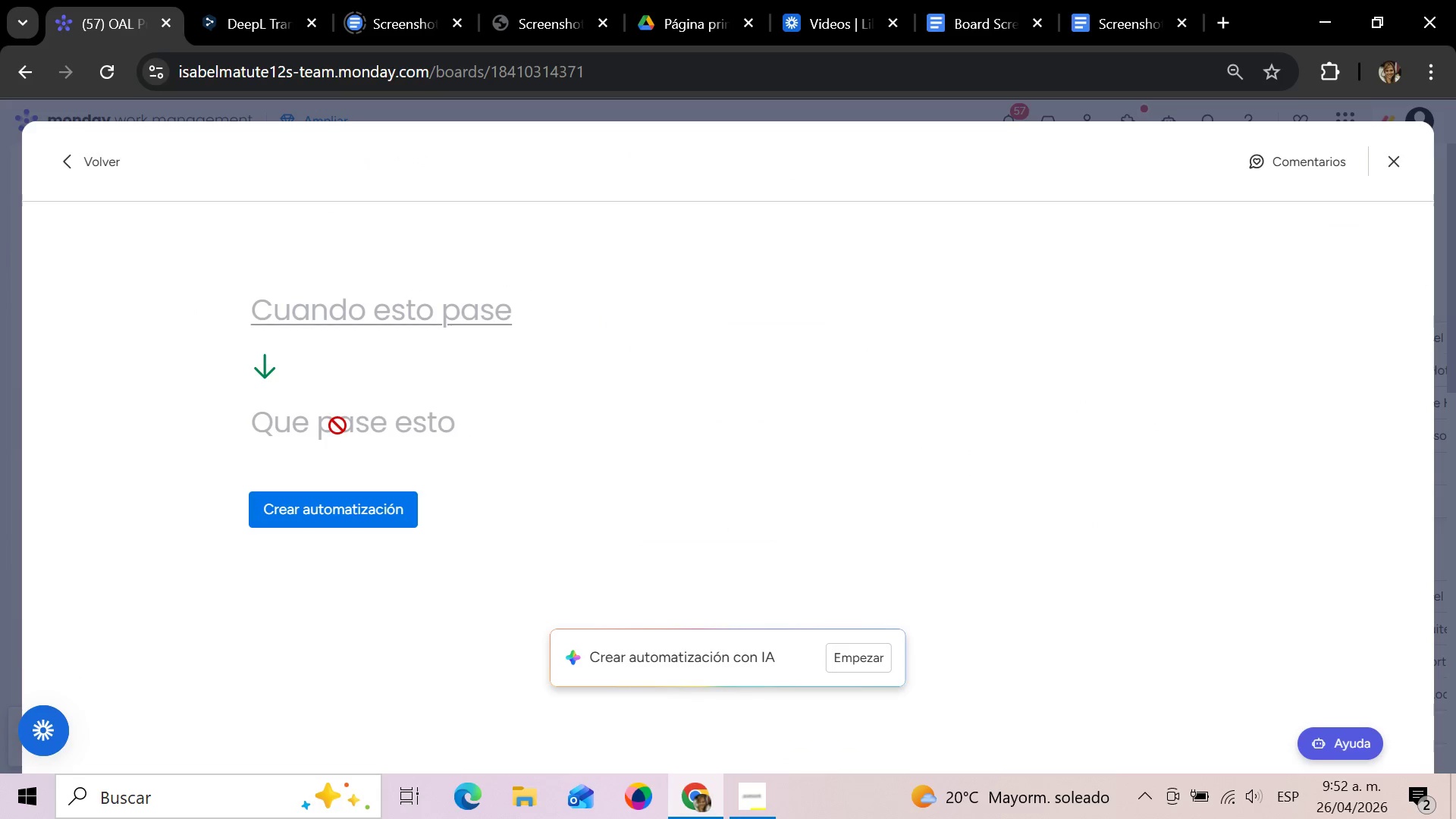 
left_click([369, 318])
 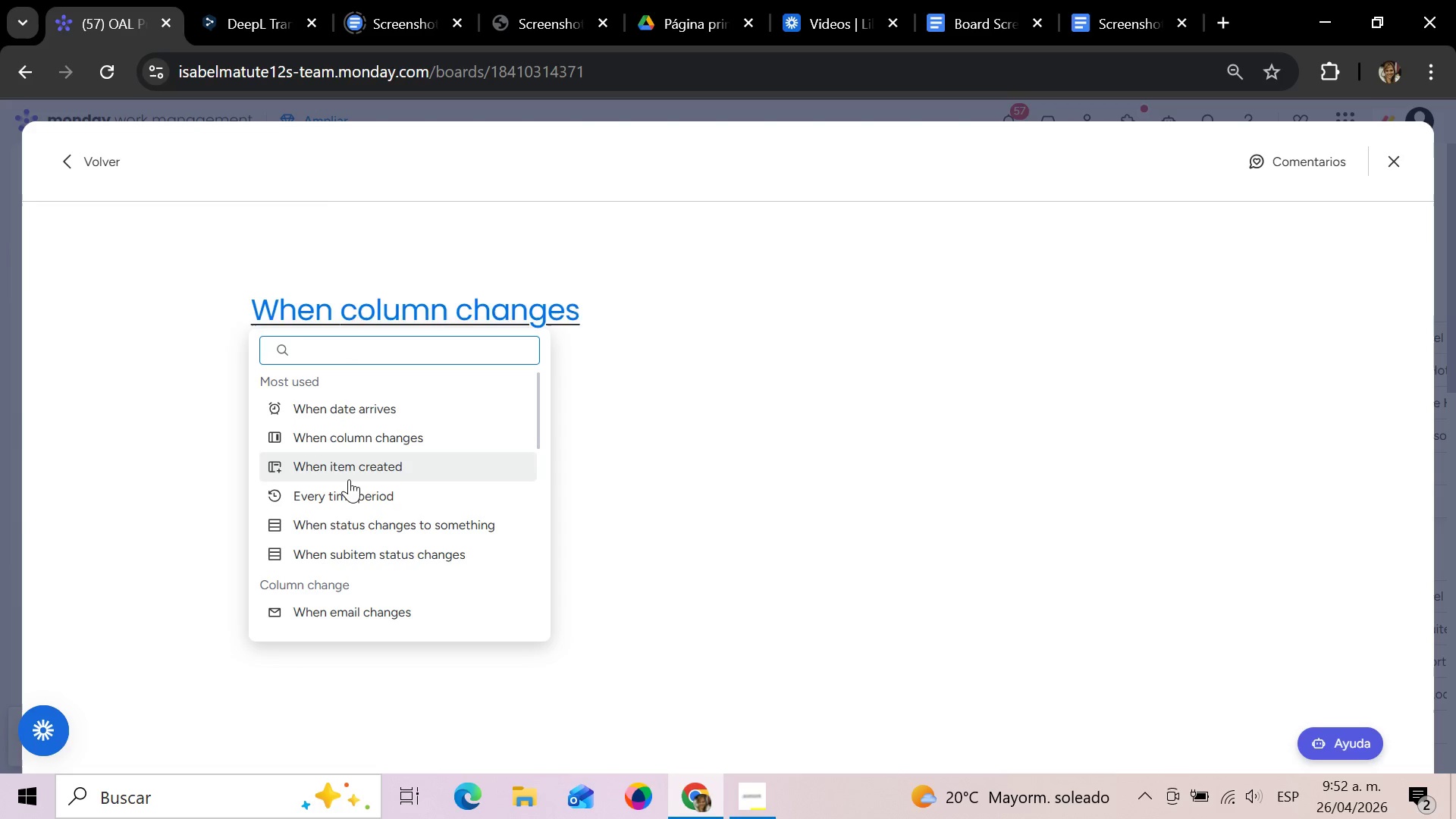 
left_click([347, 516])
 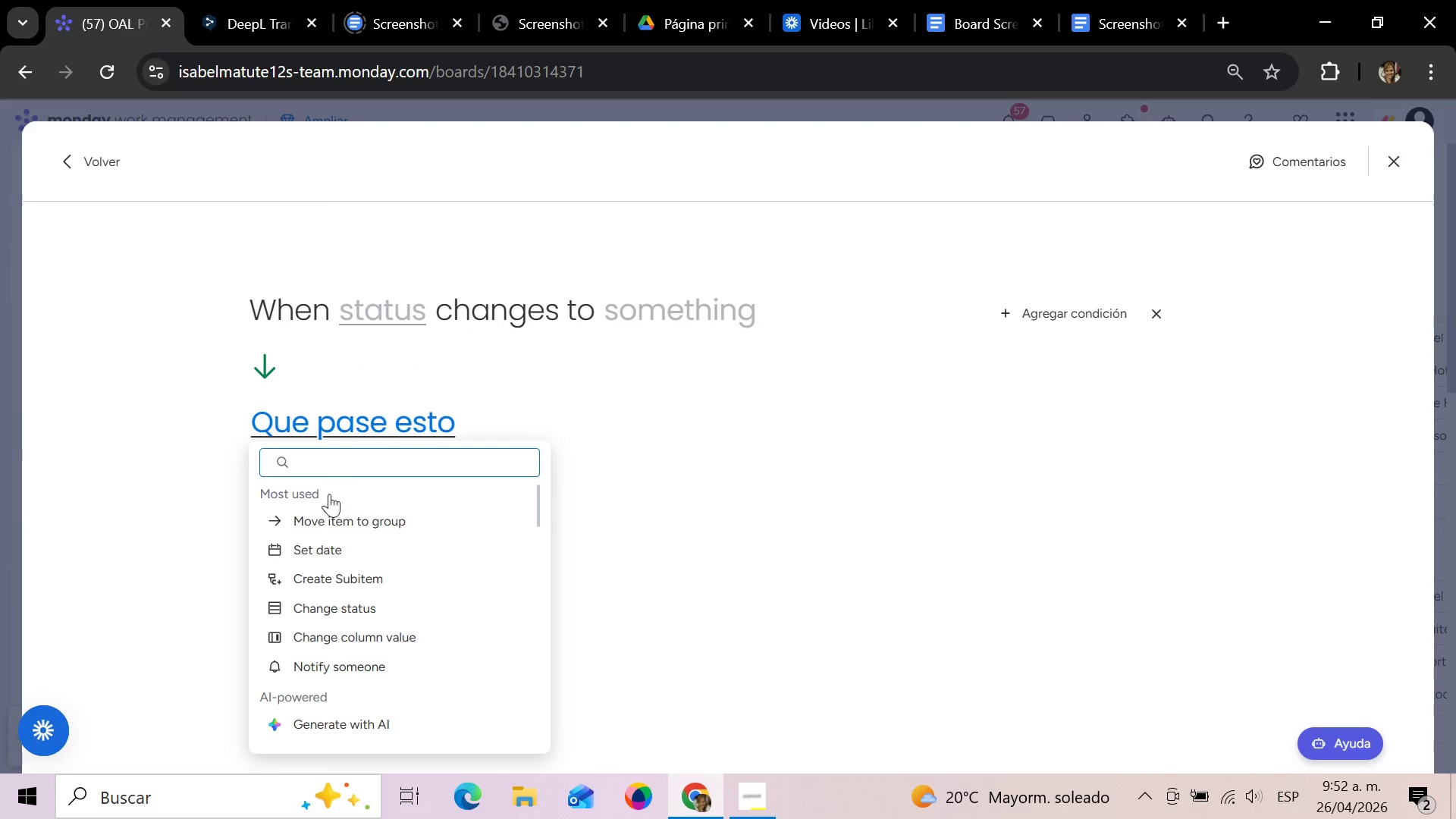 
left_click([319, 551])
 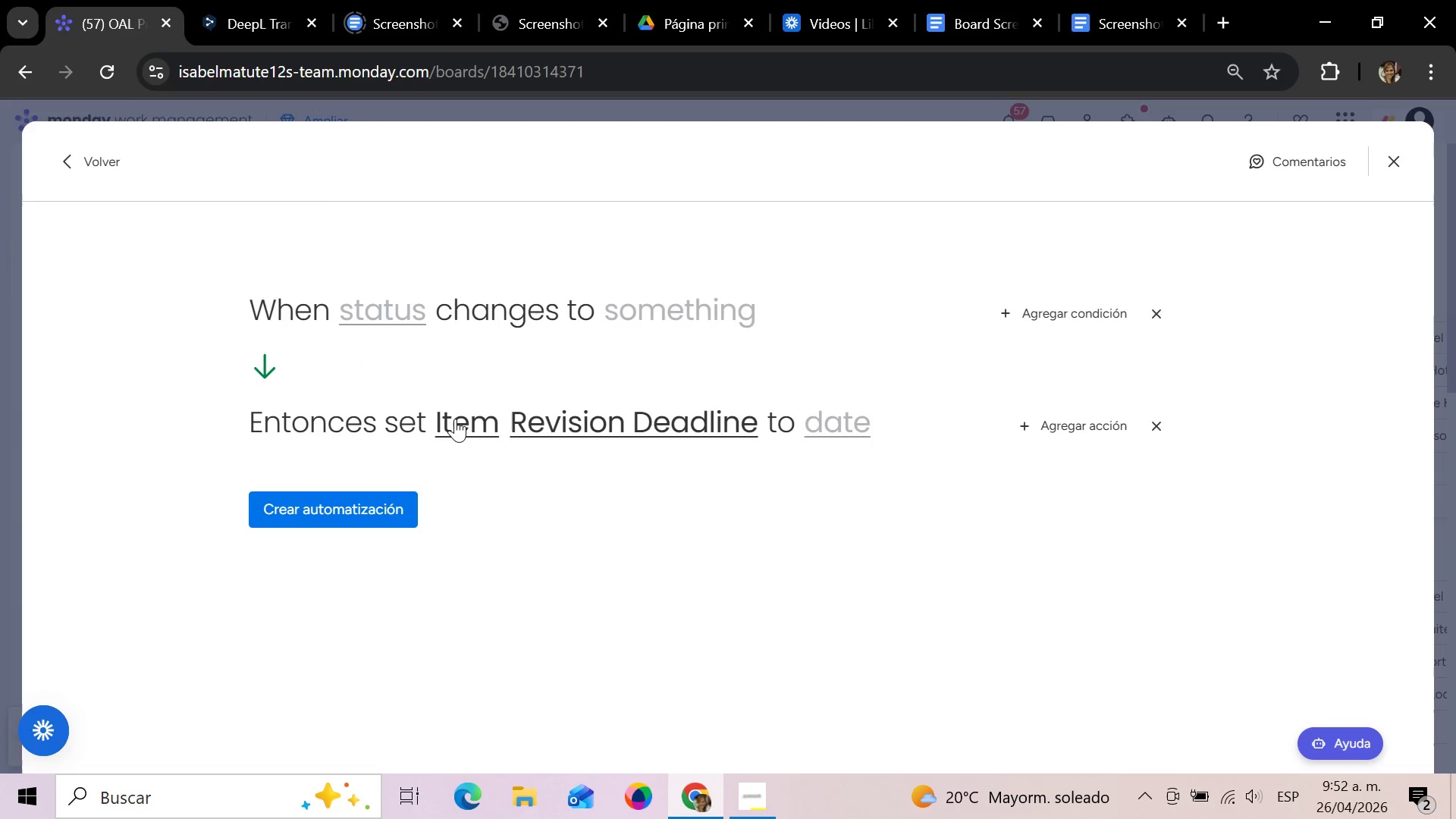 
wait(5.72)
 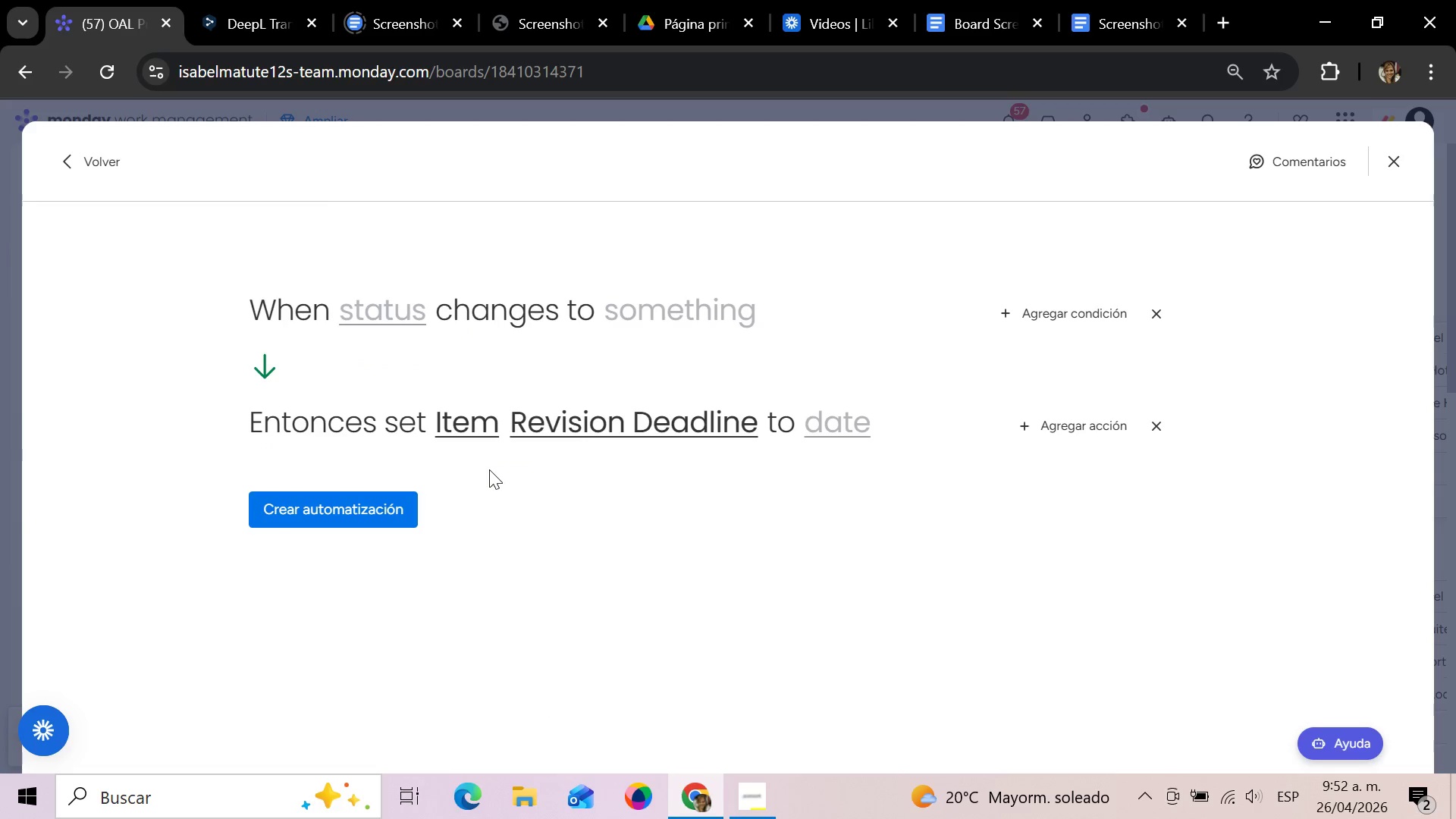 
left_click([646, 318])
 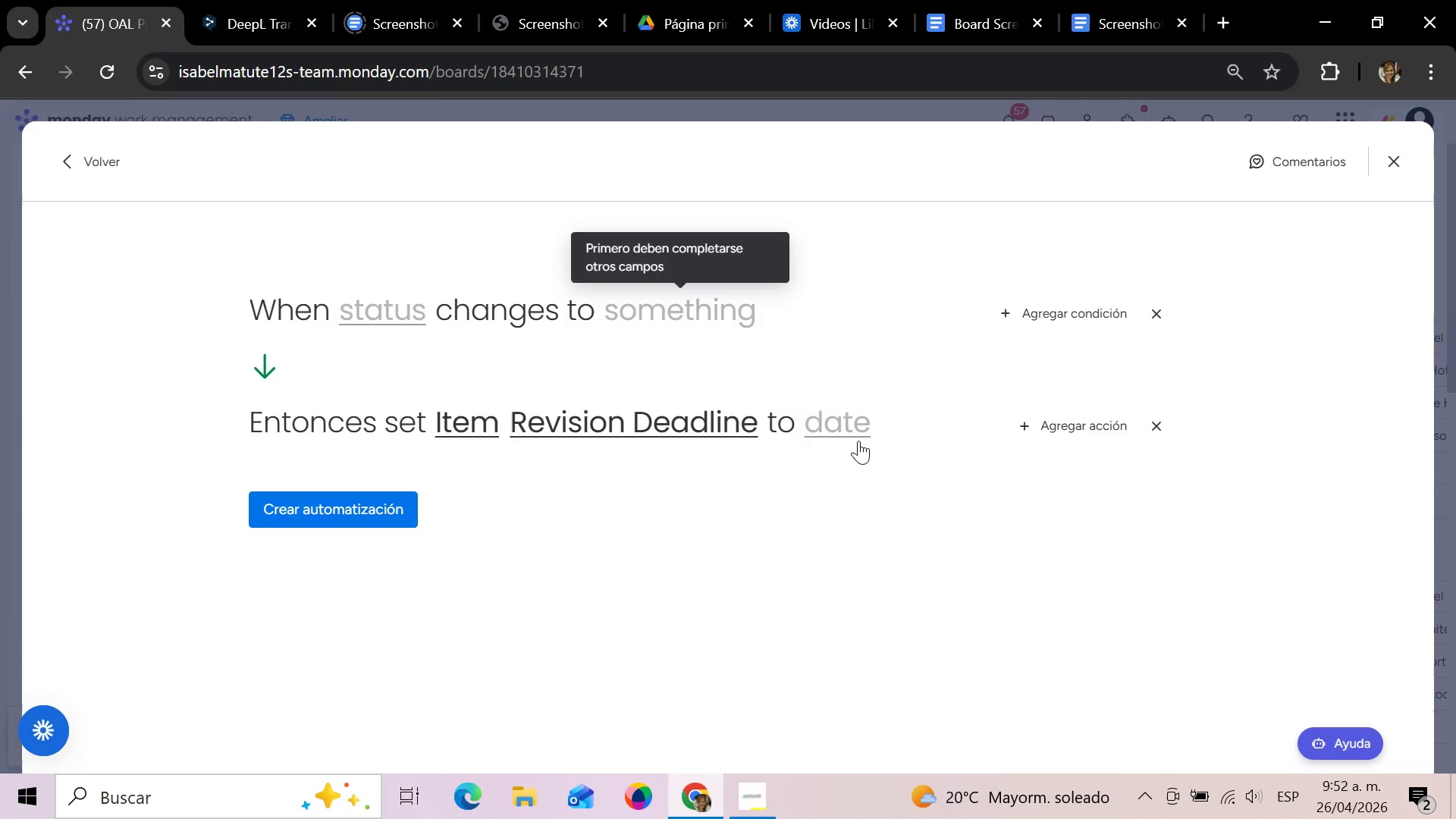 
left_click([841, 422])
 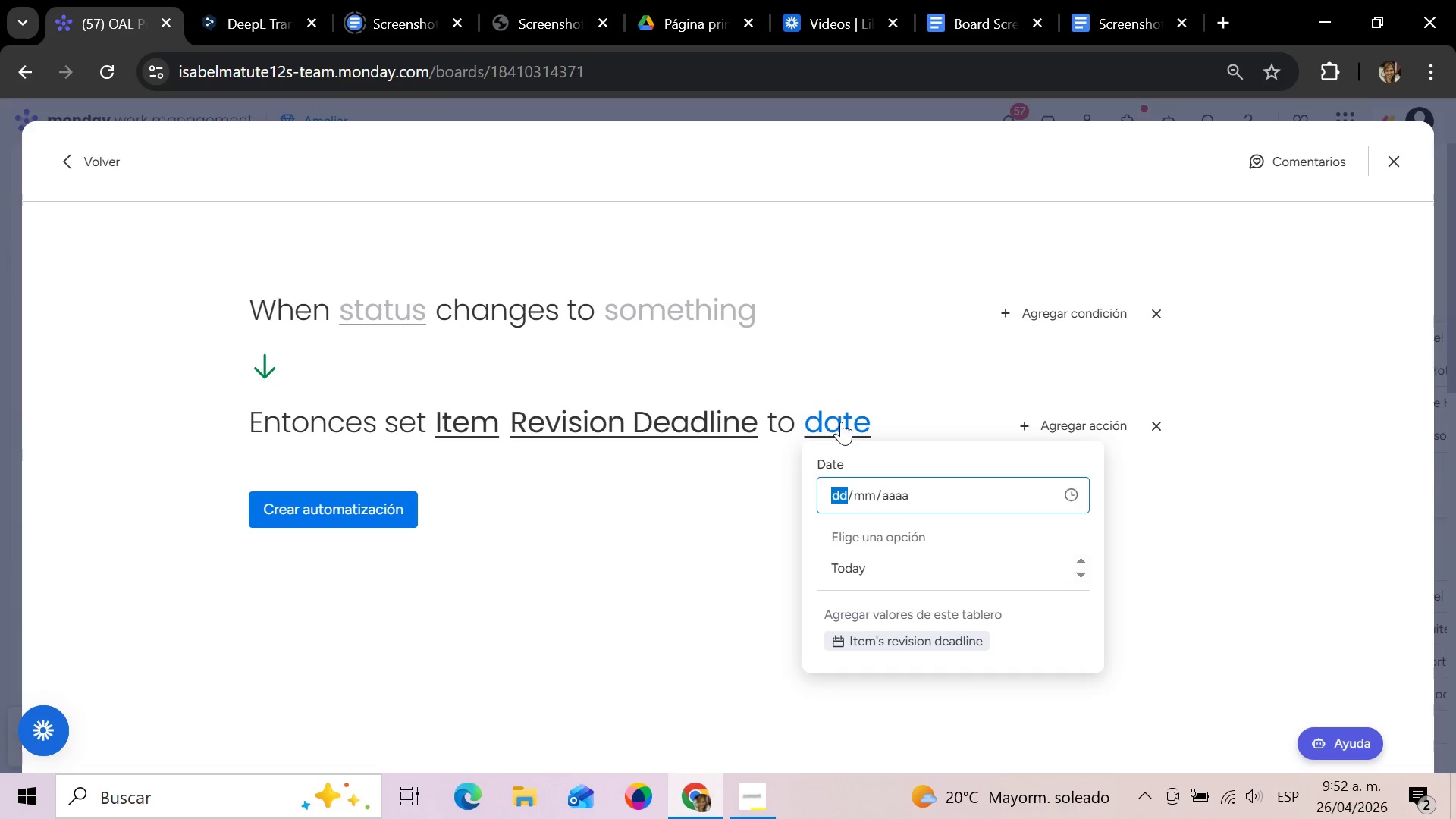 
left_click([858, 573])
 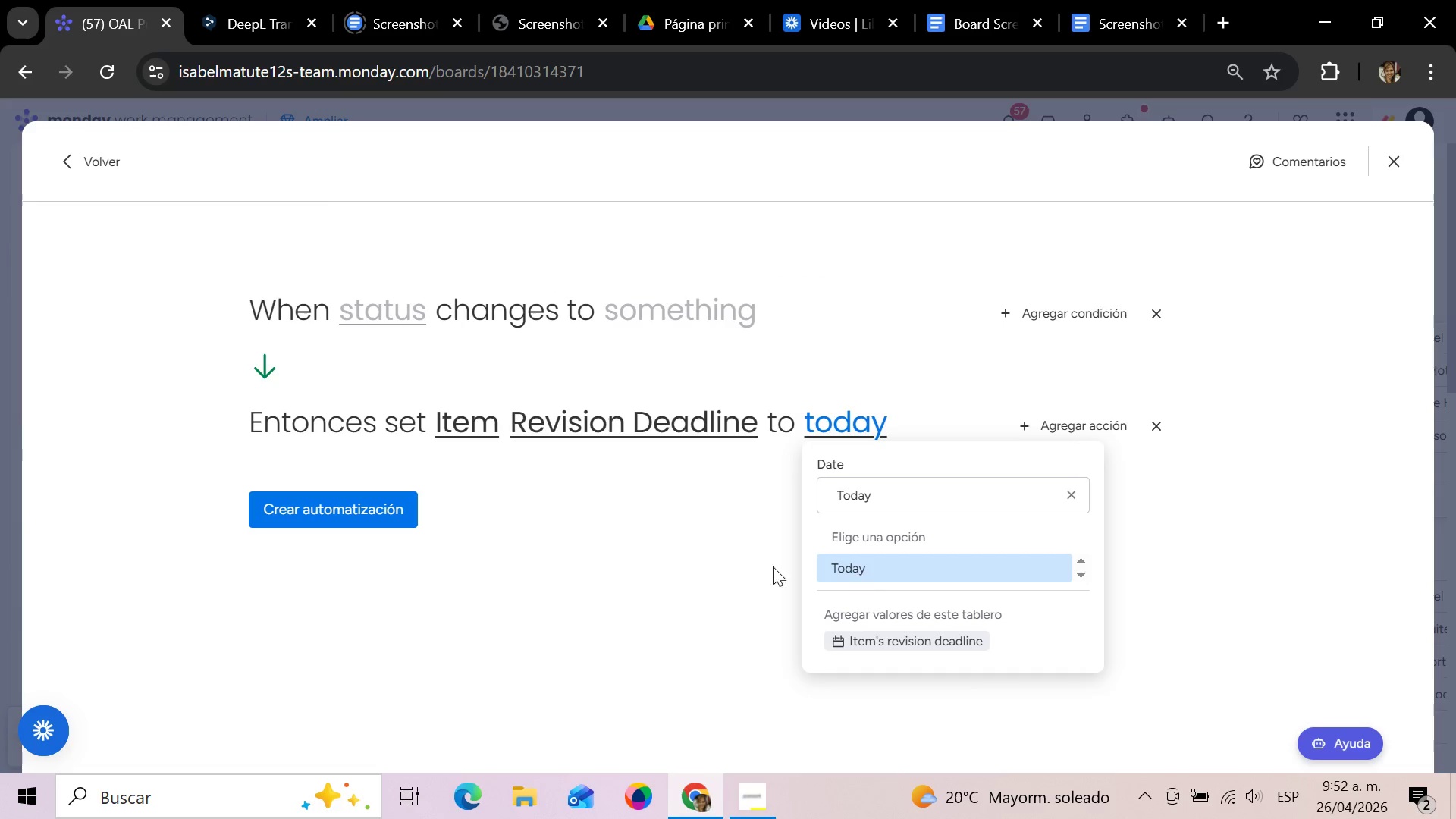 
left_click([562, 542])
 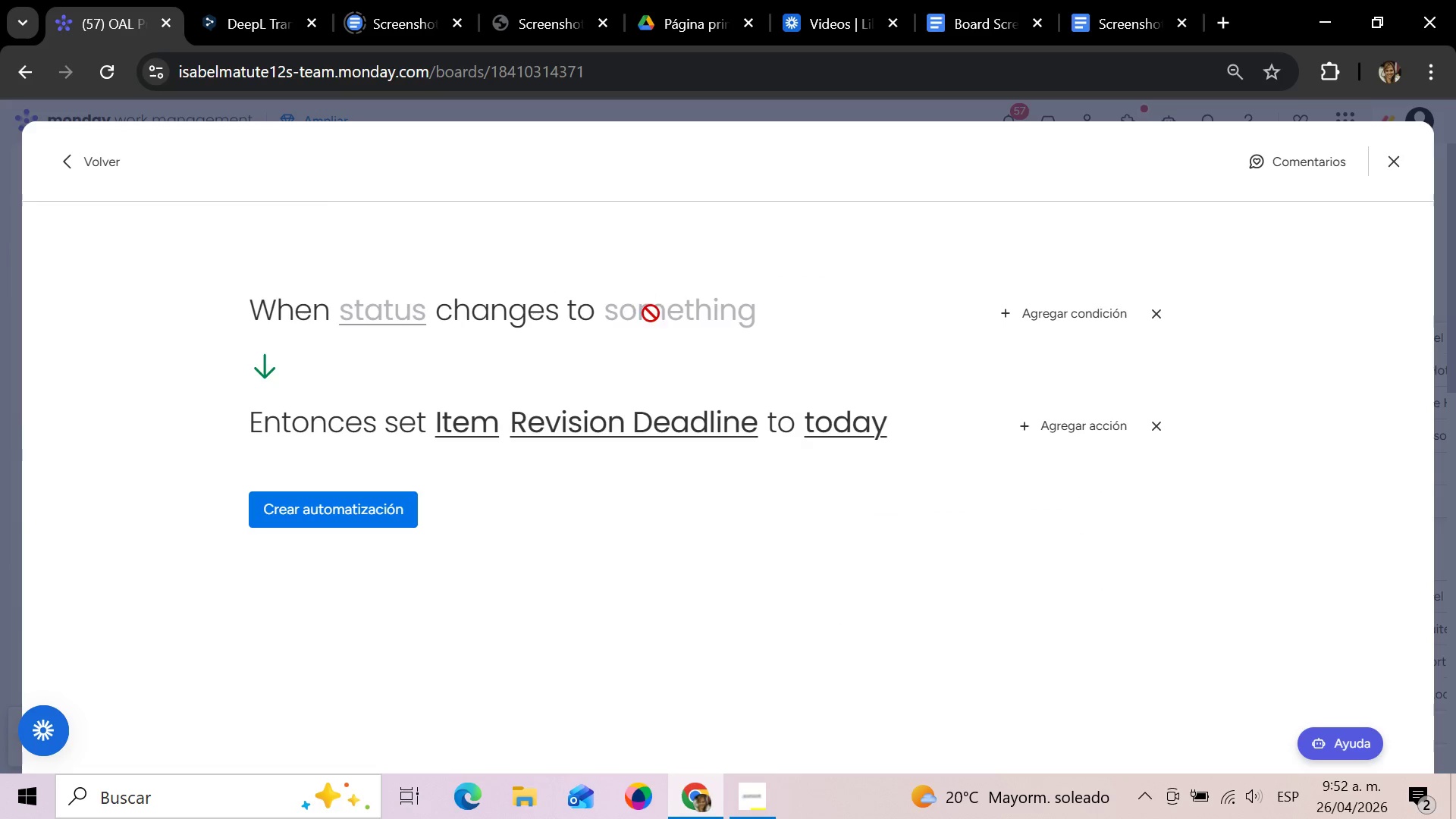 
left_click([652, 314])
 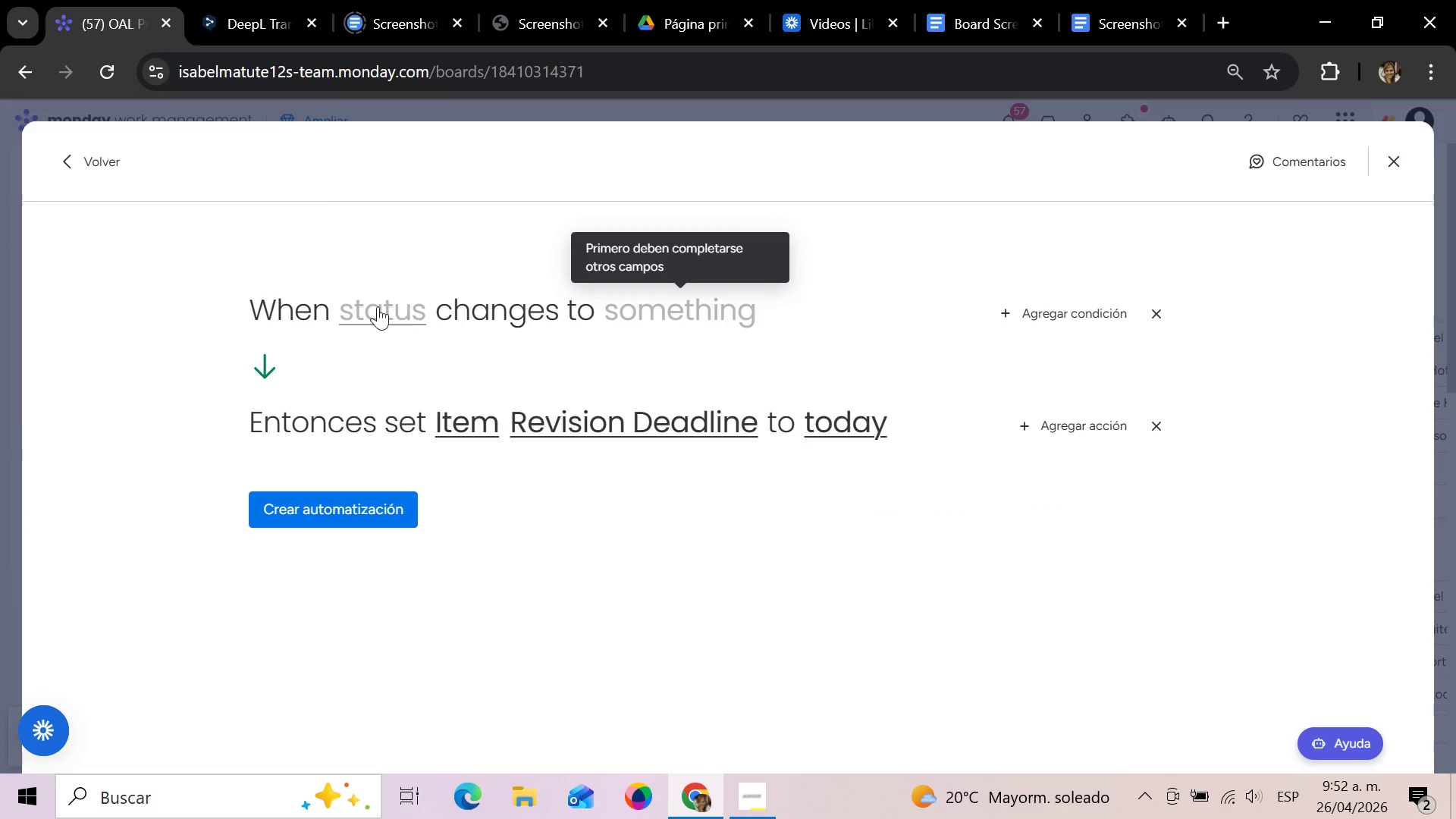 
left_click([377, 306])
 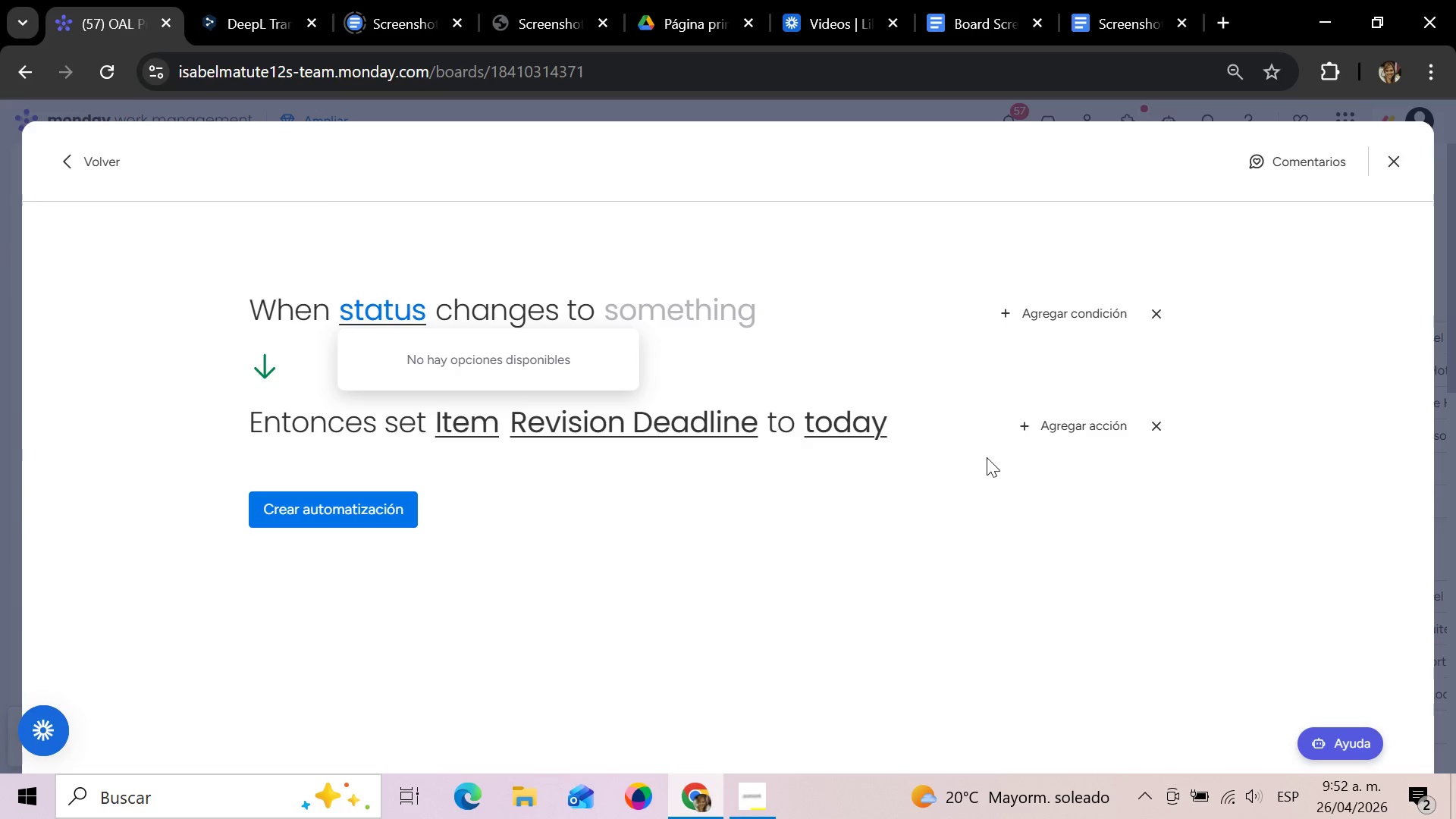 
wait(20.75)
 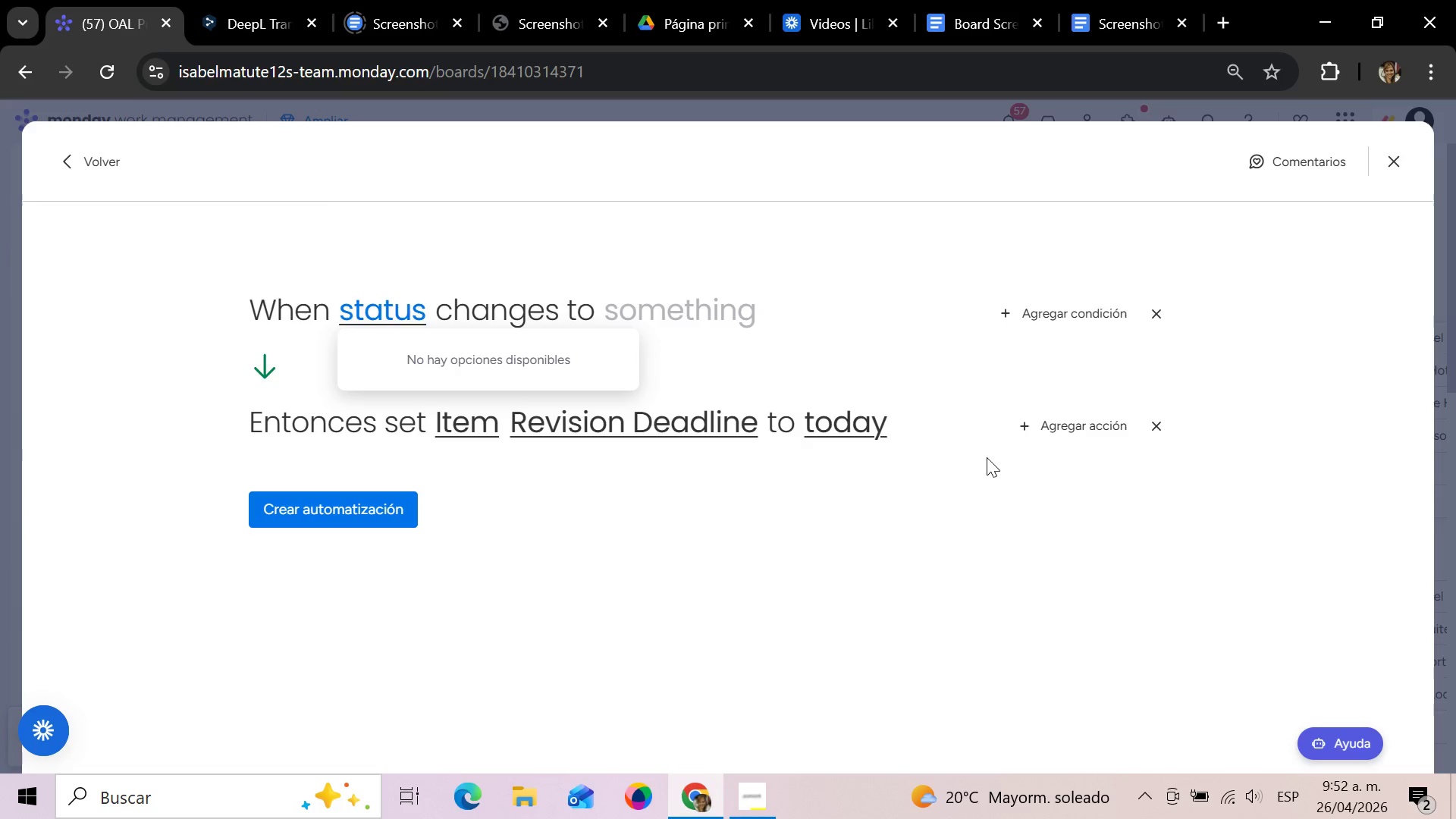 
left_click([687, 309])
 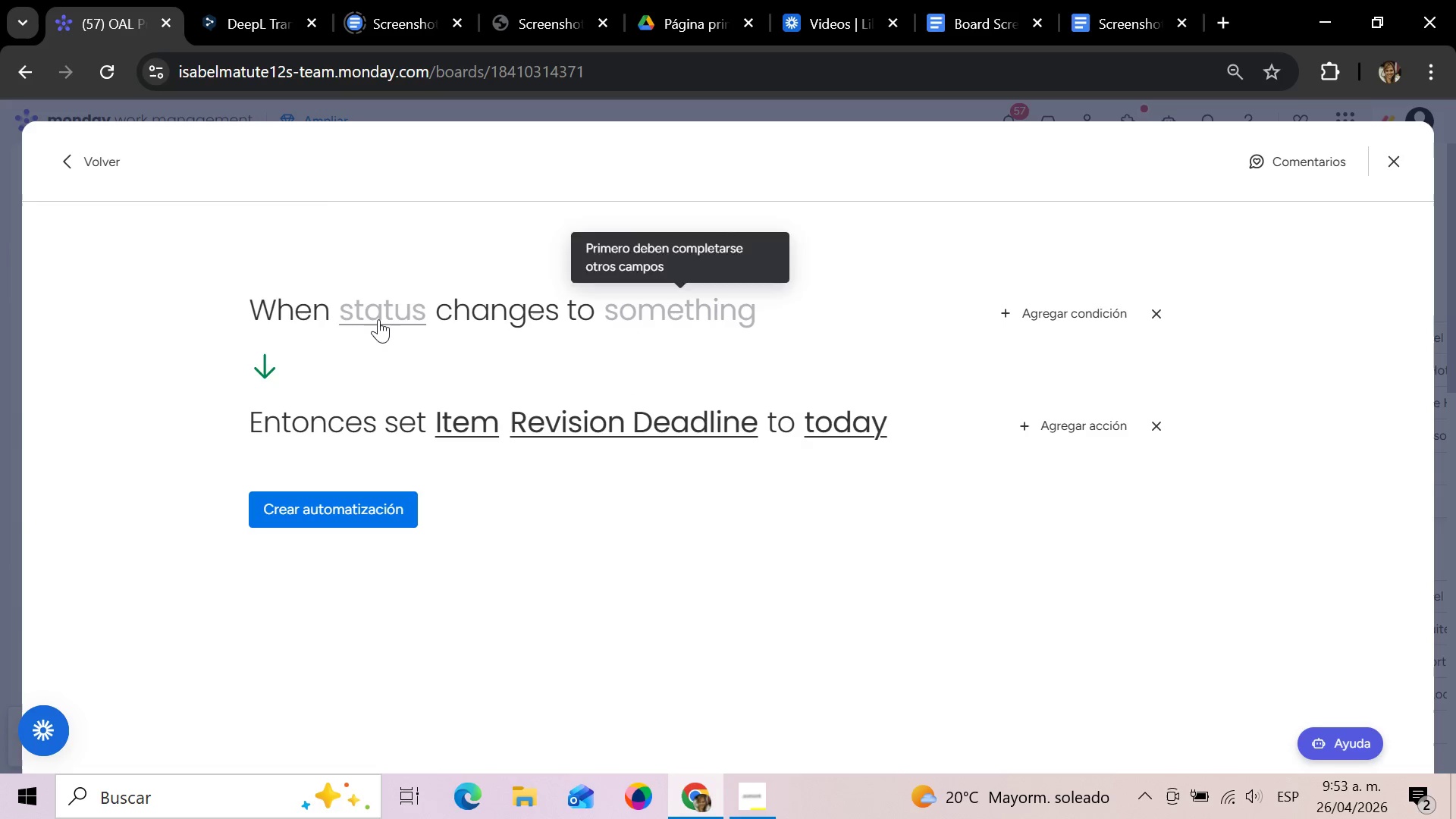 
left_click([375, 319])
 